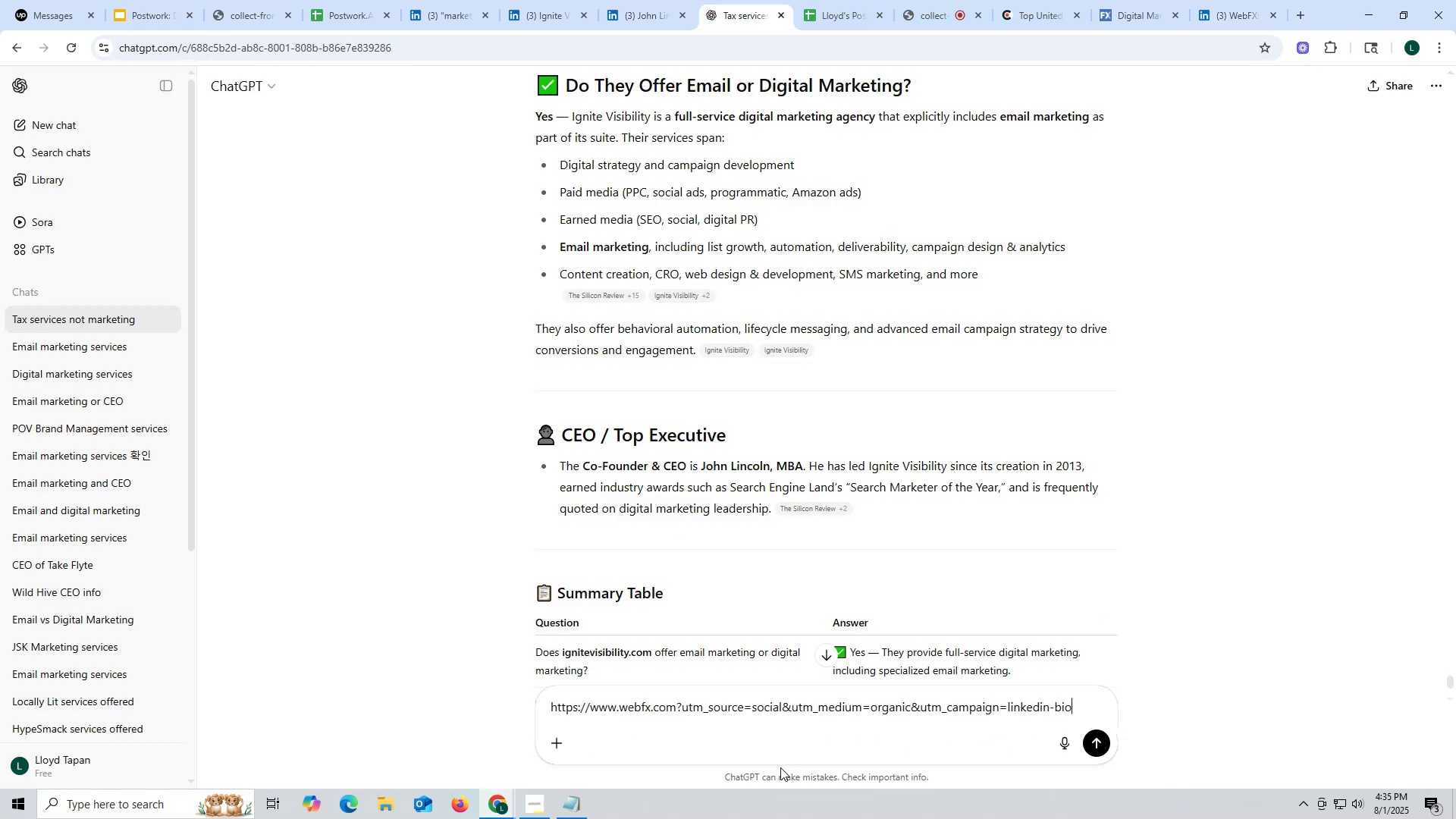 
key(Space)
 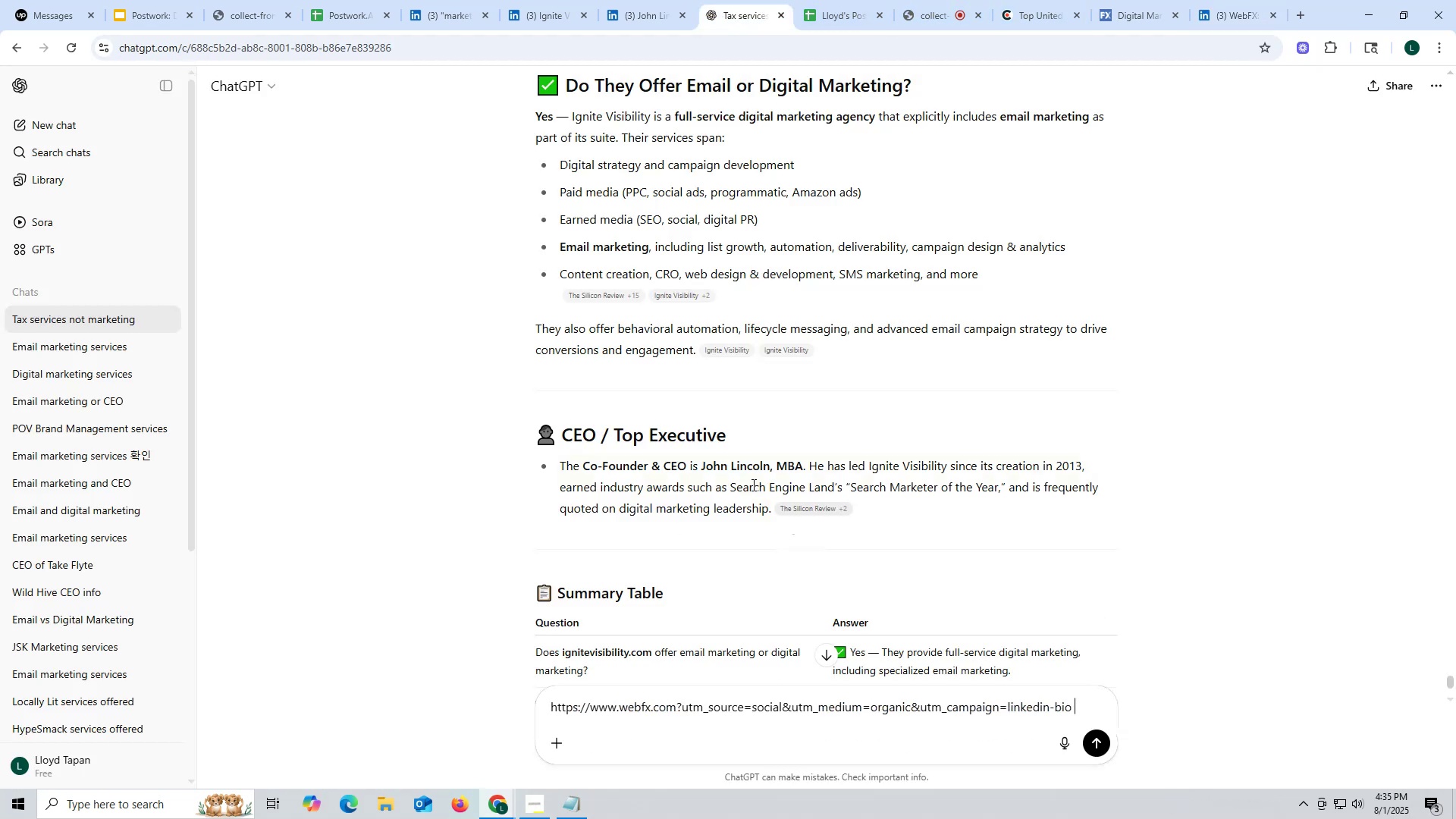 
scroll: coordinate [958, 332], scroll_direction: up, amount: 6.0
 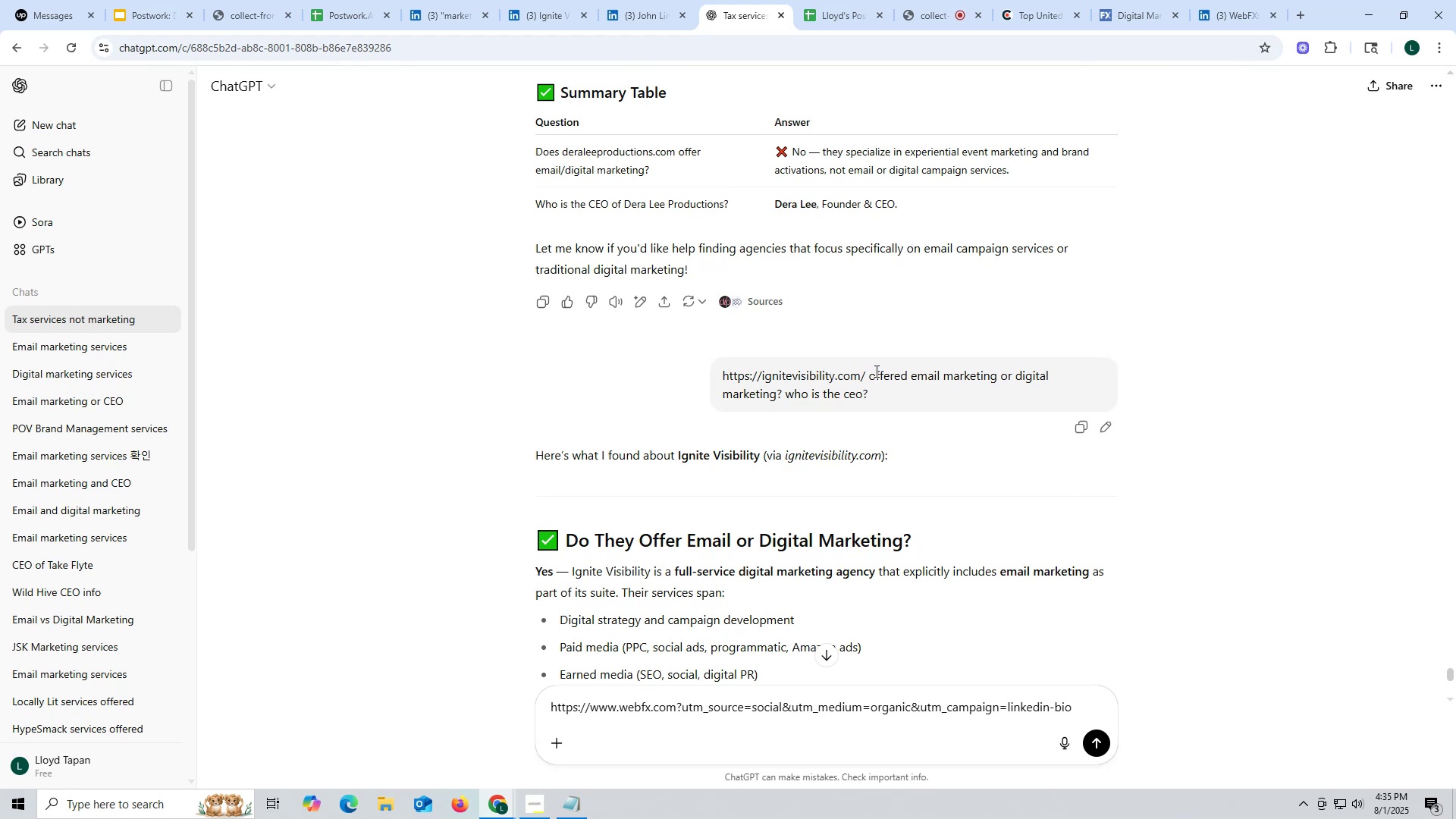 
left_click_drag(start_coordinate=[871, 372], to_coordinate=[933, 428])
 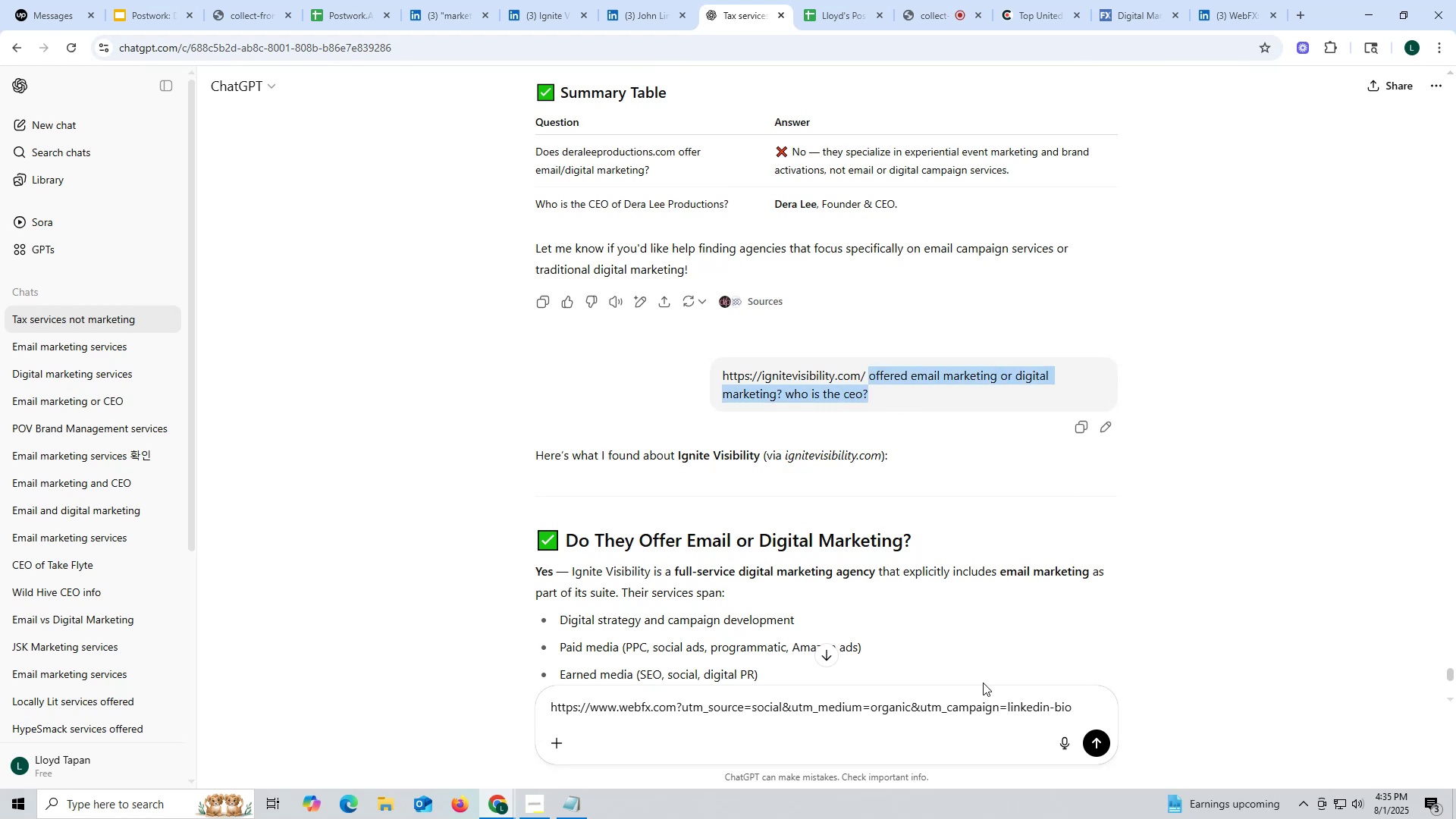 
key(Control+ControlLeft)
 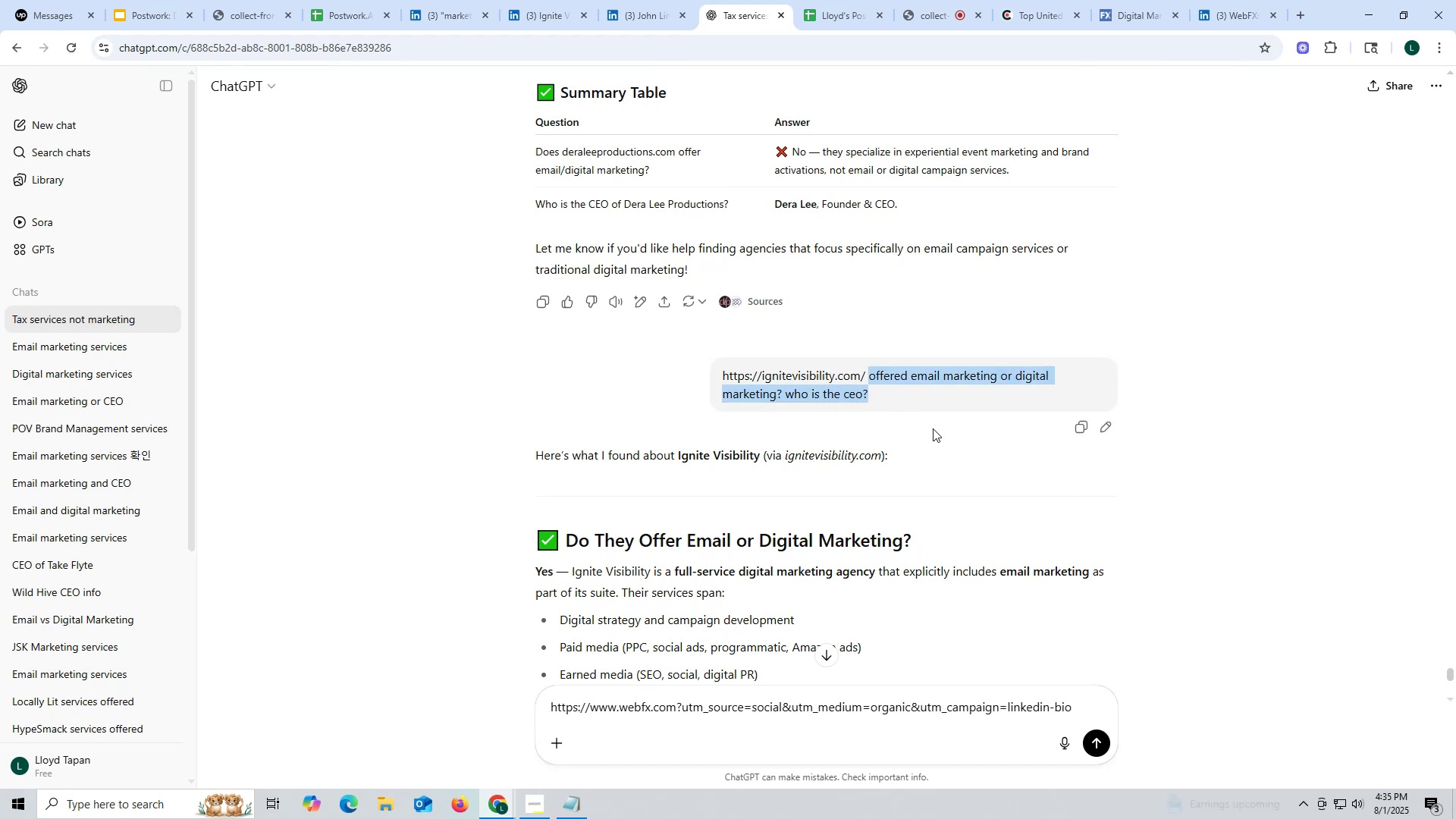 
key(Control+C)
 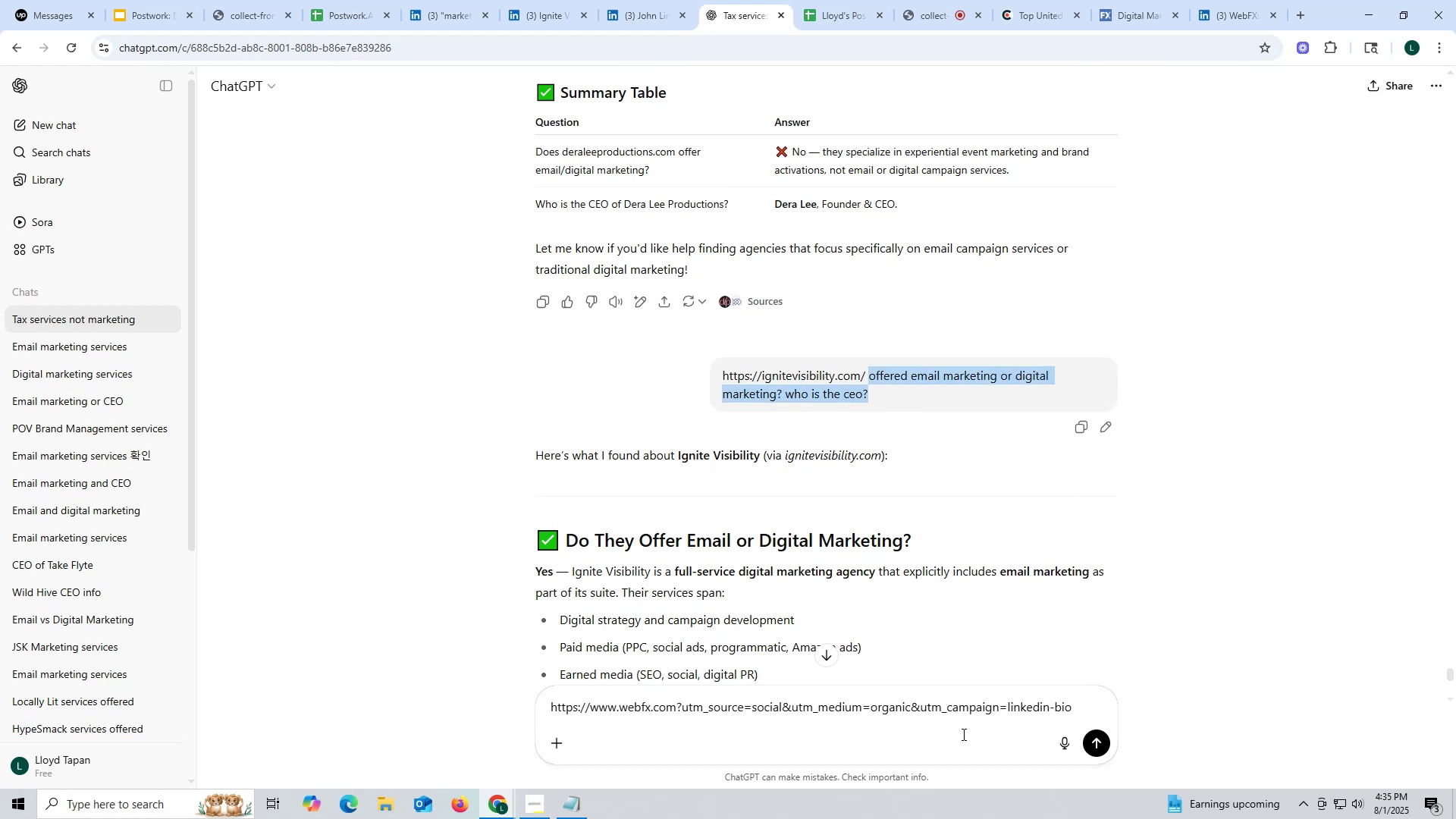 
left_click([958, 732])
 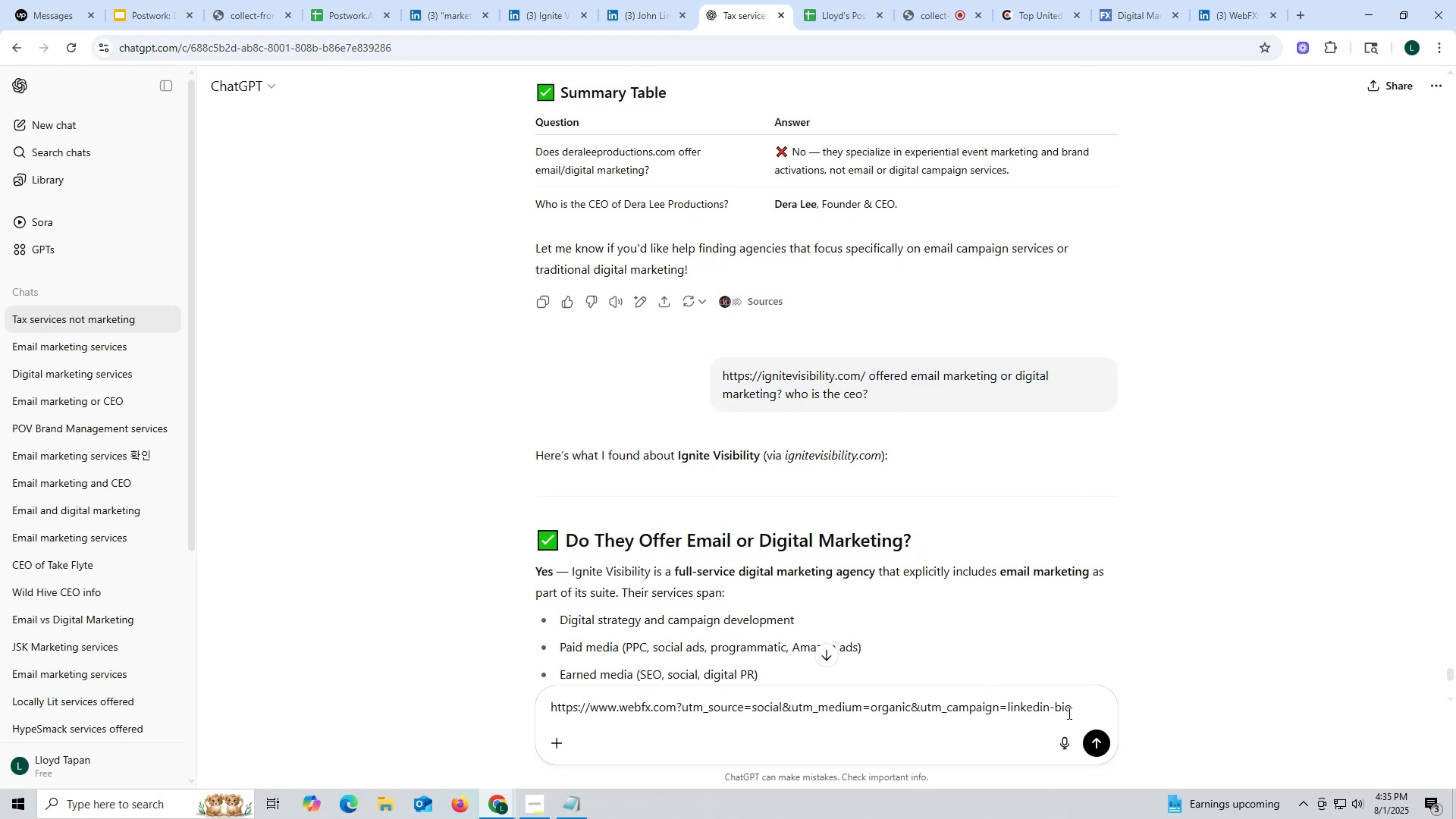 
key(Control+ControlLeft)
 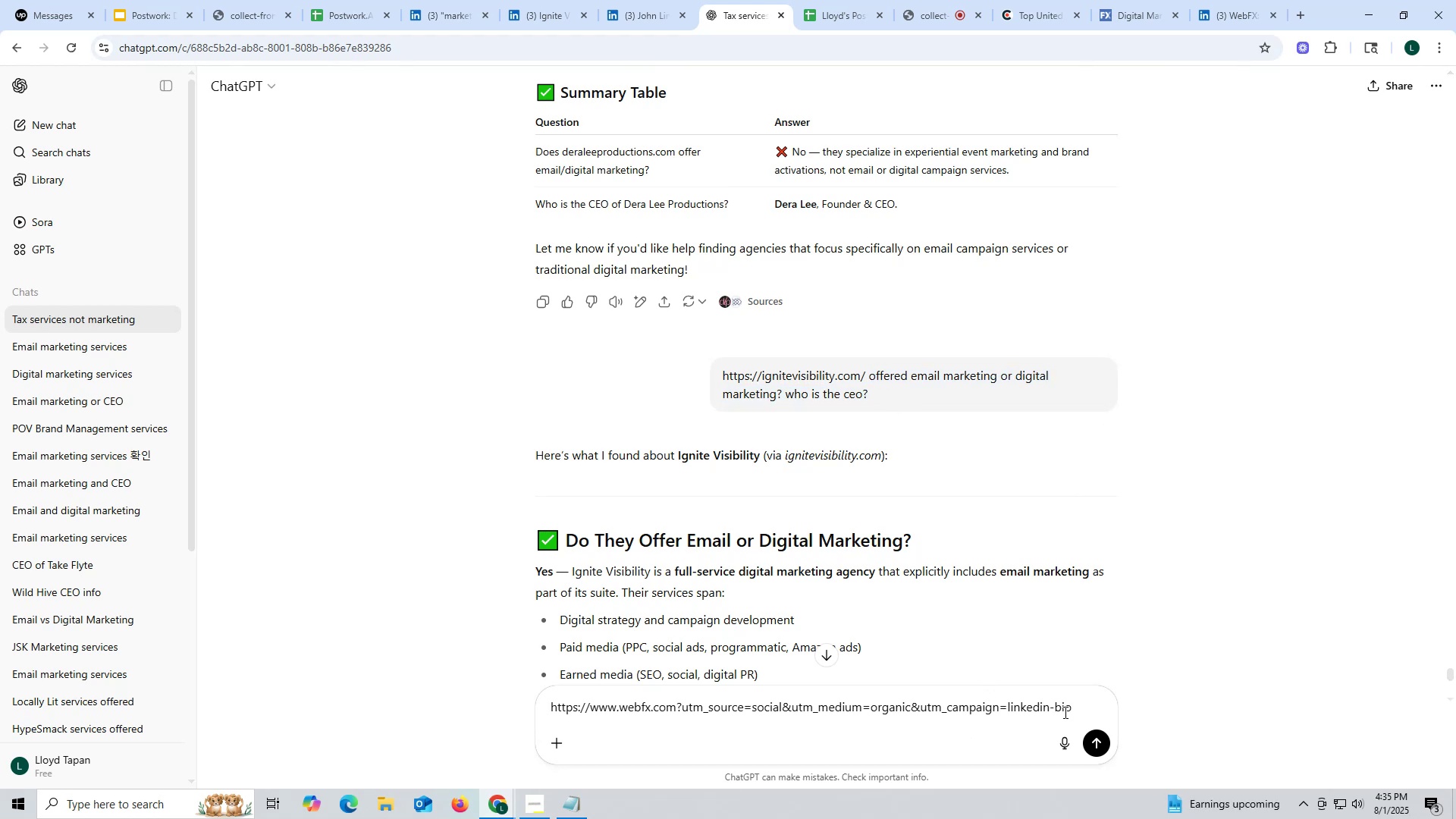 
key(Control+V)
 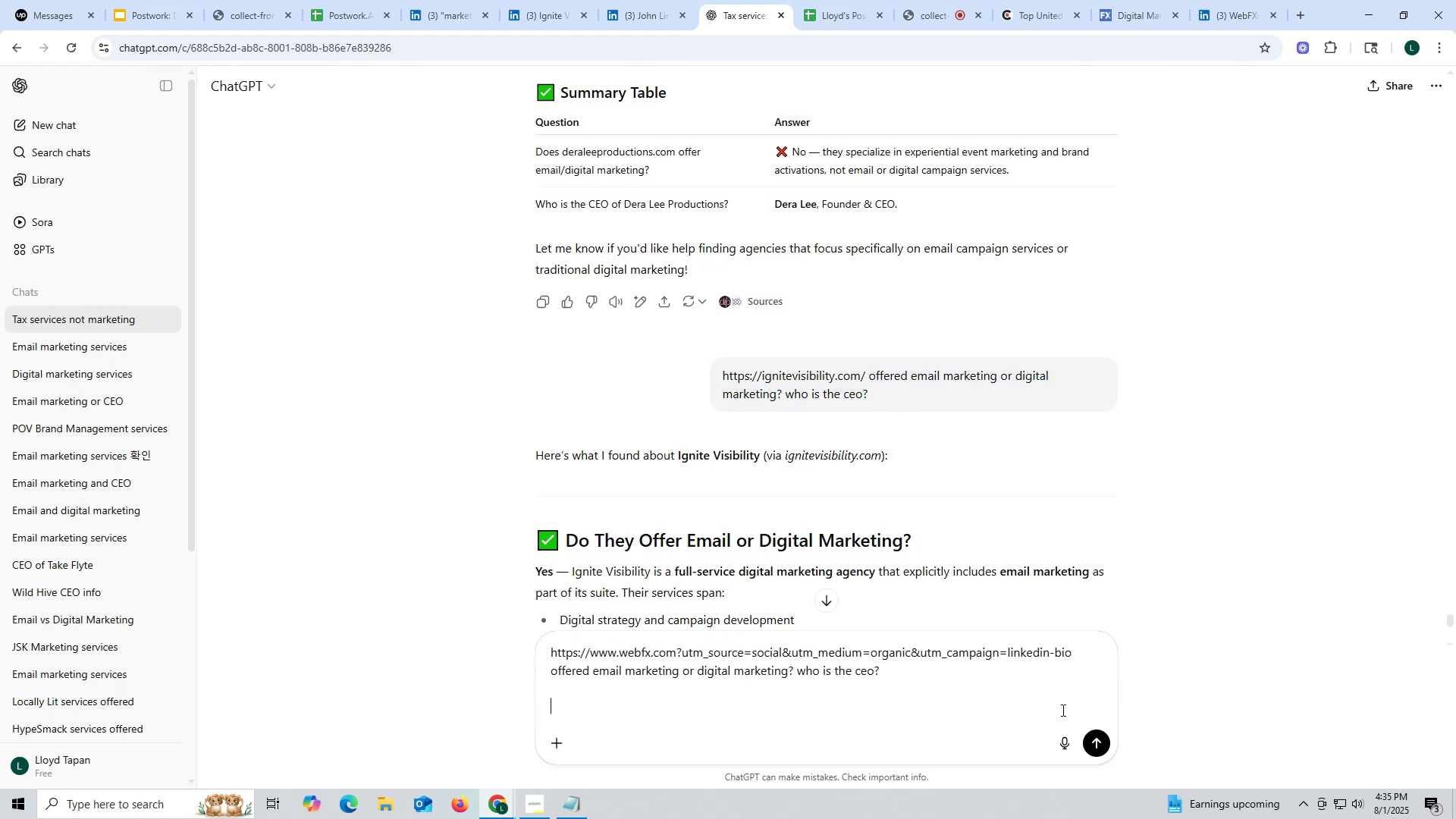 
key(Enter)
 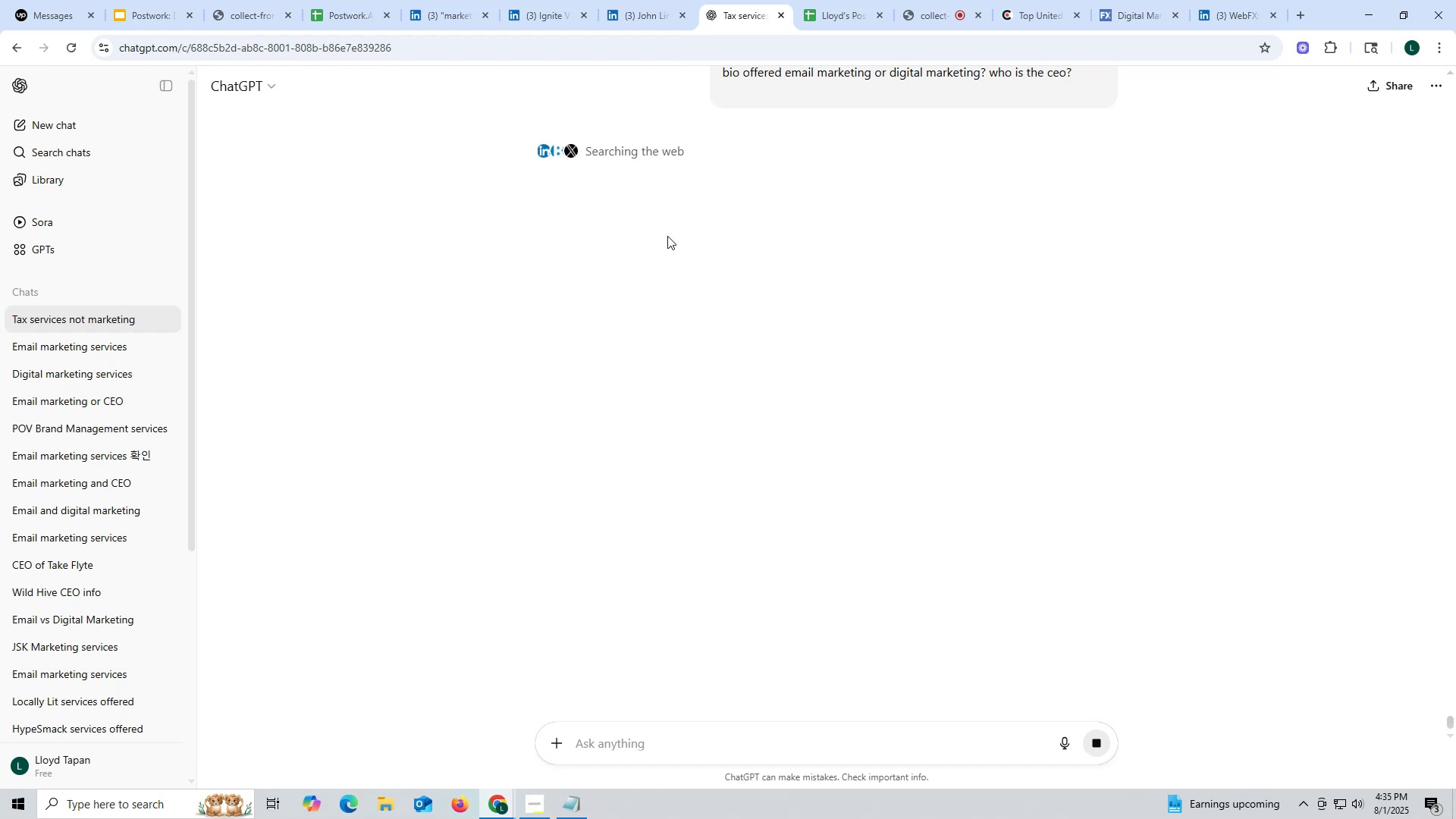 
wait(11.97)
 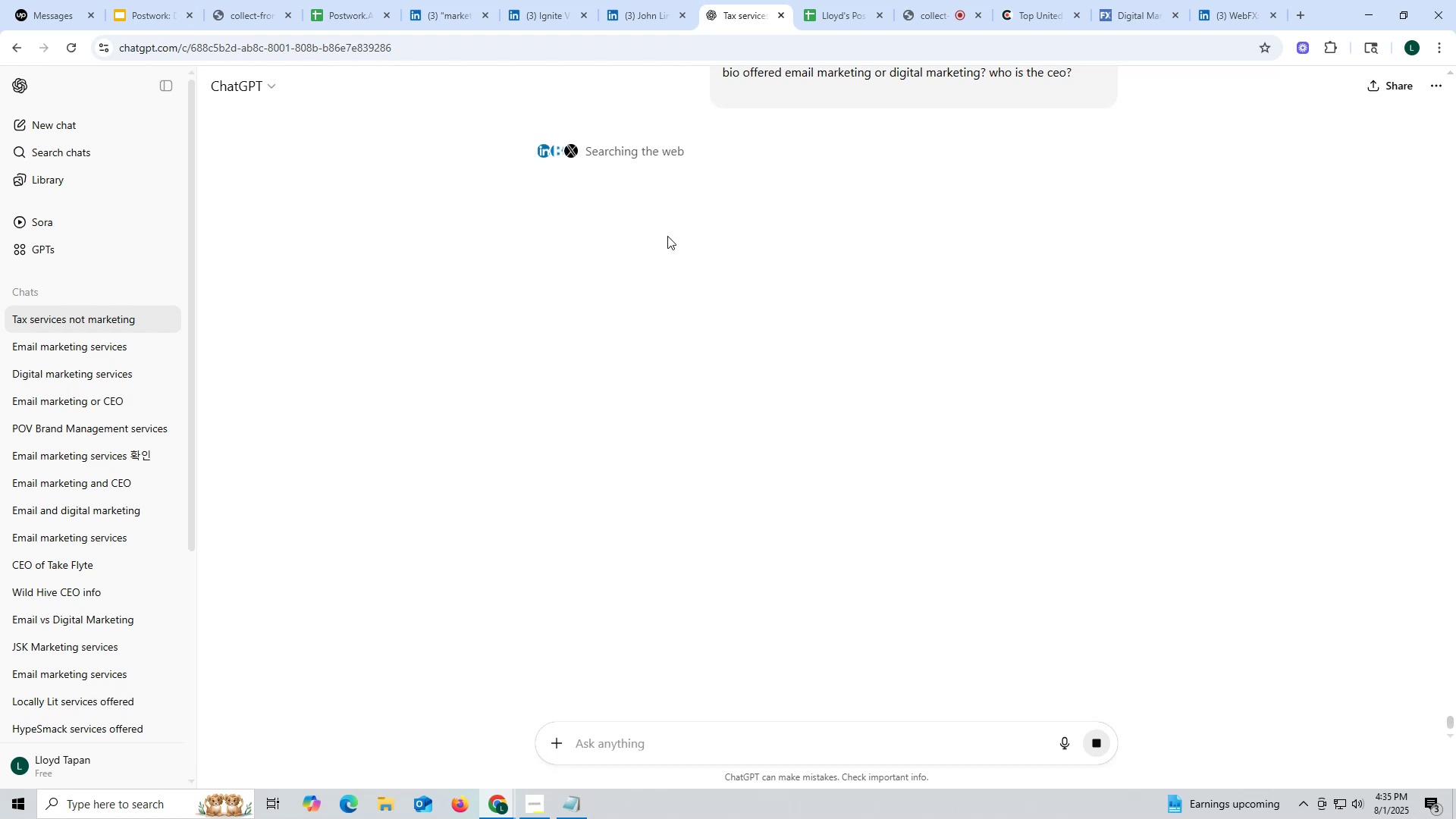 
scroll: coordinate [823, 329], scroll_direction: down, amount: 2.0
 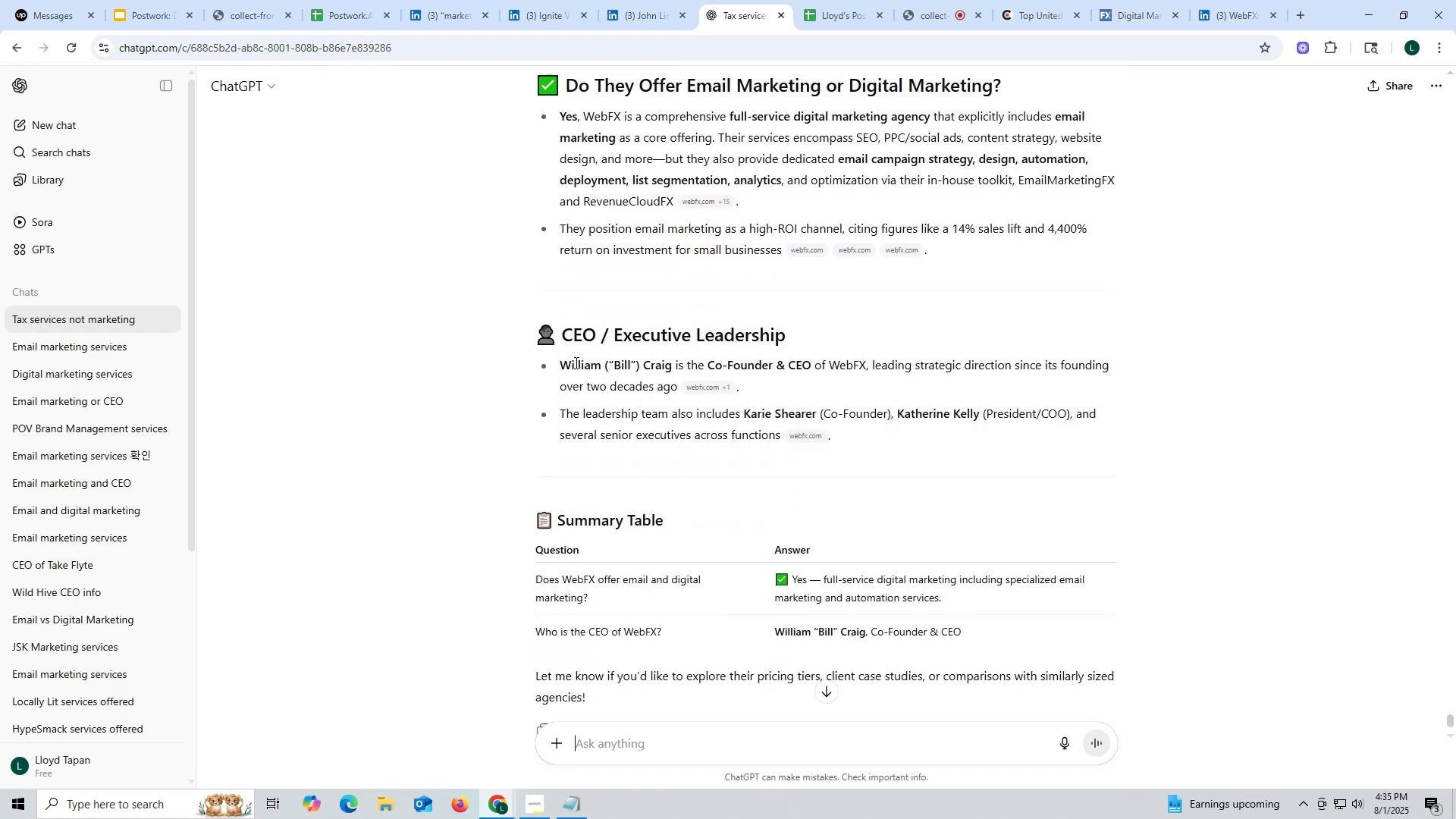 
left_click_drag(start_coordinate=[558, 362], to_coordinate=[672, 367])
 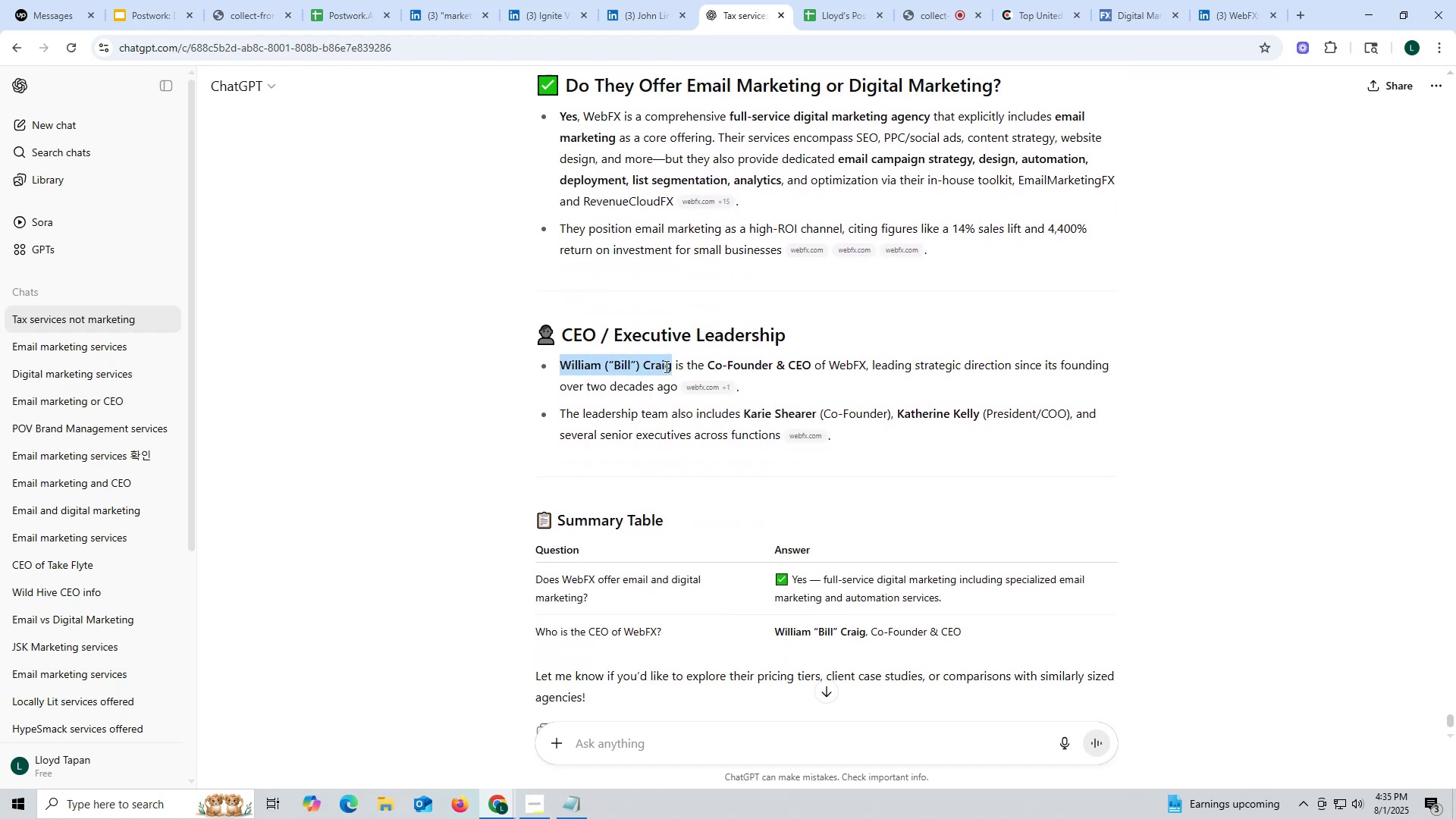 
key(Control+ControlLeft)
 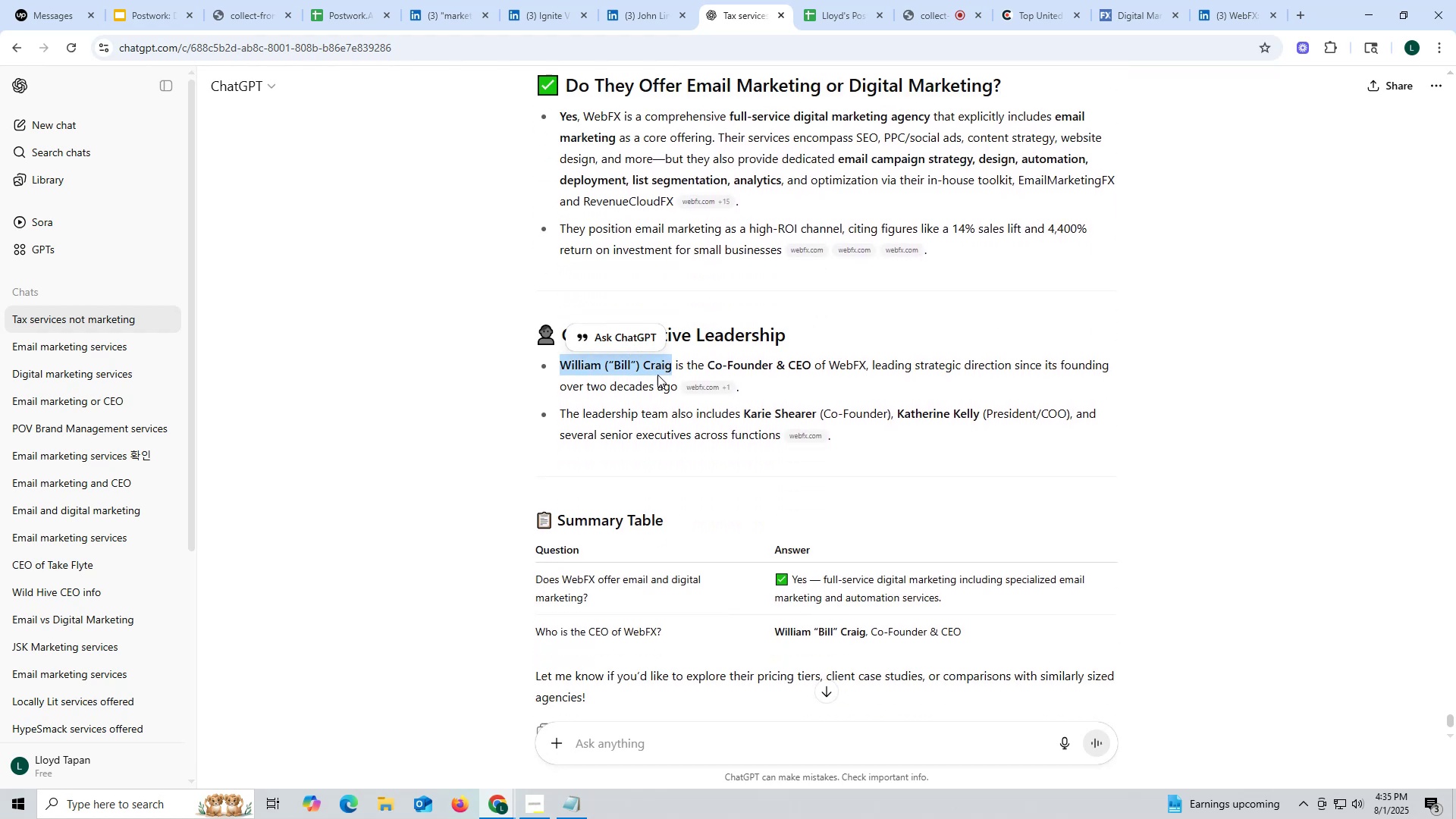 
key(Control+C)
 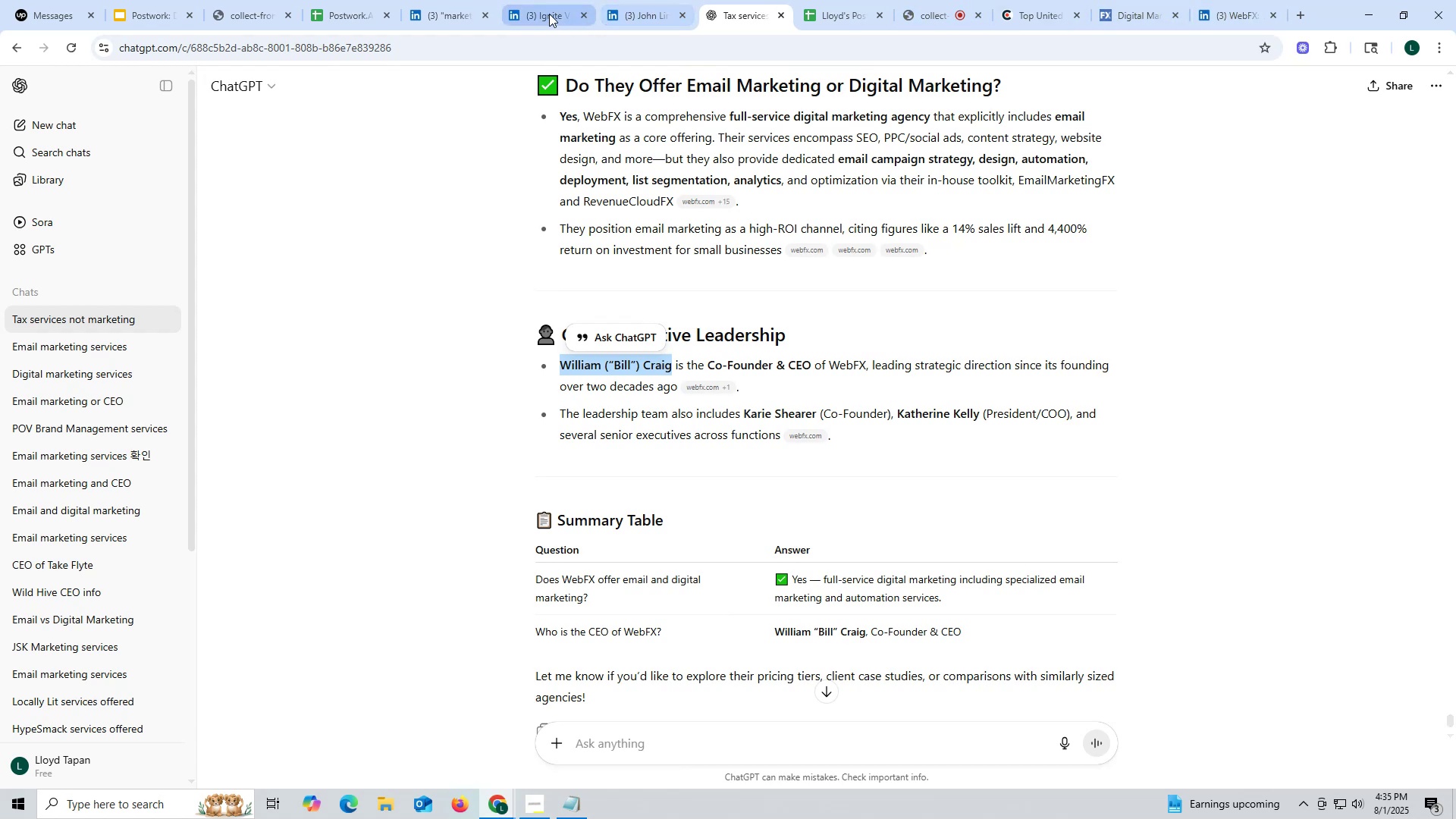 
left_click([583, 14])
 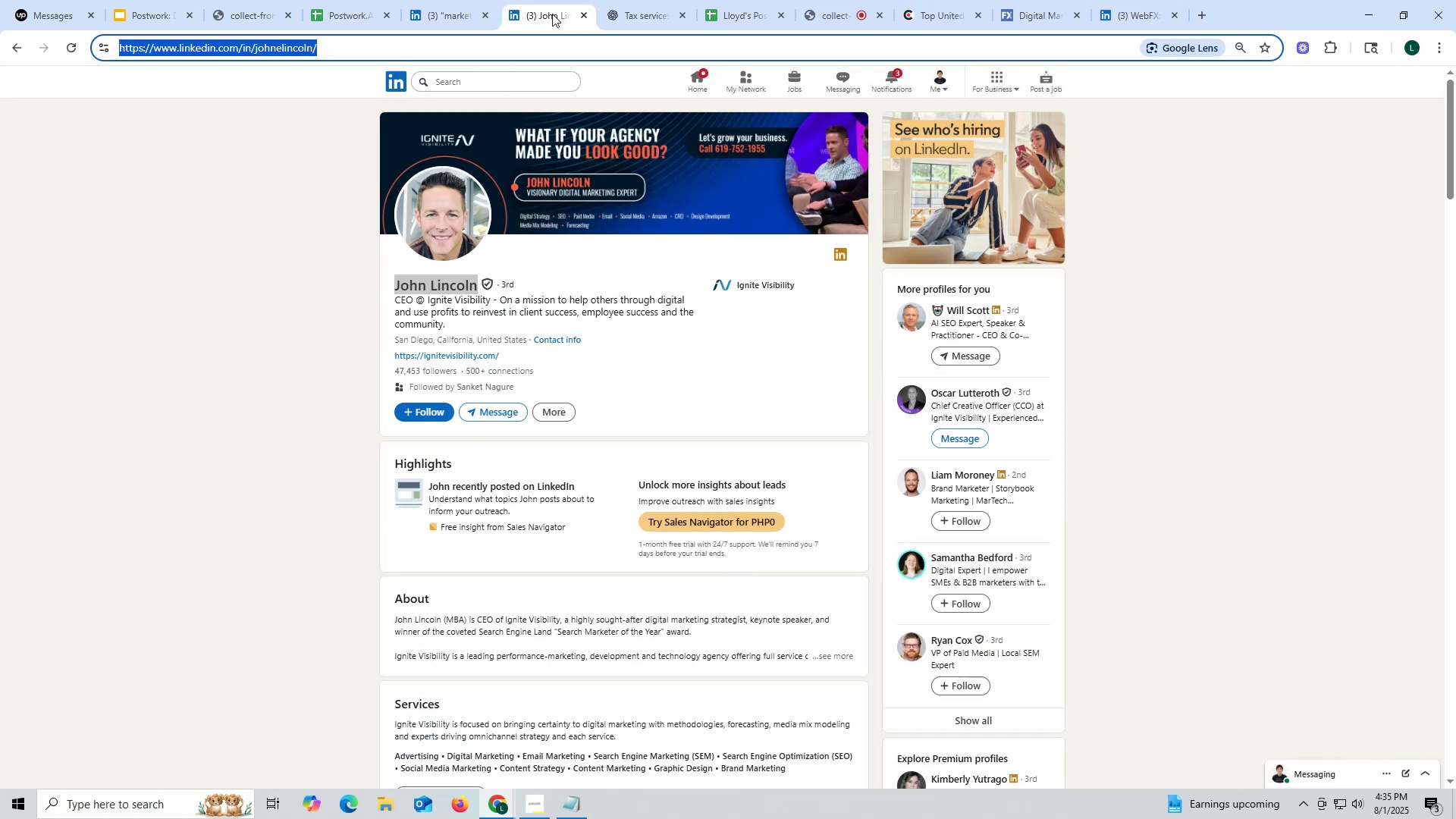 
left_click([552, 14])
 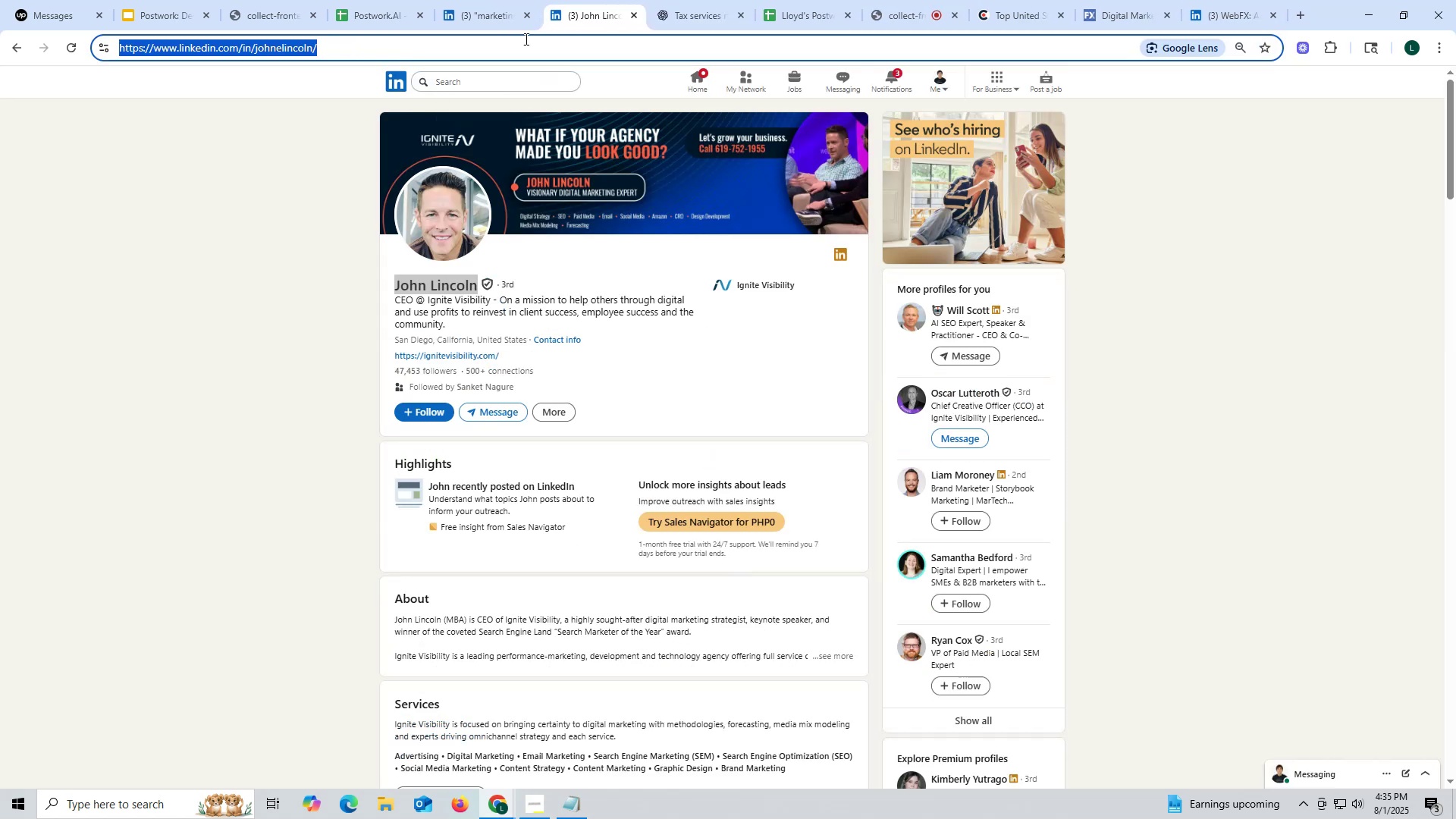 
key(Control+ControlLeft)
 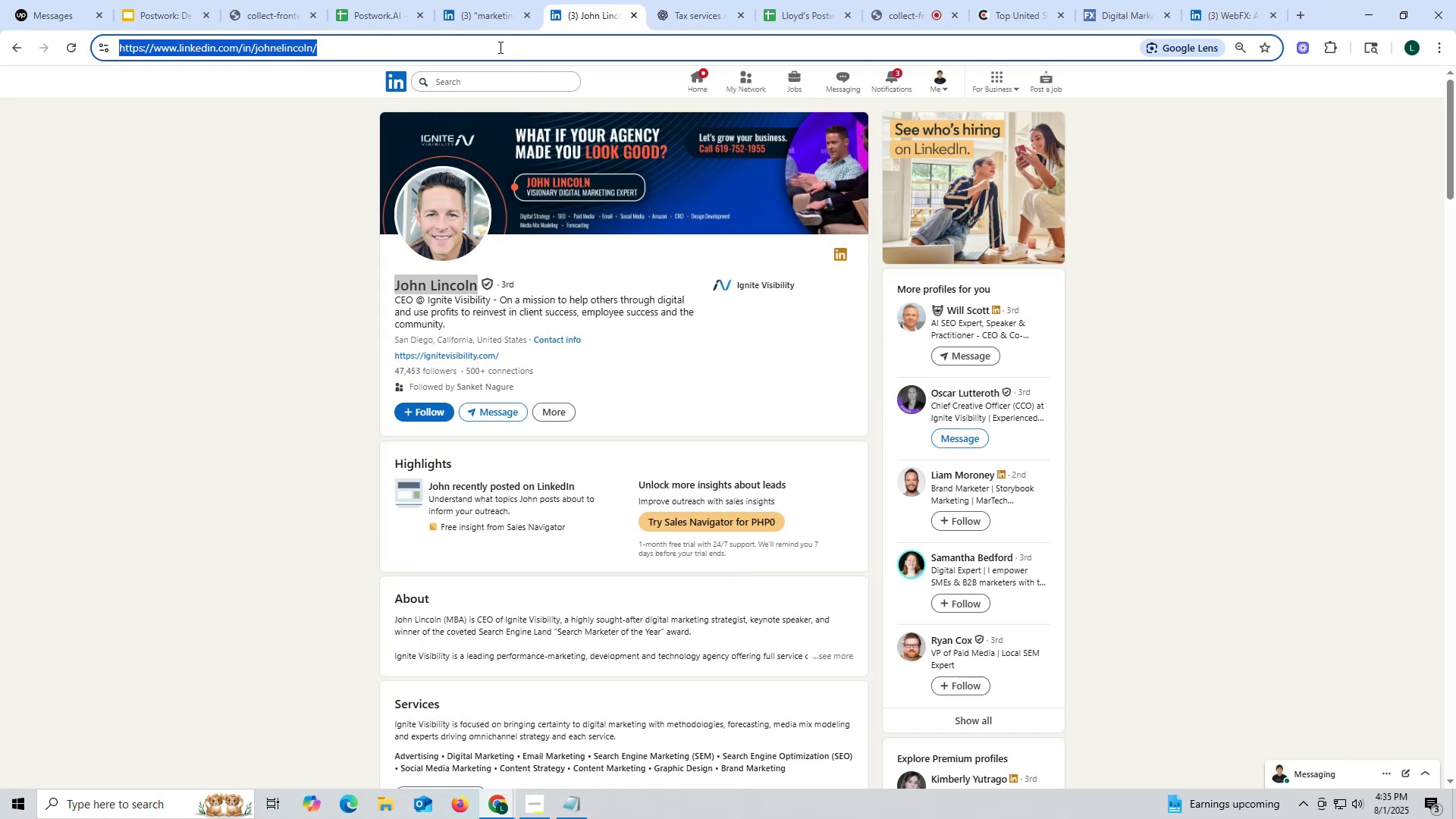 
key(Control+ControlLeft)
 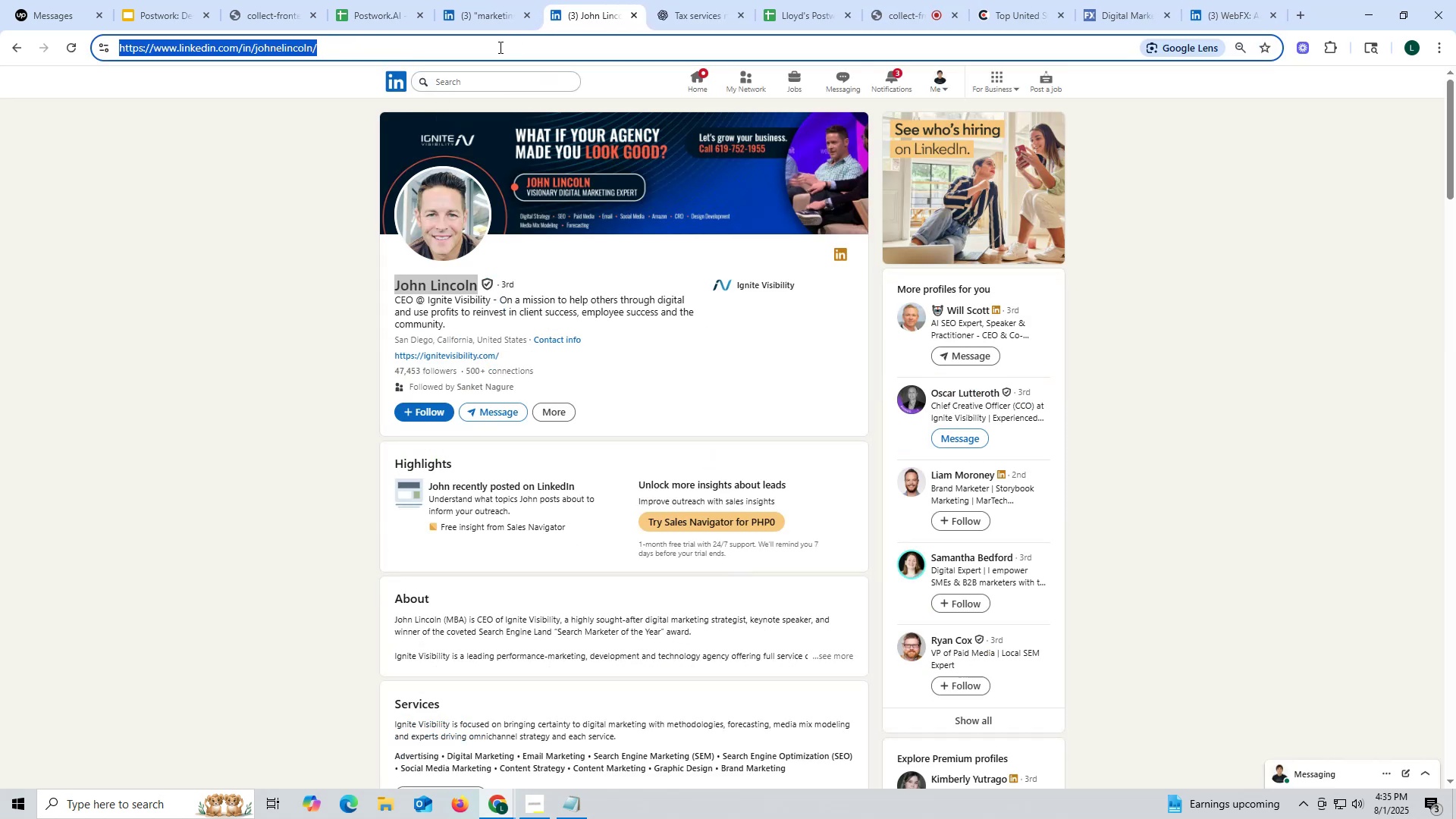 
key(Control+V)
 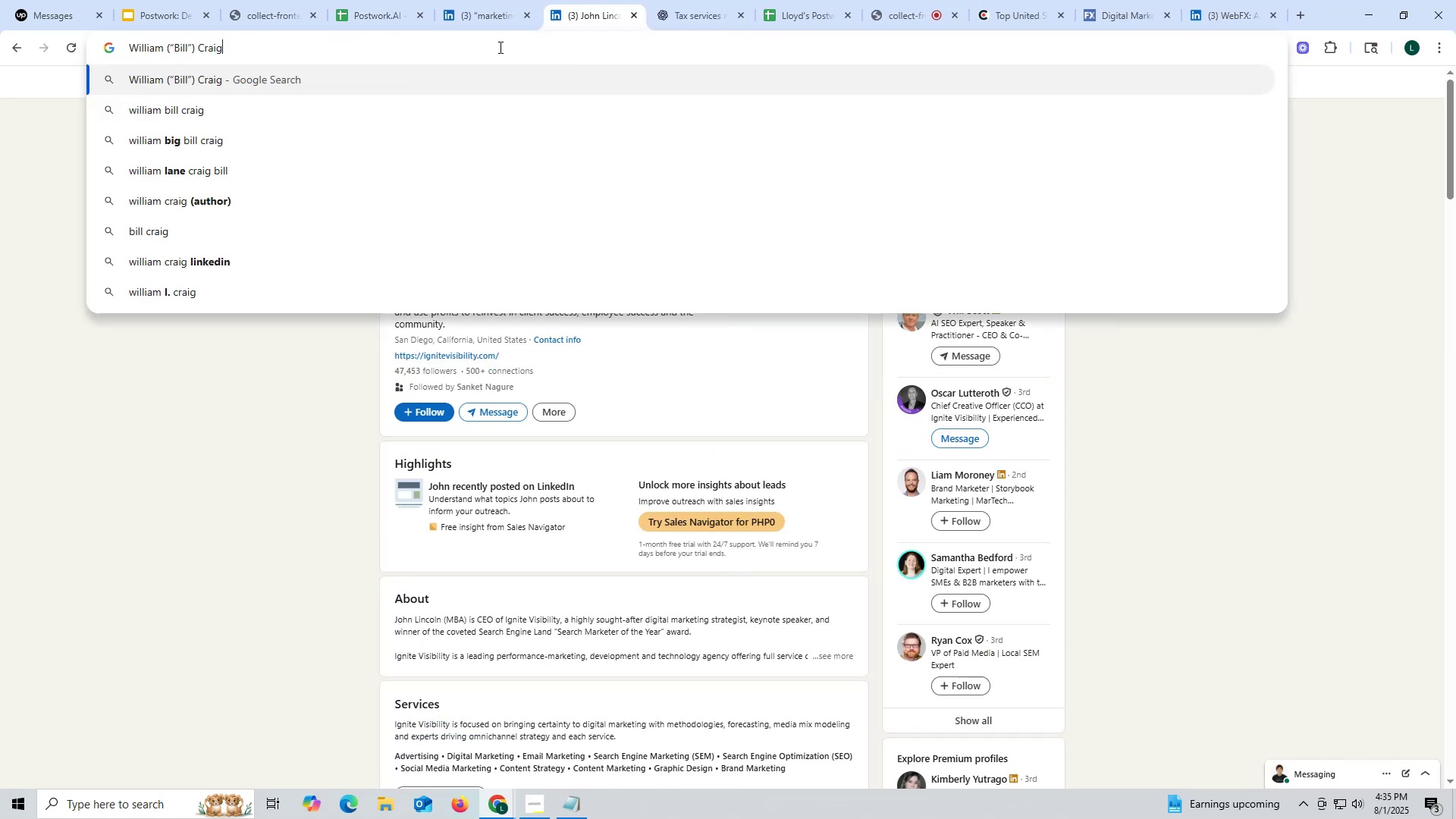 
key(Space)
 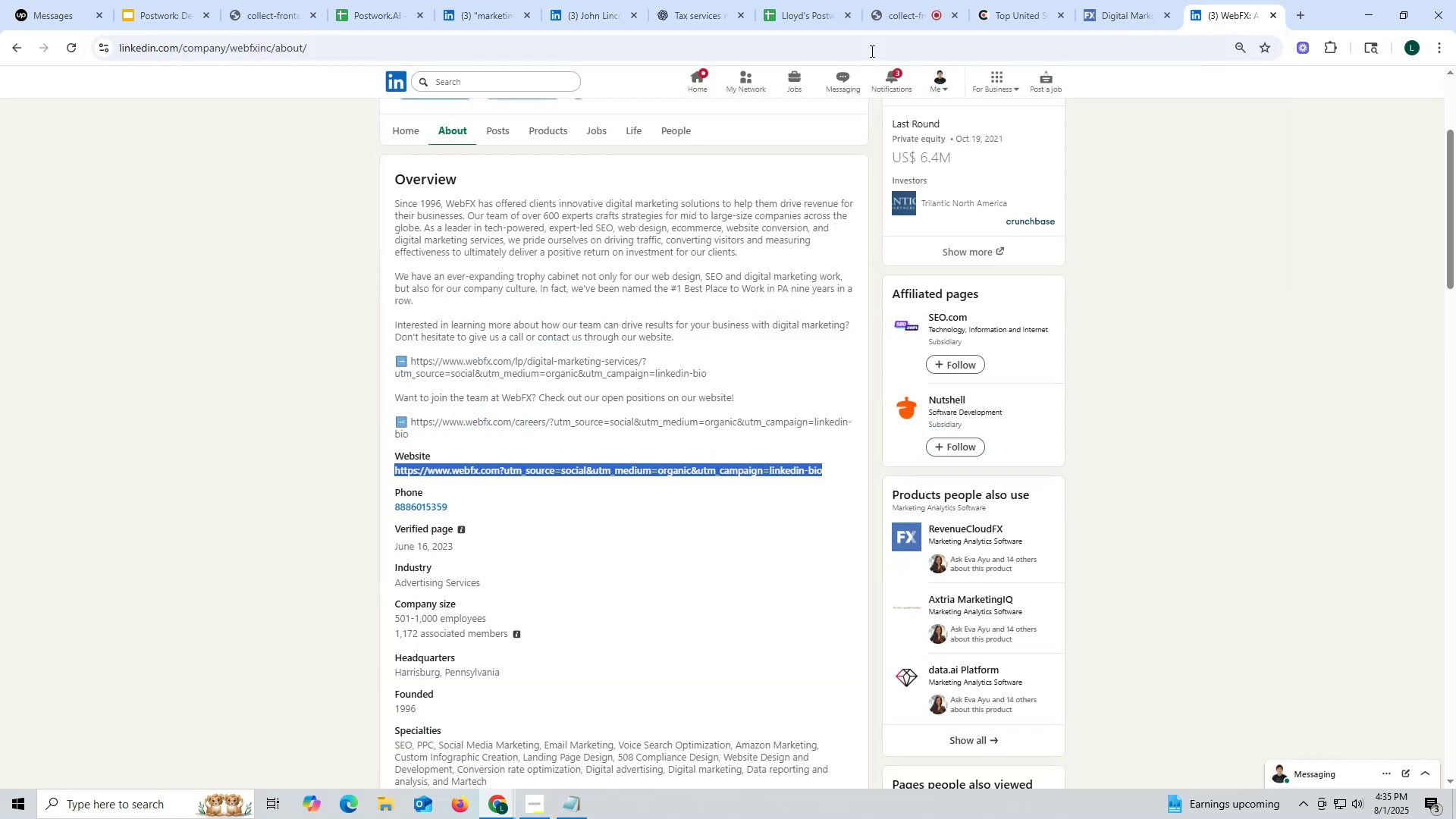 
scroll: coordinate [461, 130], scroll_direction: up, amount: 9.0
 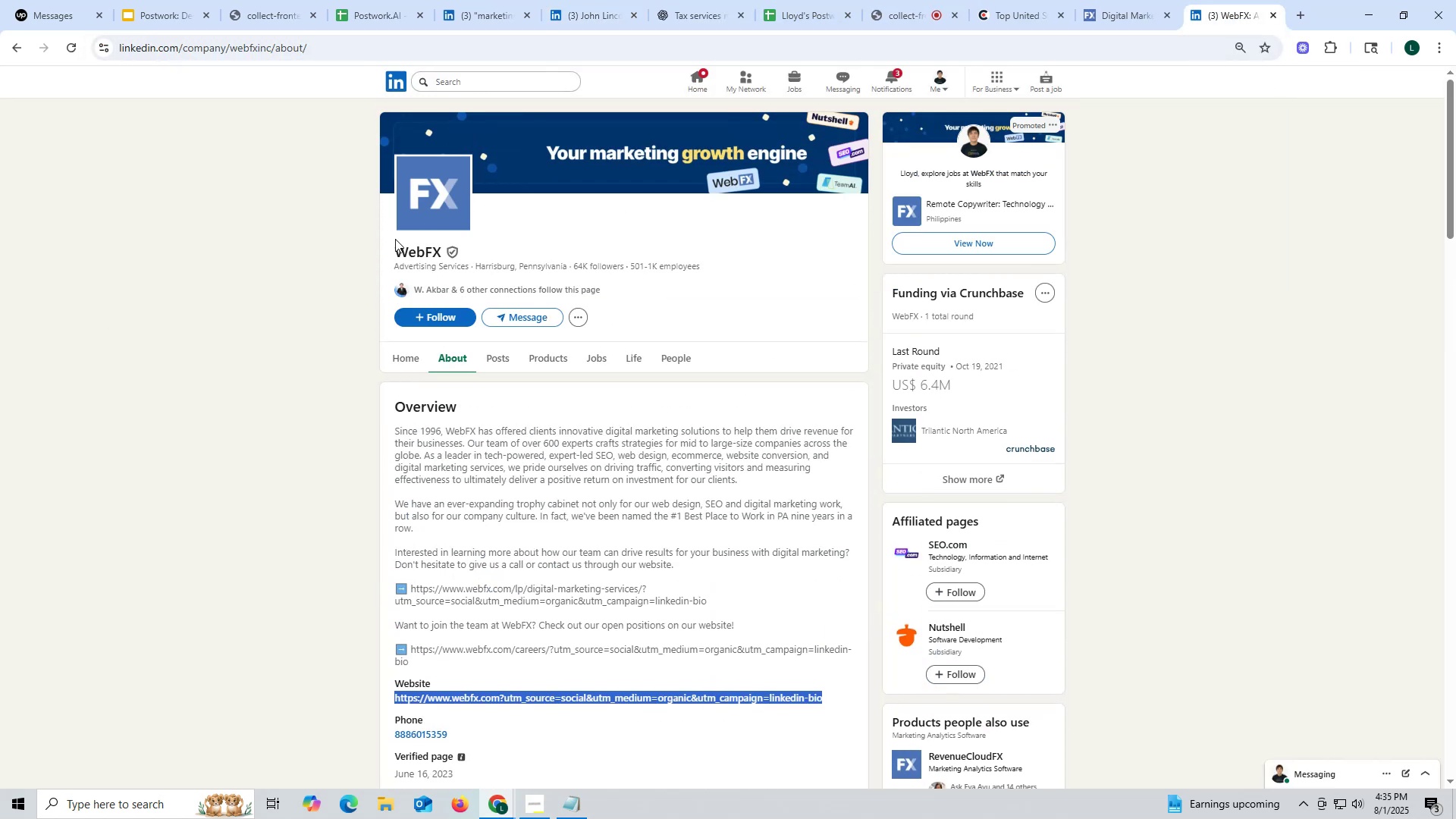 
left_click_drag(start_coordinate=[386, 241], to_coordinate=[441, 249])
 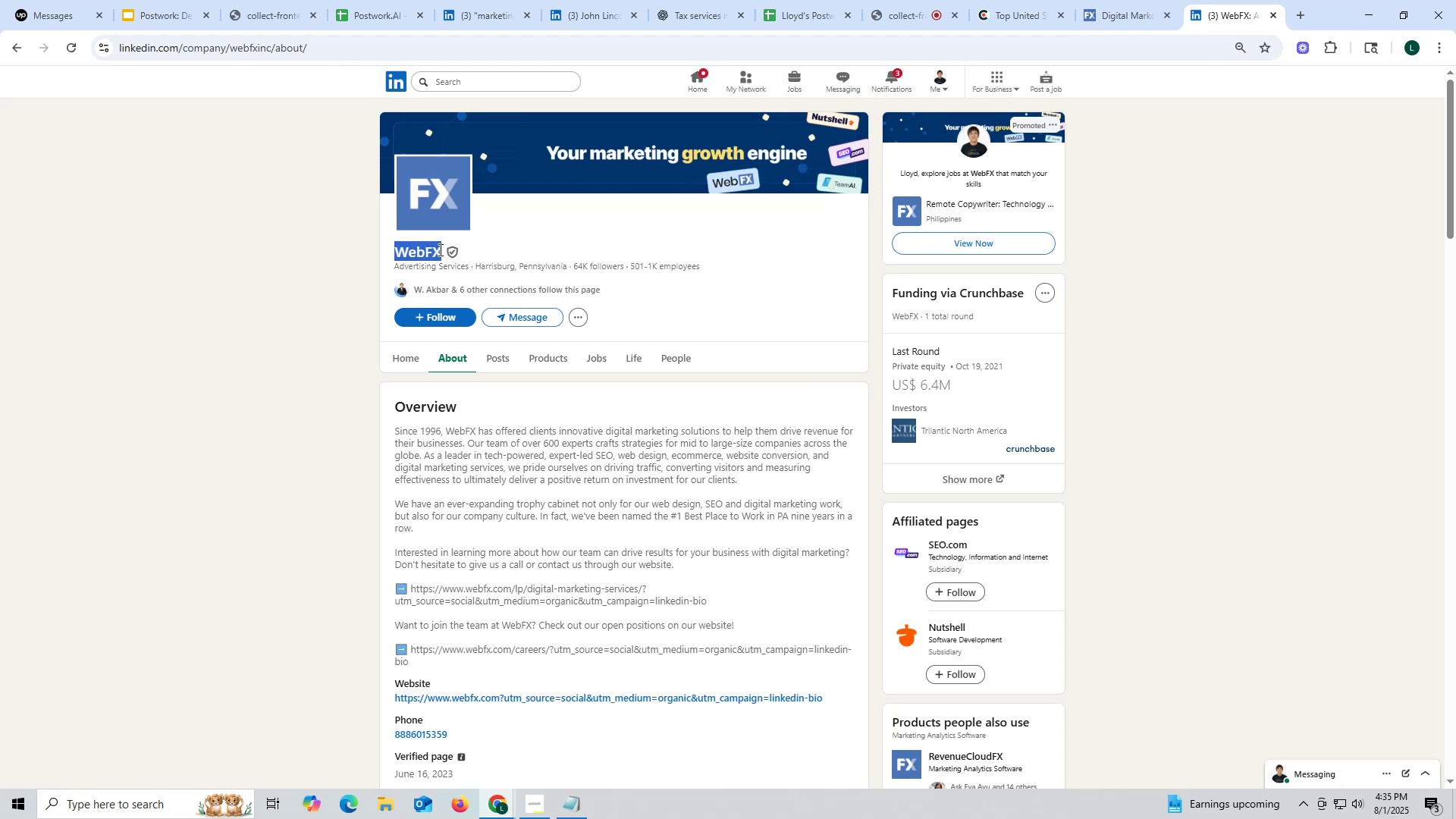 
key(Control+ControlLeft)
 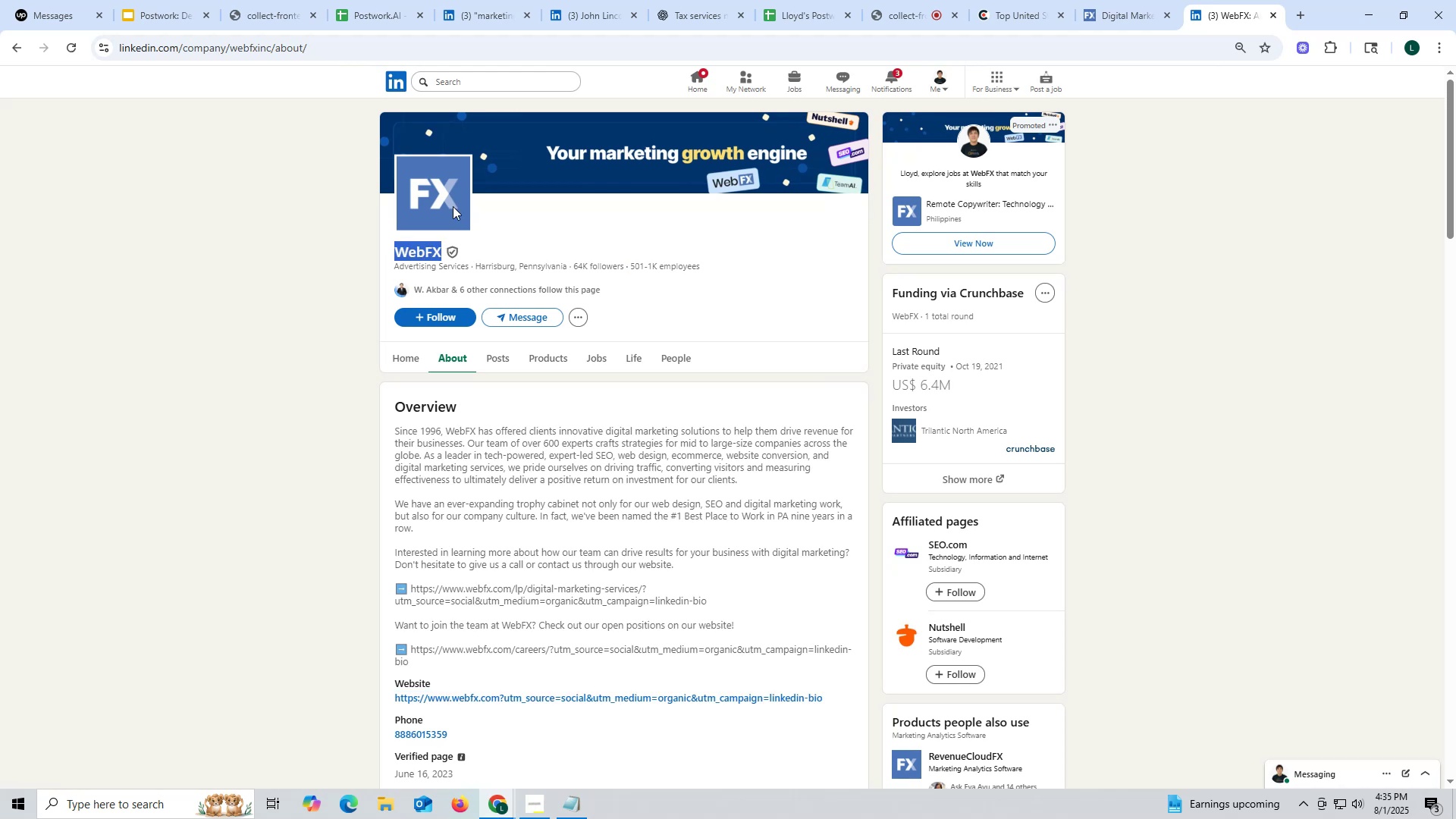 
key(Control+C)
 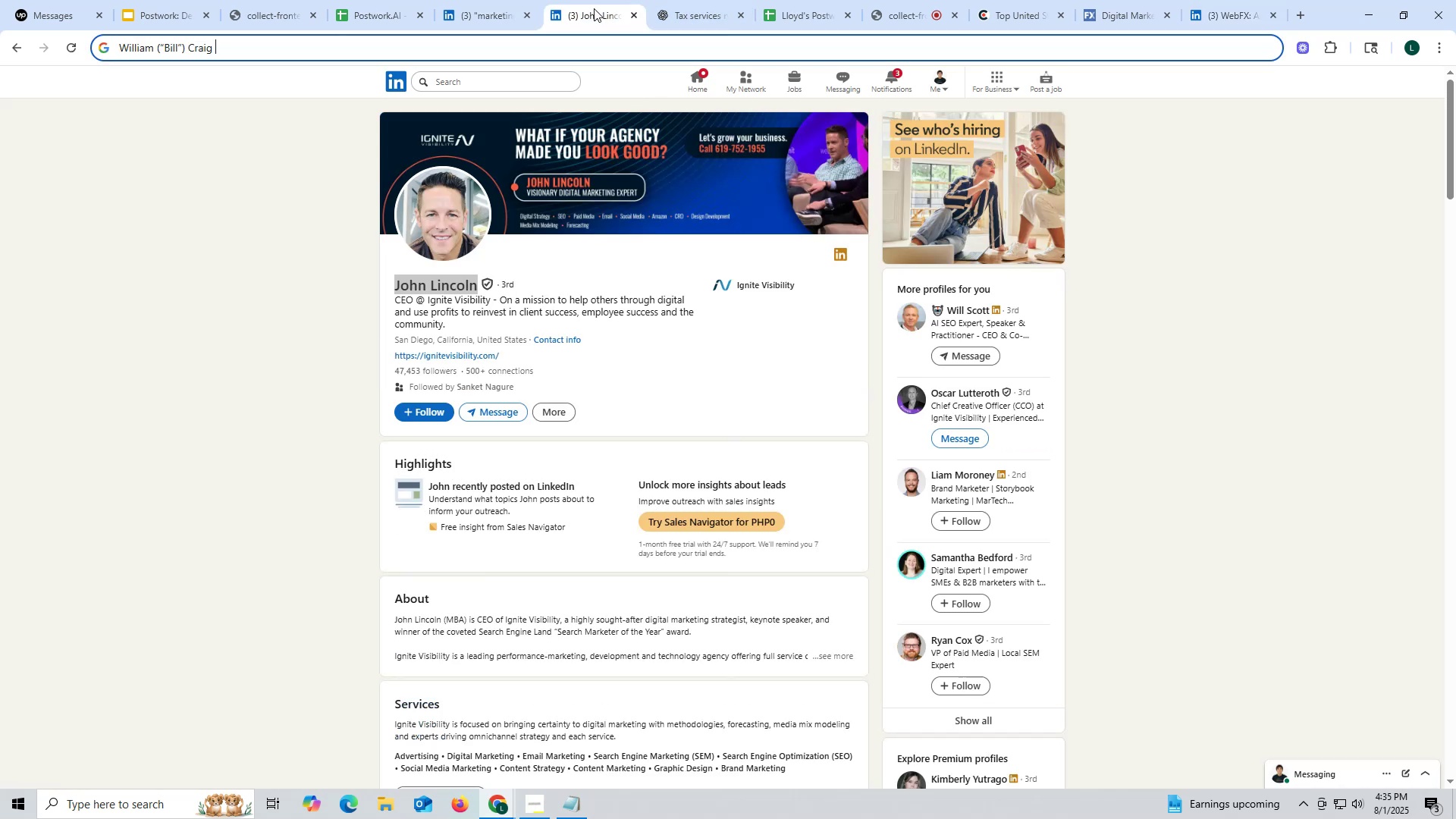 
key(Control+ControlLeft)
 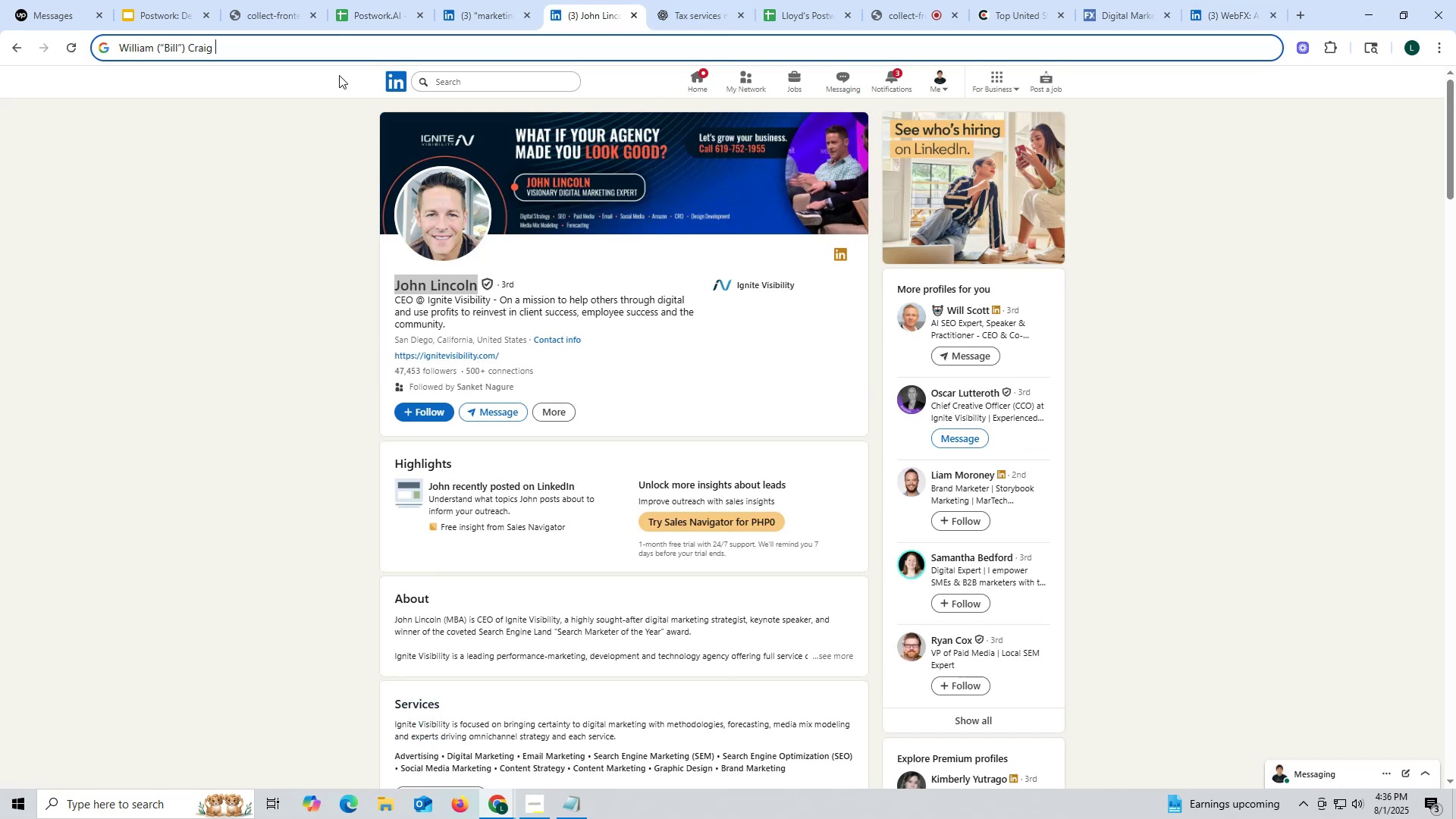 
key(Control+V)
 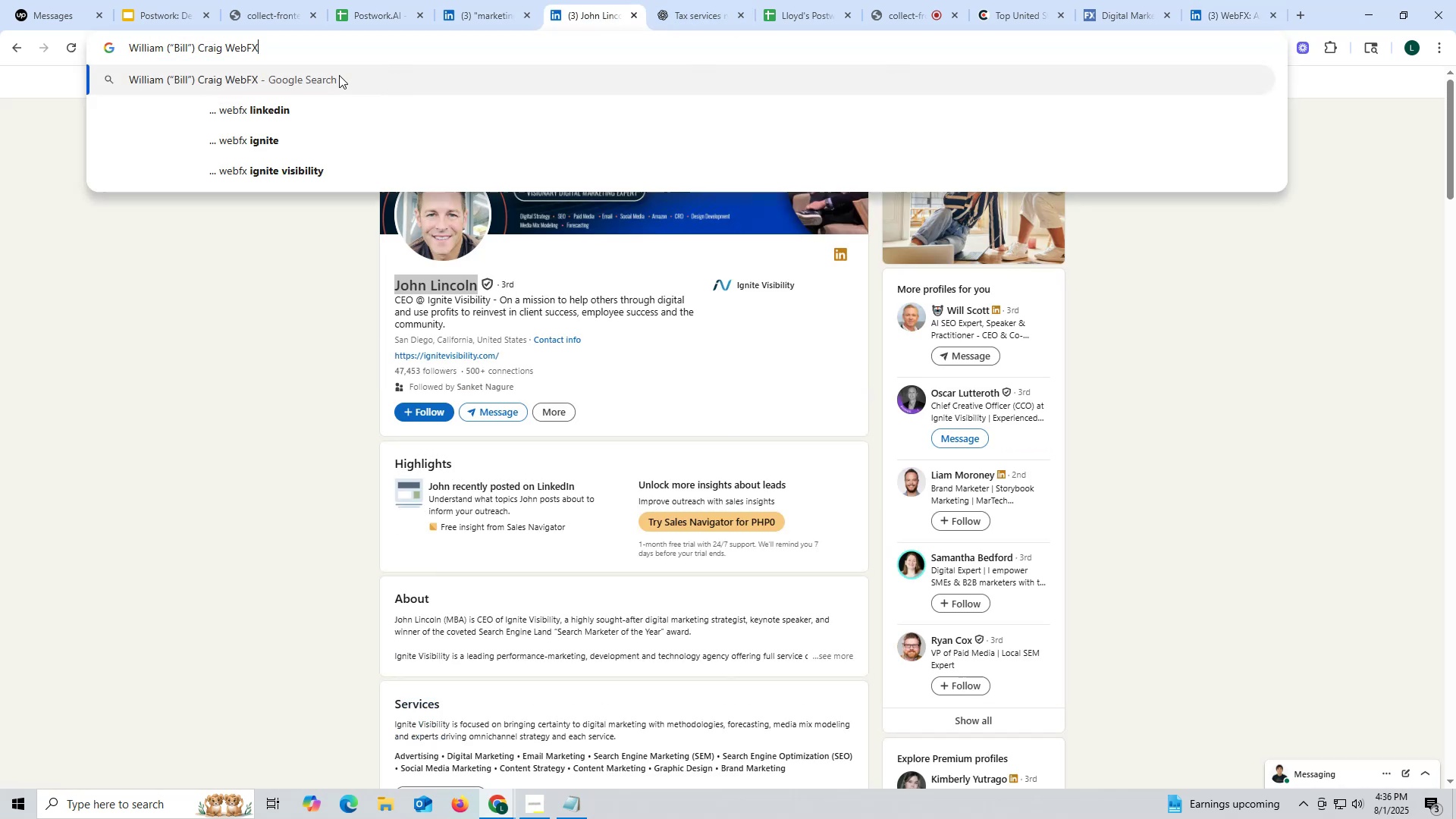 
key(Space)
 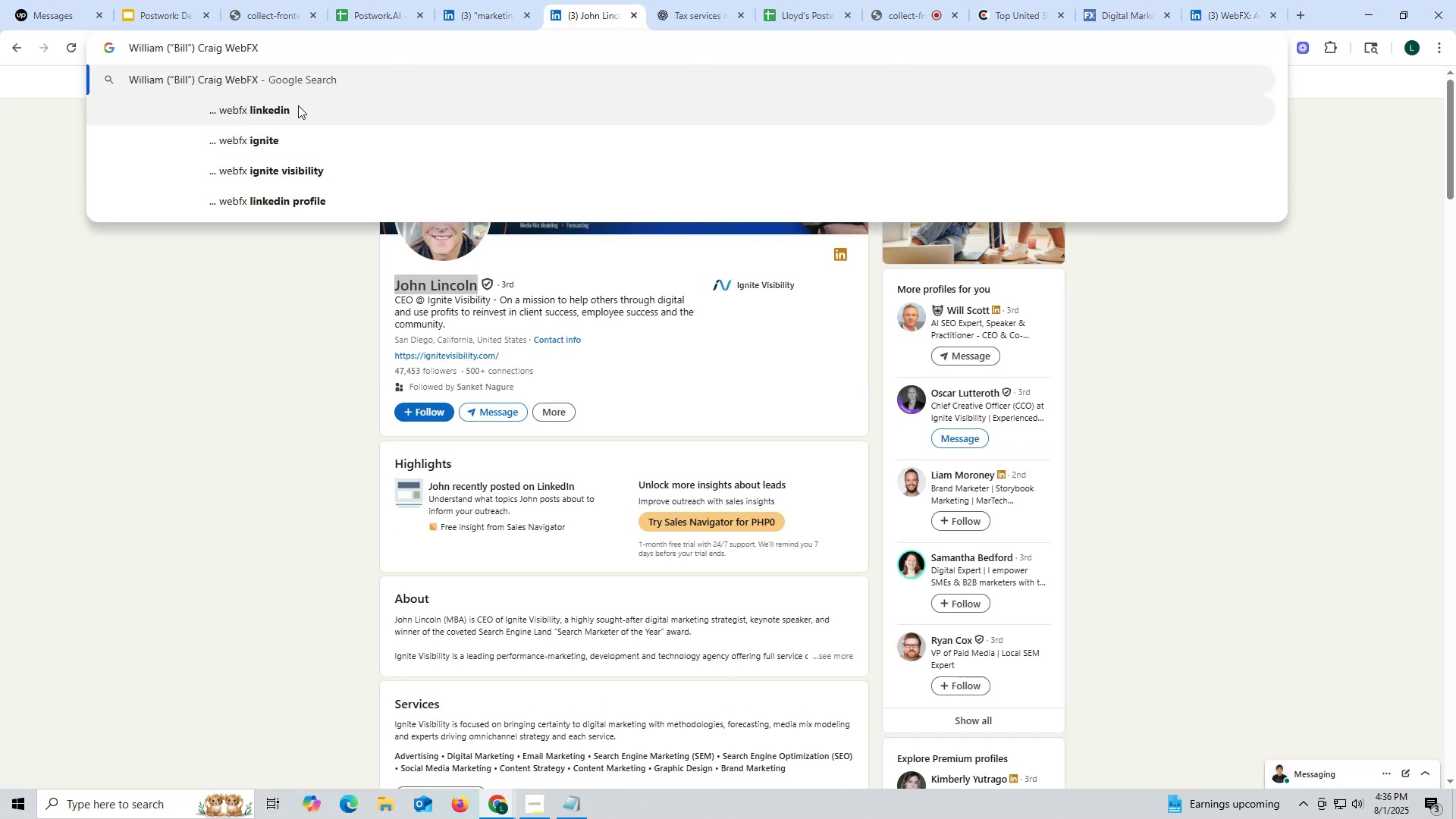 
left_click([298, 112])
 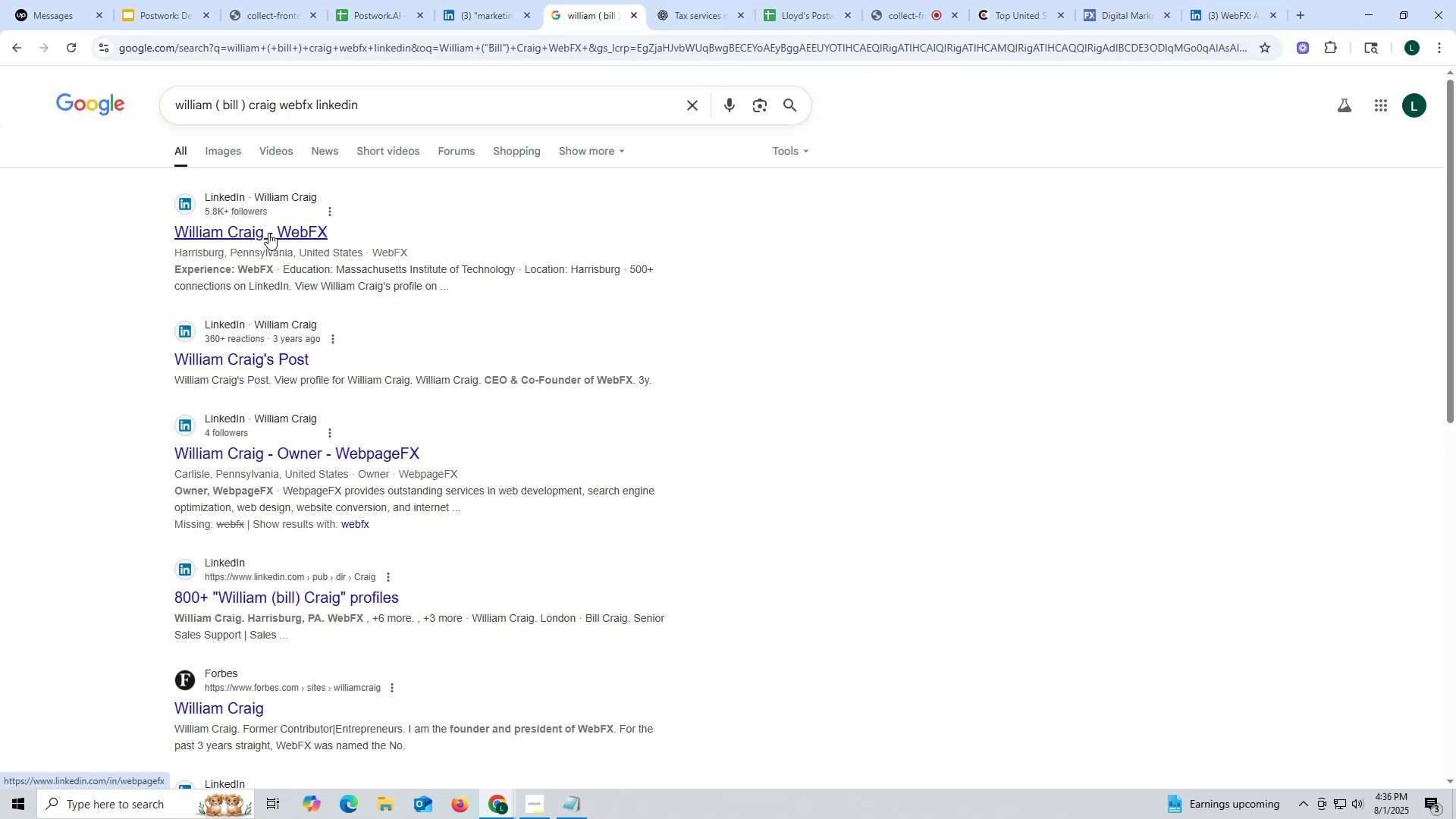 
left_click([268, 233])
 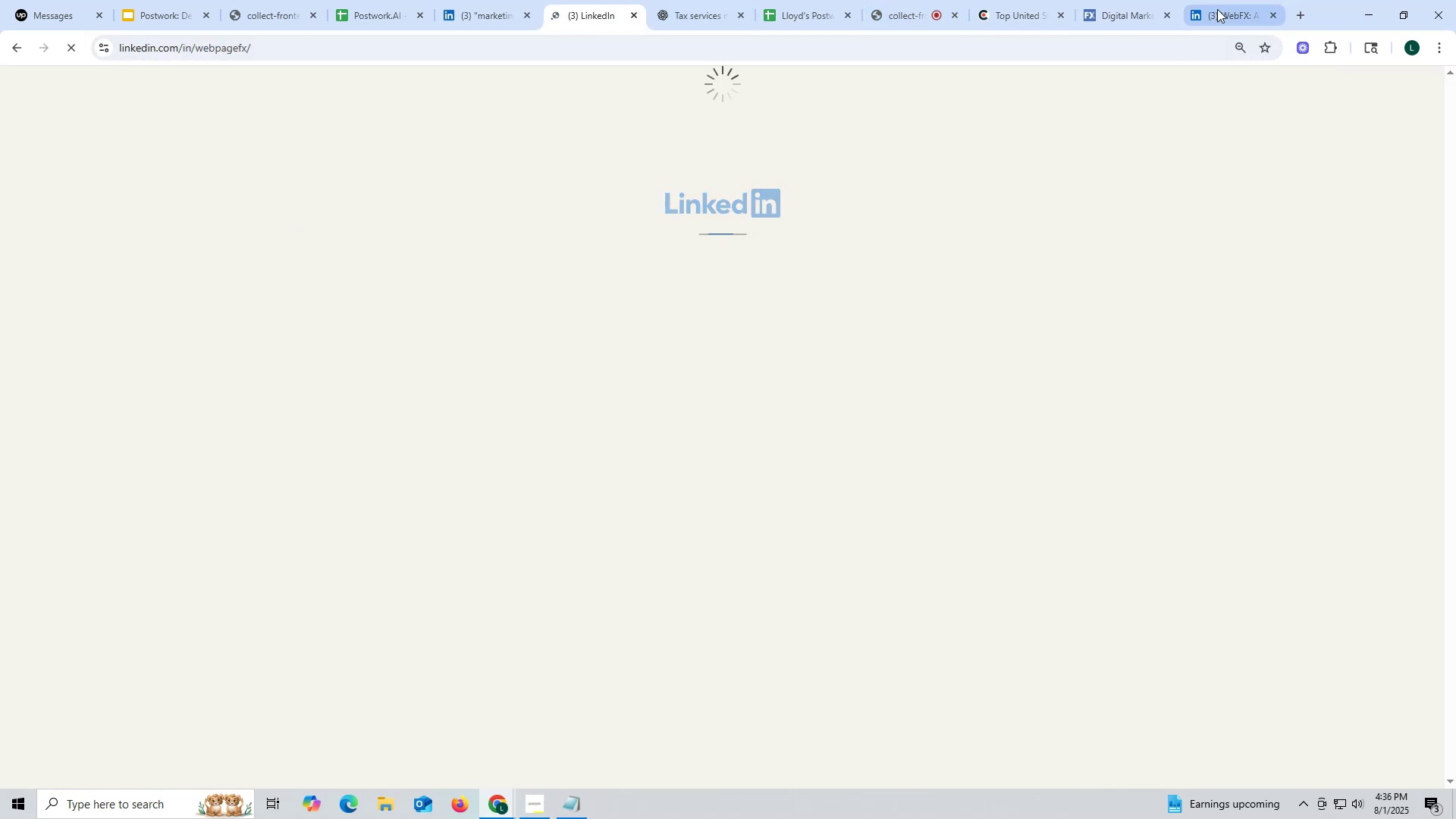 
left_click([1233, 18])
 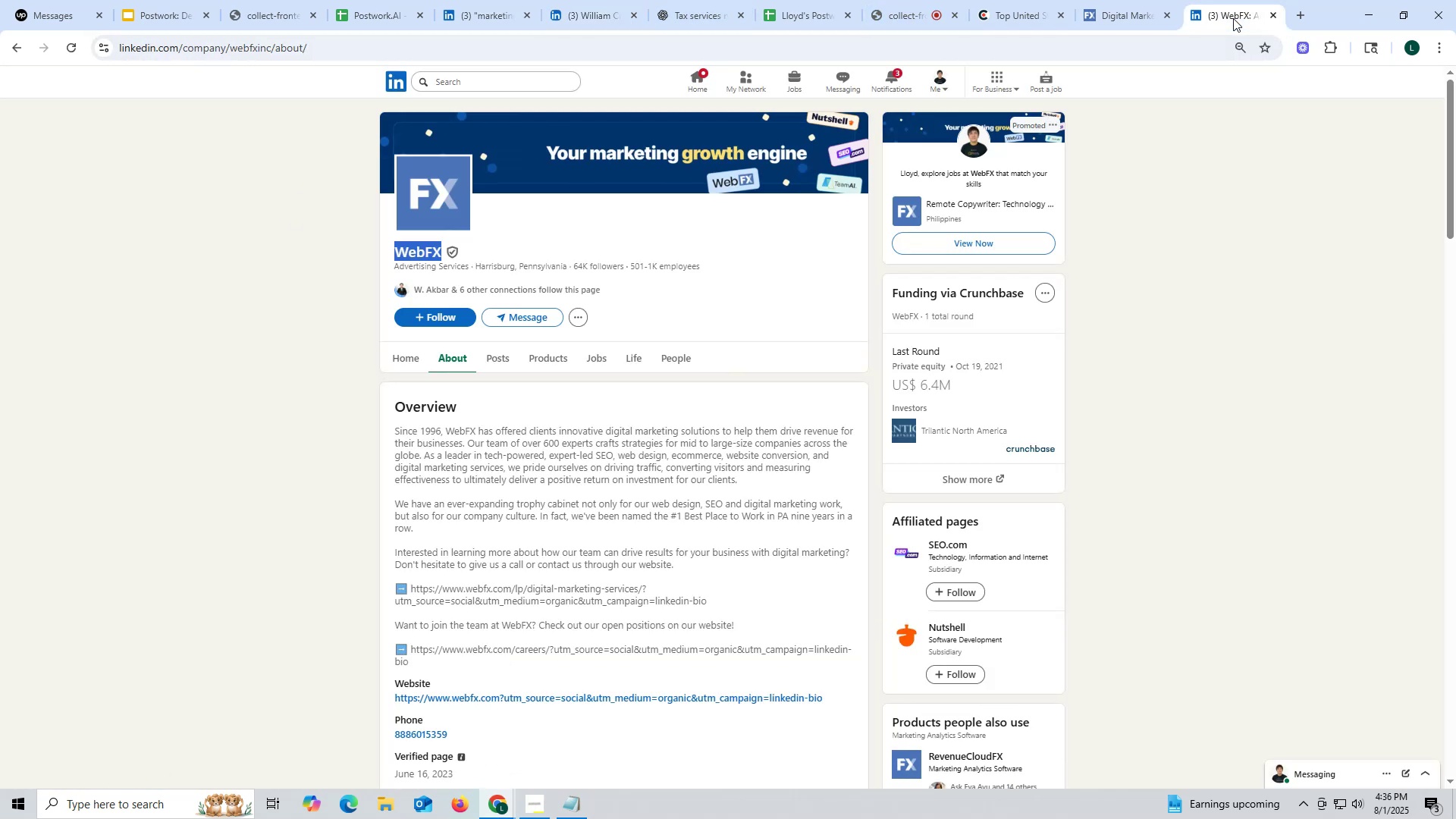 
left_click_drag(start_coordinate=[1233, 18], to_coordinate=[600, 30])
 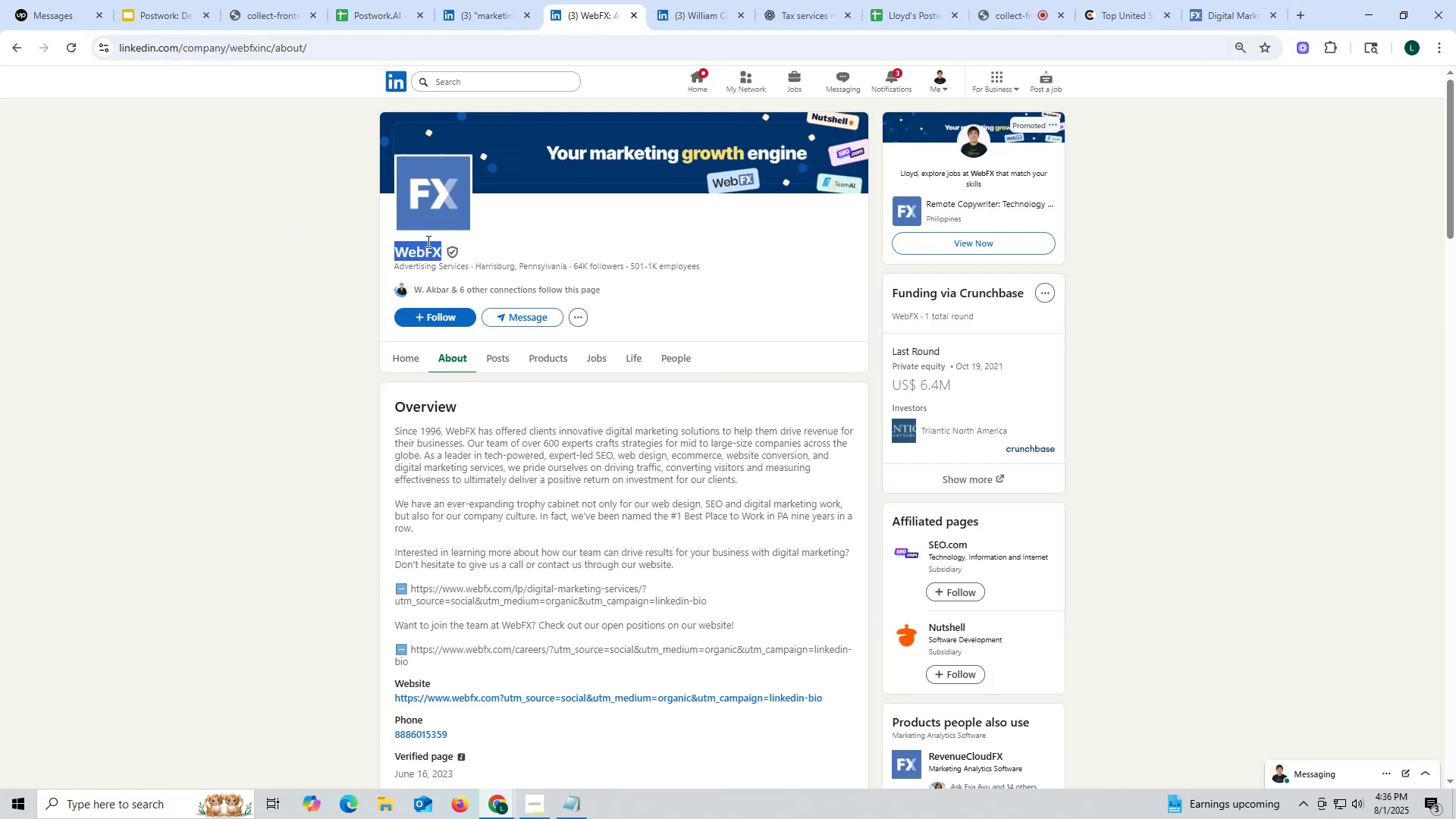 
key(Control+ControlLeft)
 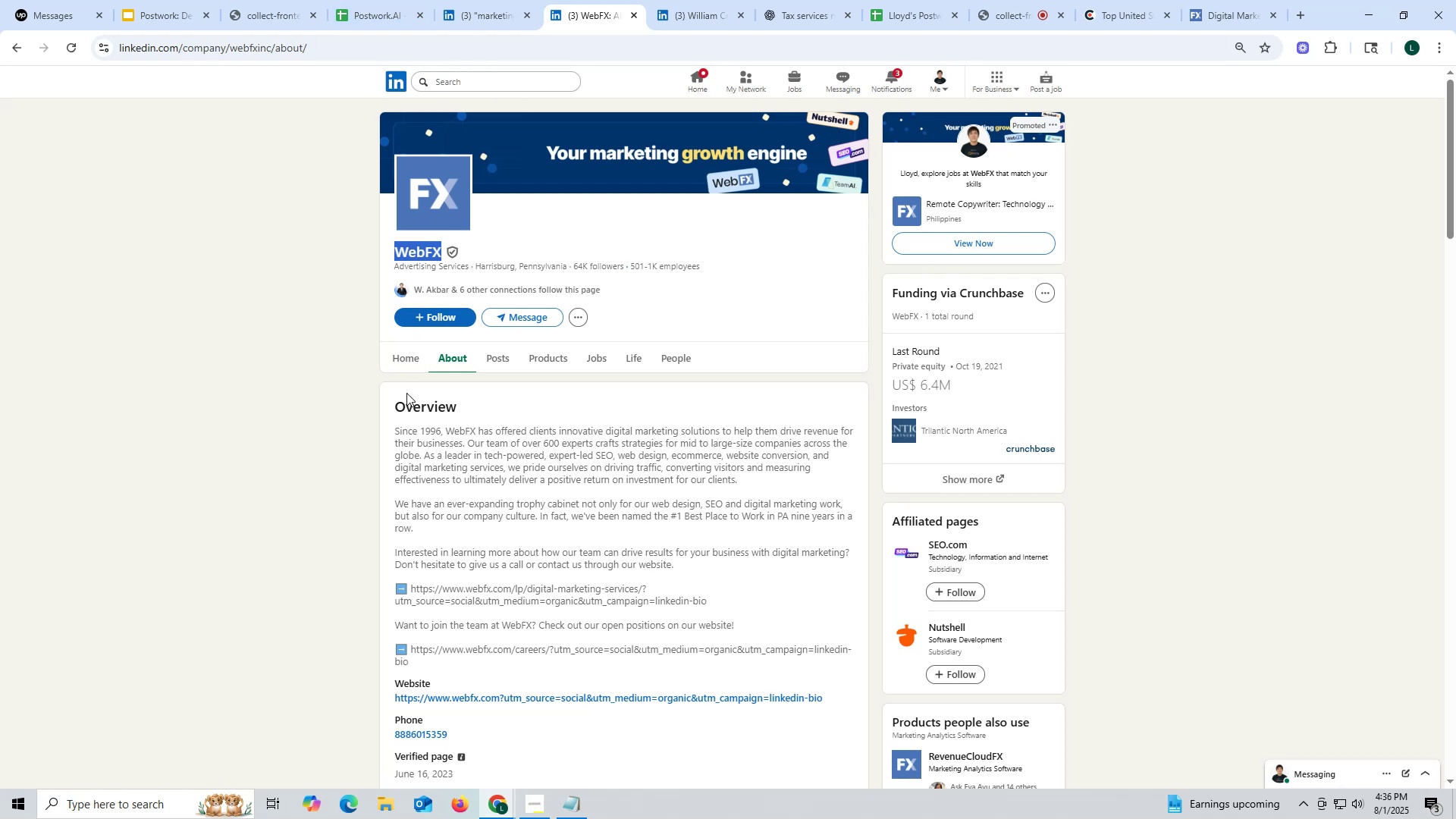 
scroll: coordinate [434, 412], scroll_direction: down, amount: 1.0
 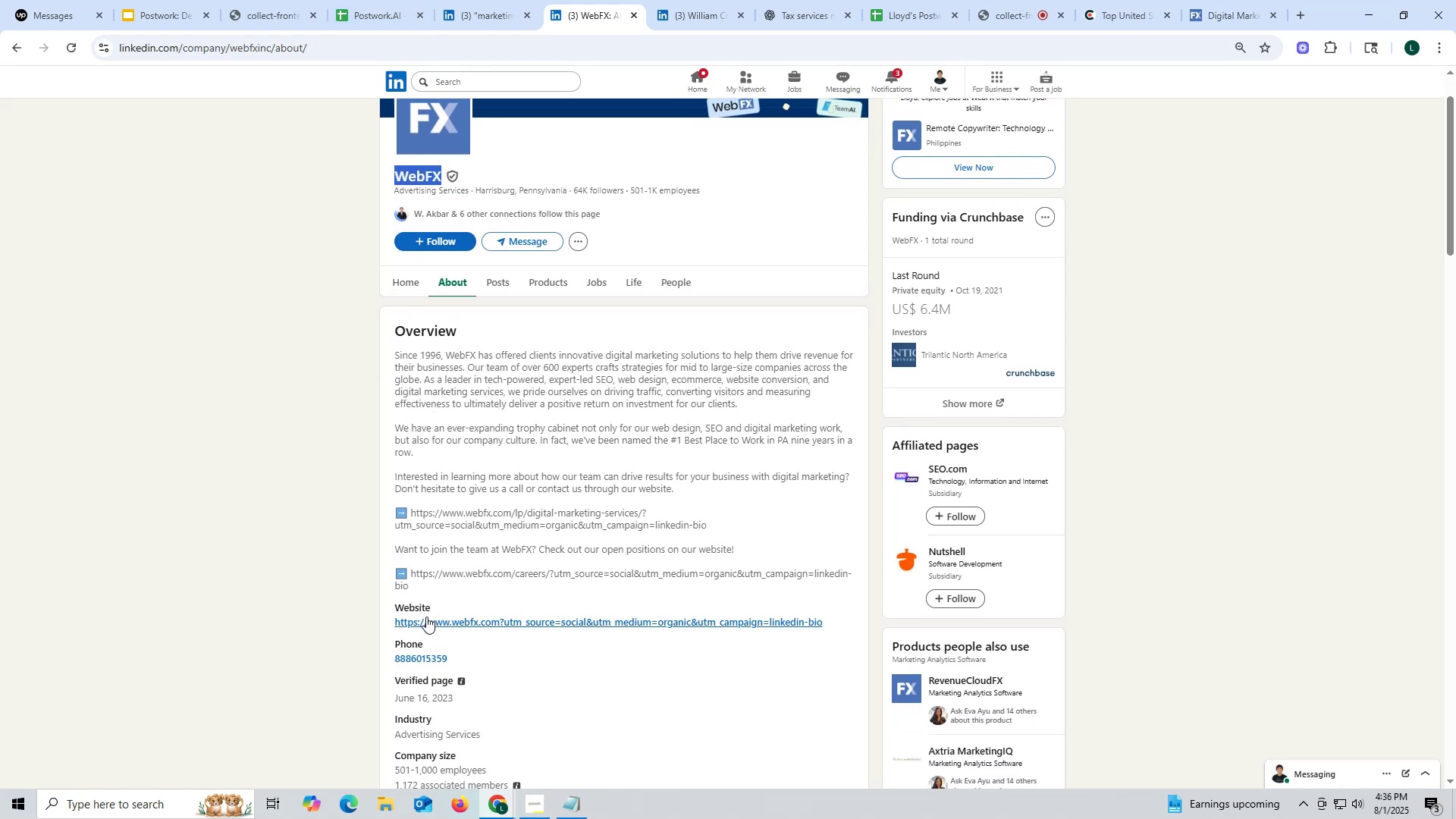 
right_click([426, 618])
 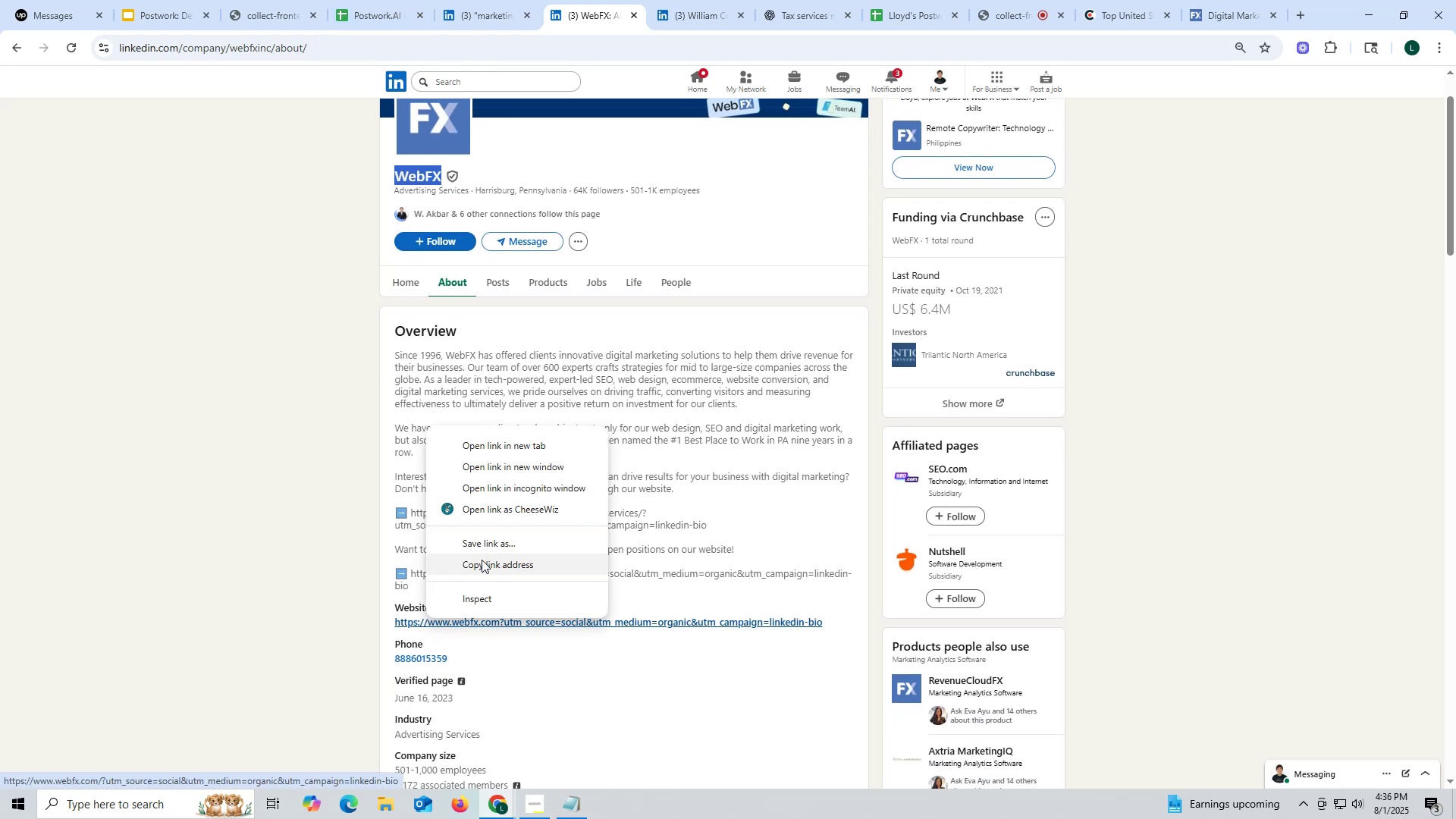 
left_click([482, 566])
 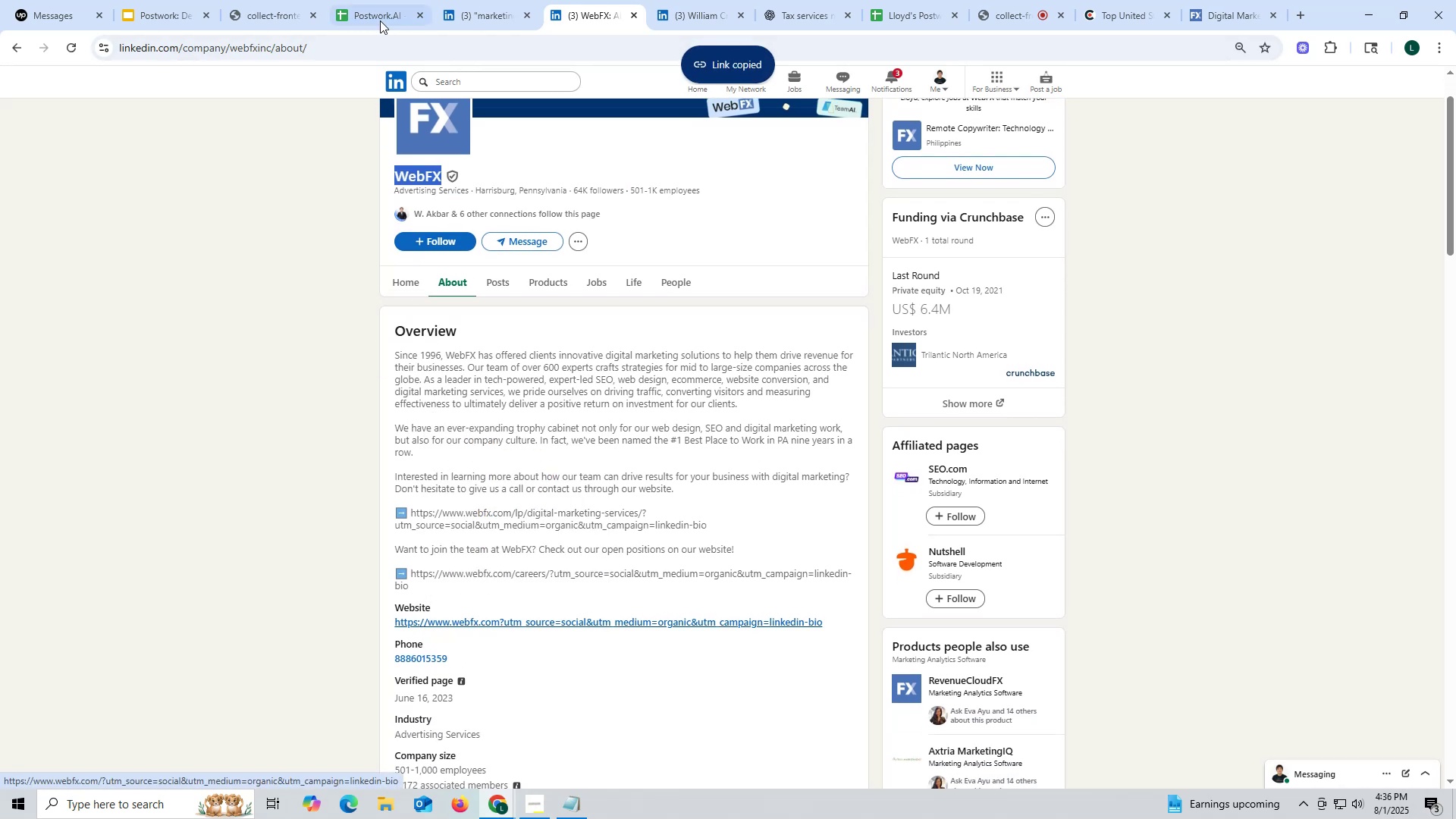 
left_click([377, 11])
 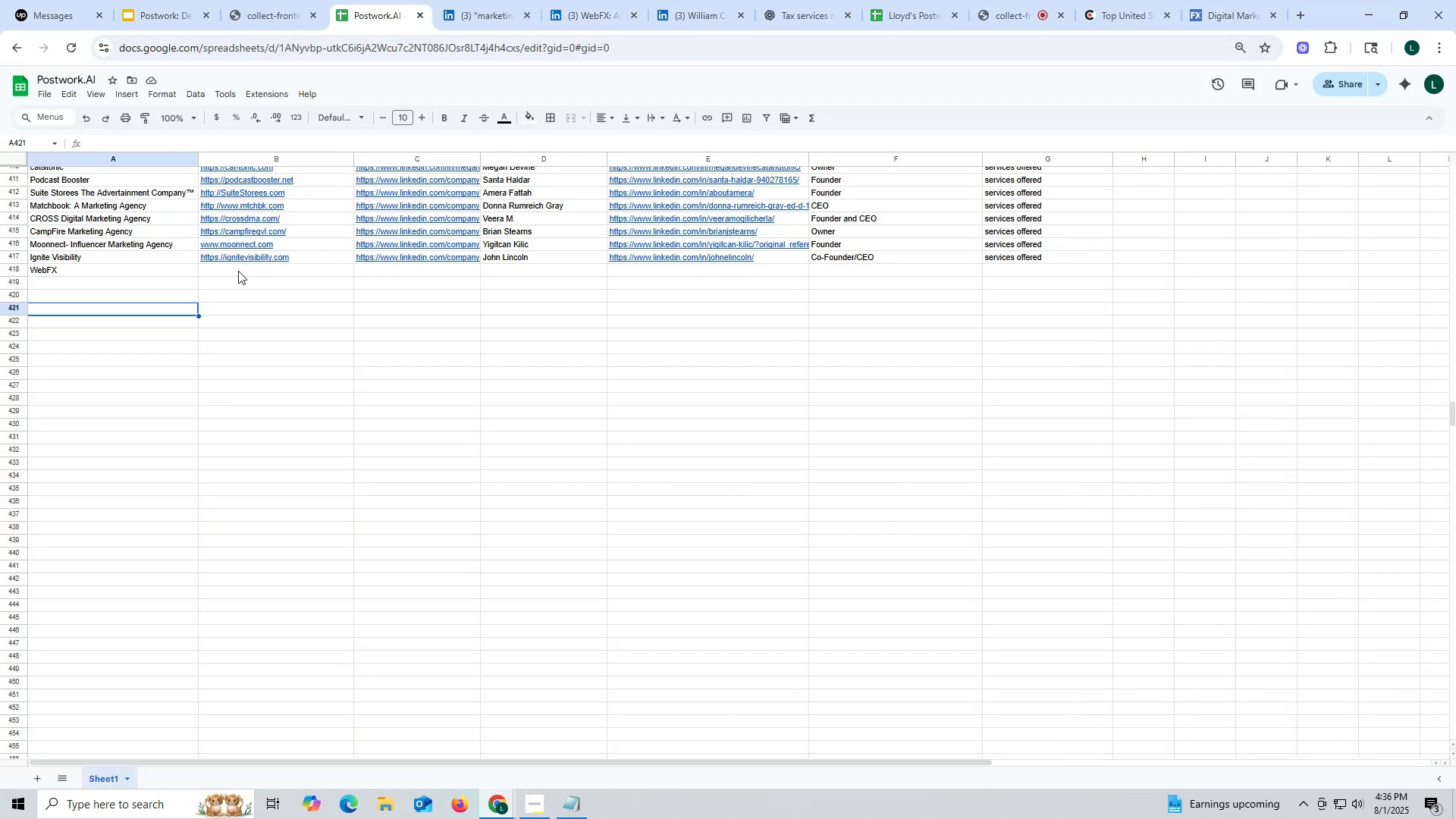 
double_click([238, 271])
 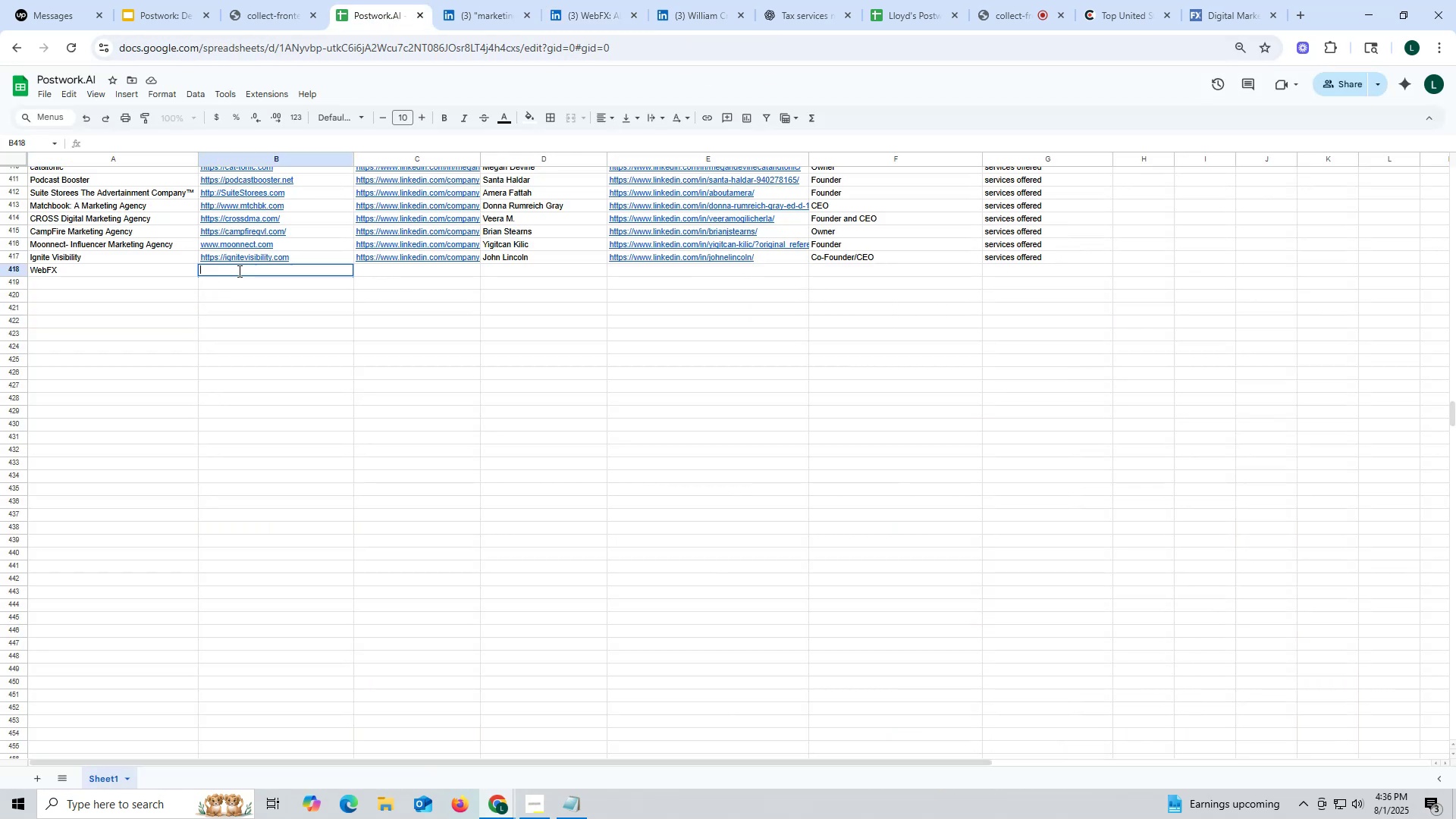 
key(Control+ControlLeft)
 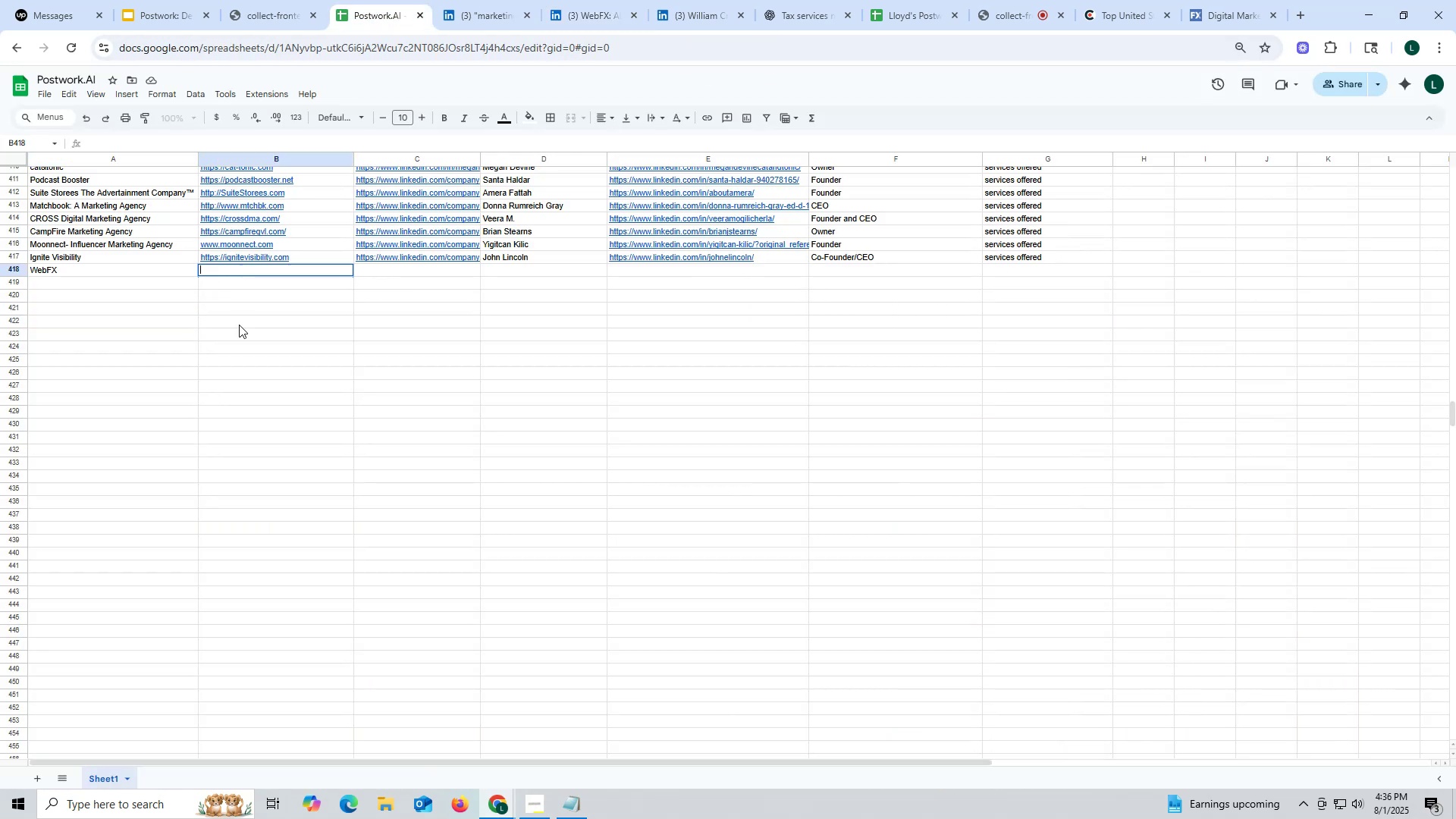 
key(Control+V)
 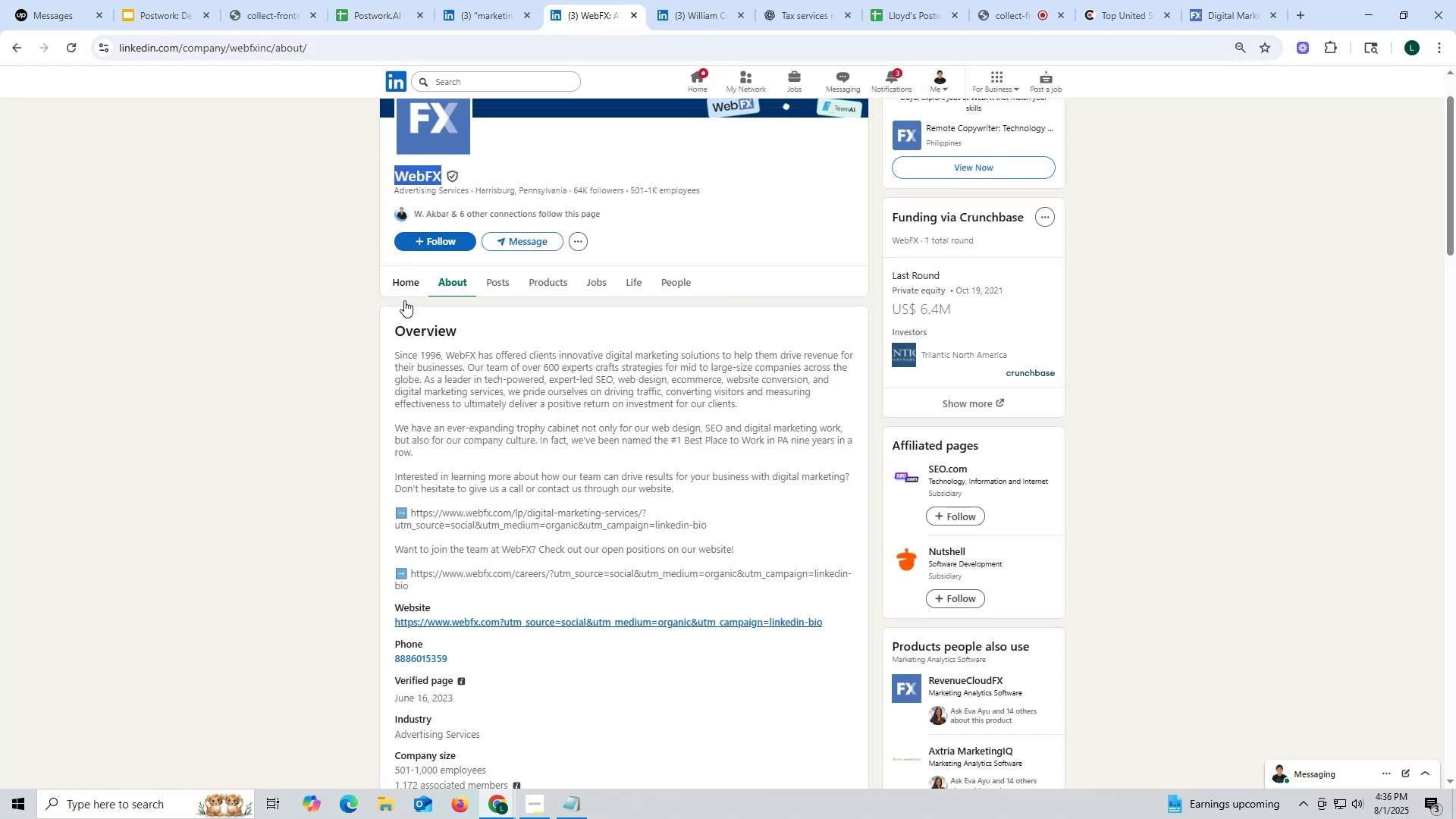 
left_click([402, 283])
 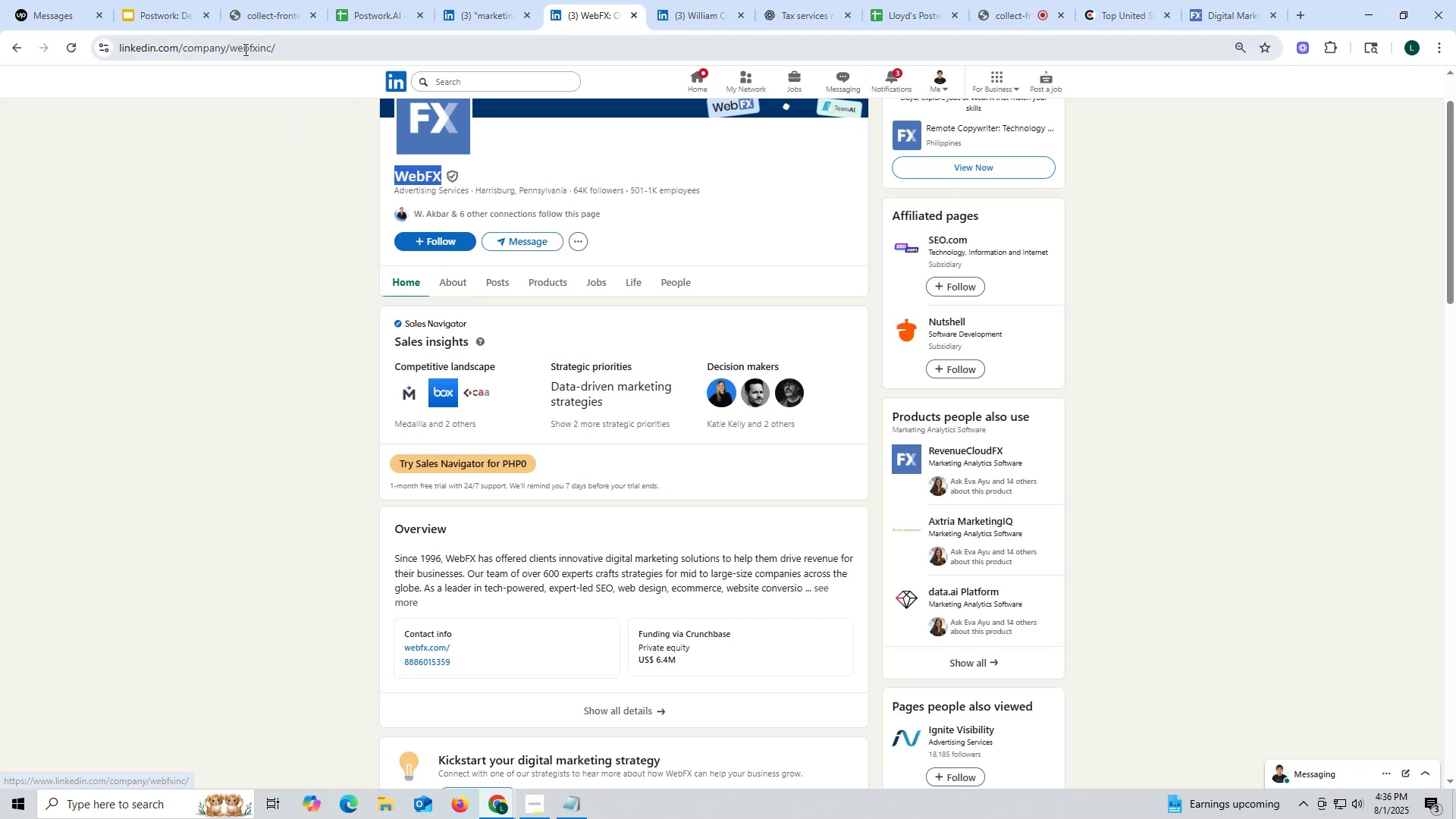 
double_click([244, 49])
 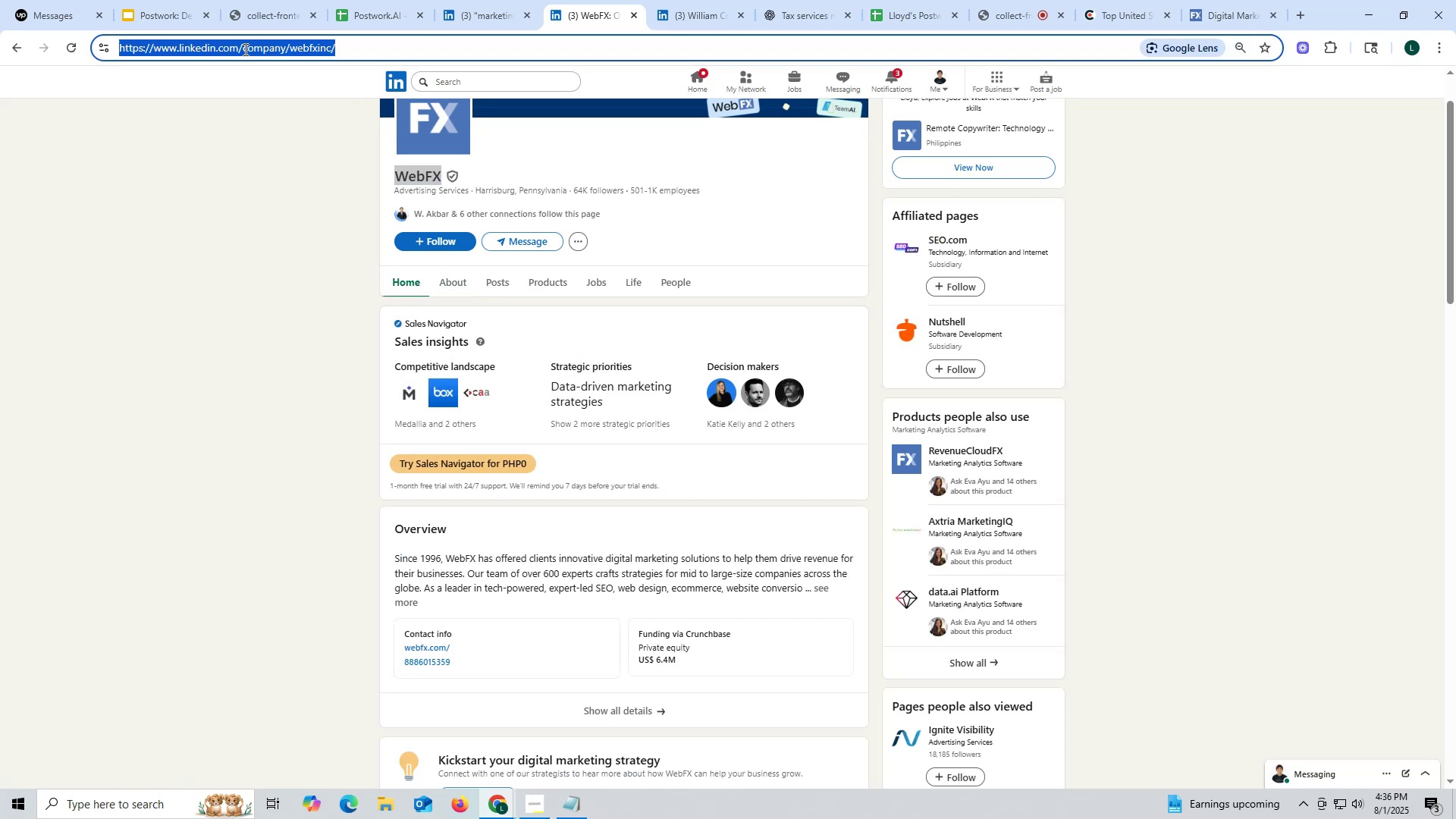 
triple_click([244, 49])
 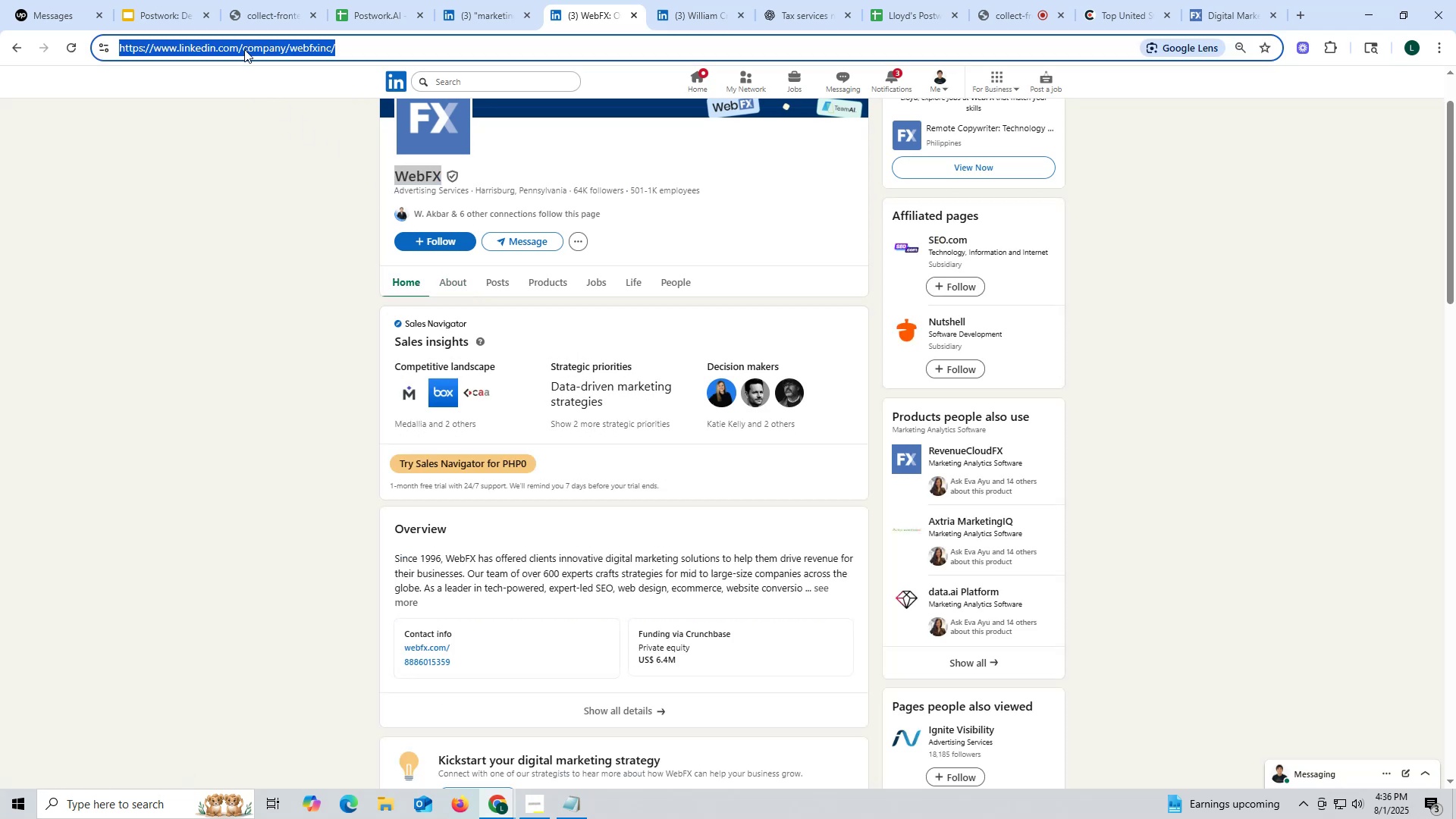 
key(Control+ControlLeft)
 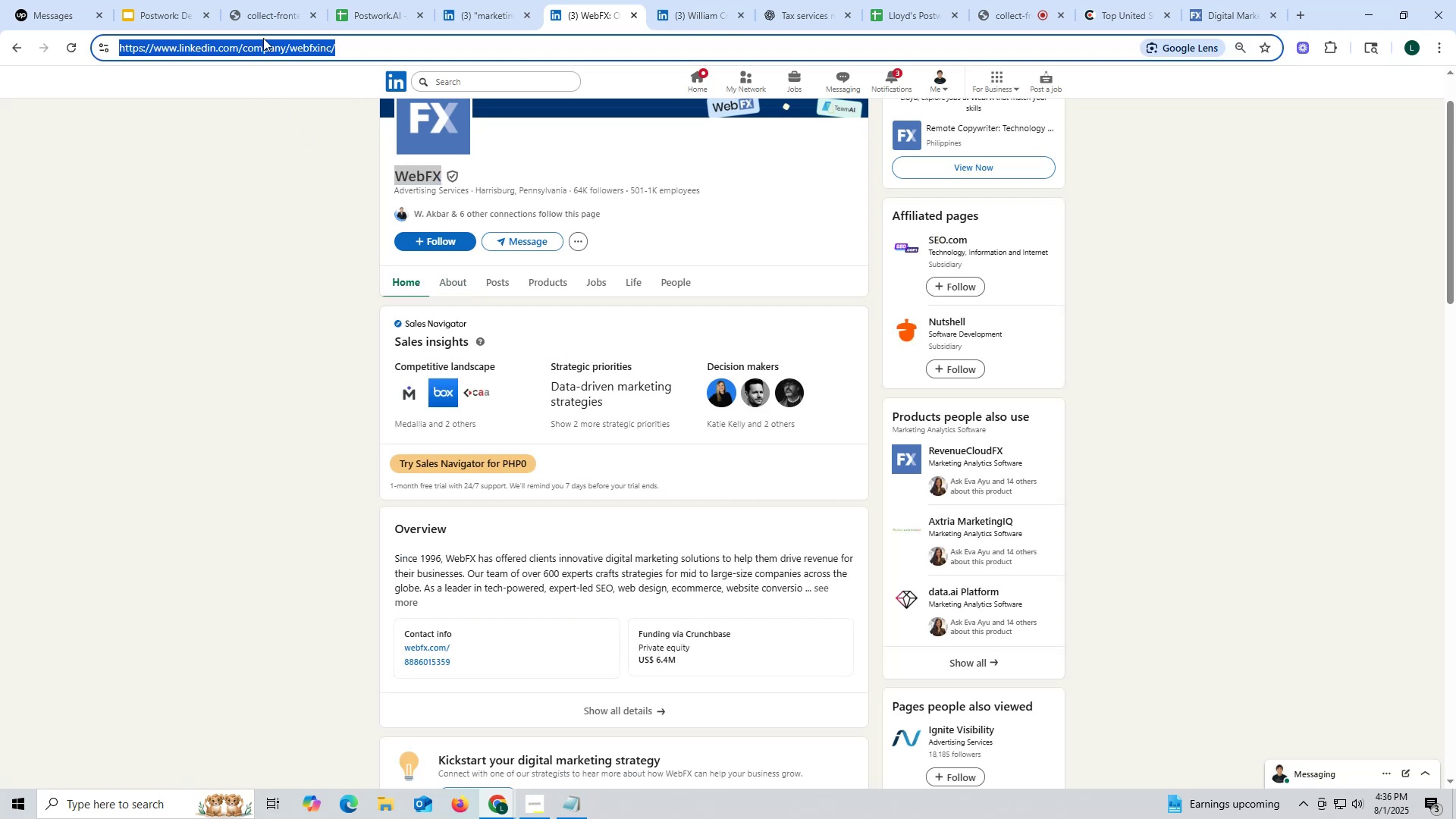 
key(Control+C)
 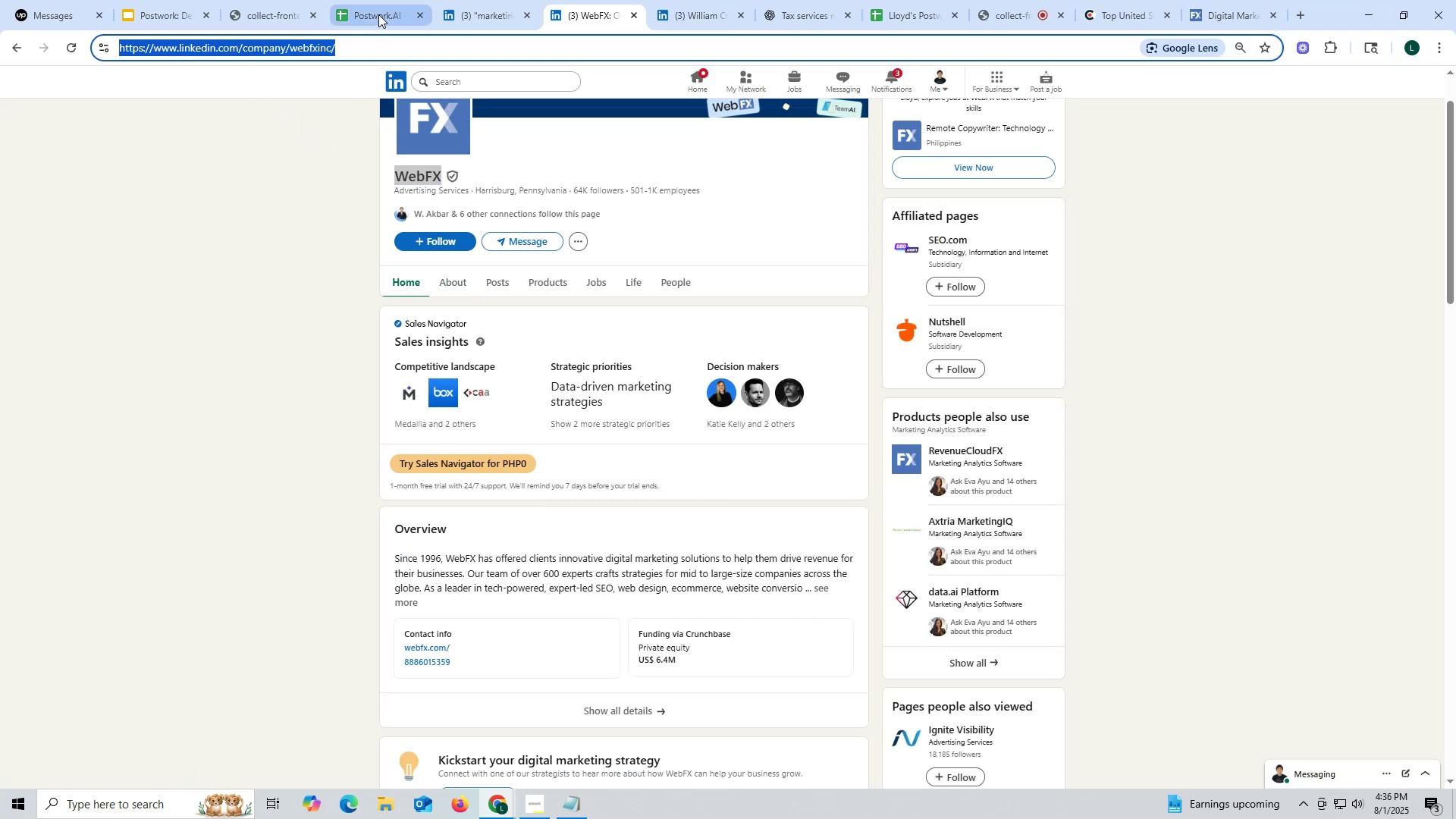 
left_click([378, 14])
 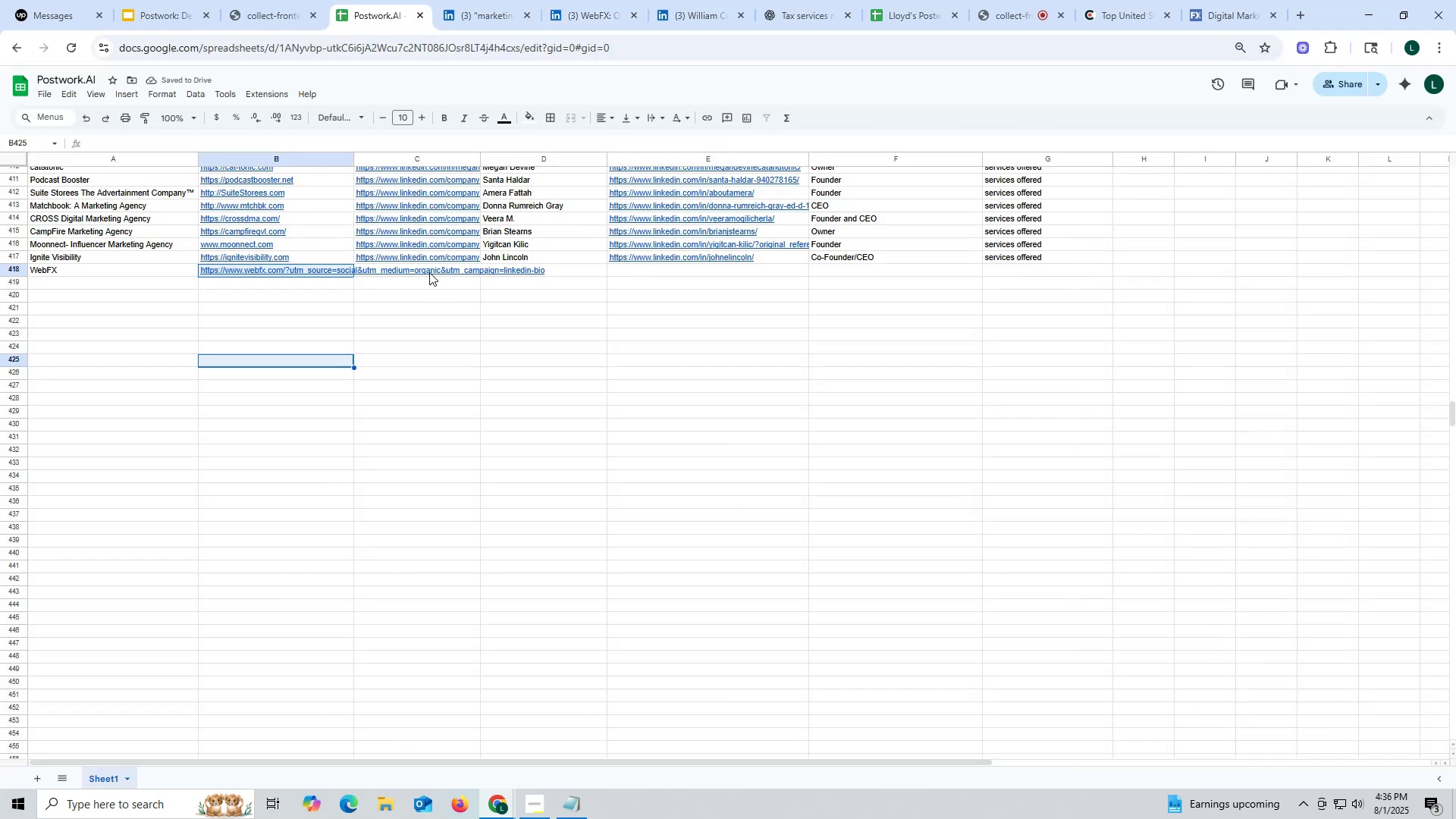 
double_click([428, 271])
 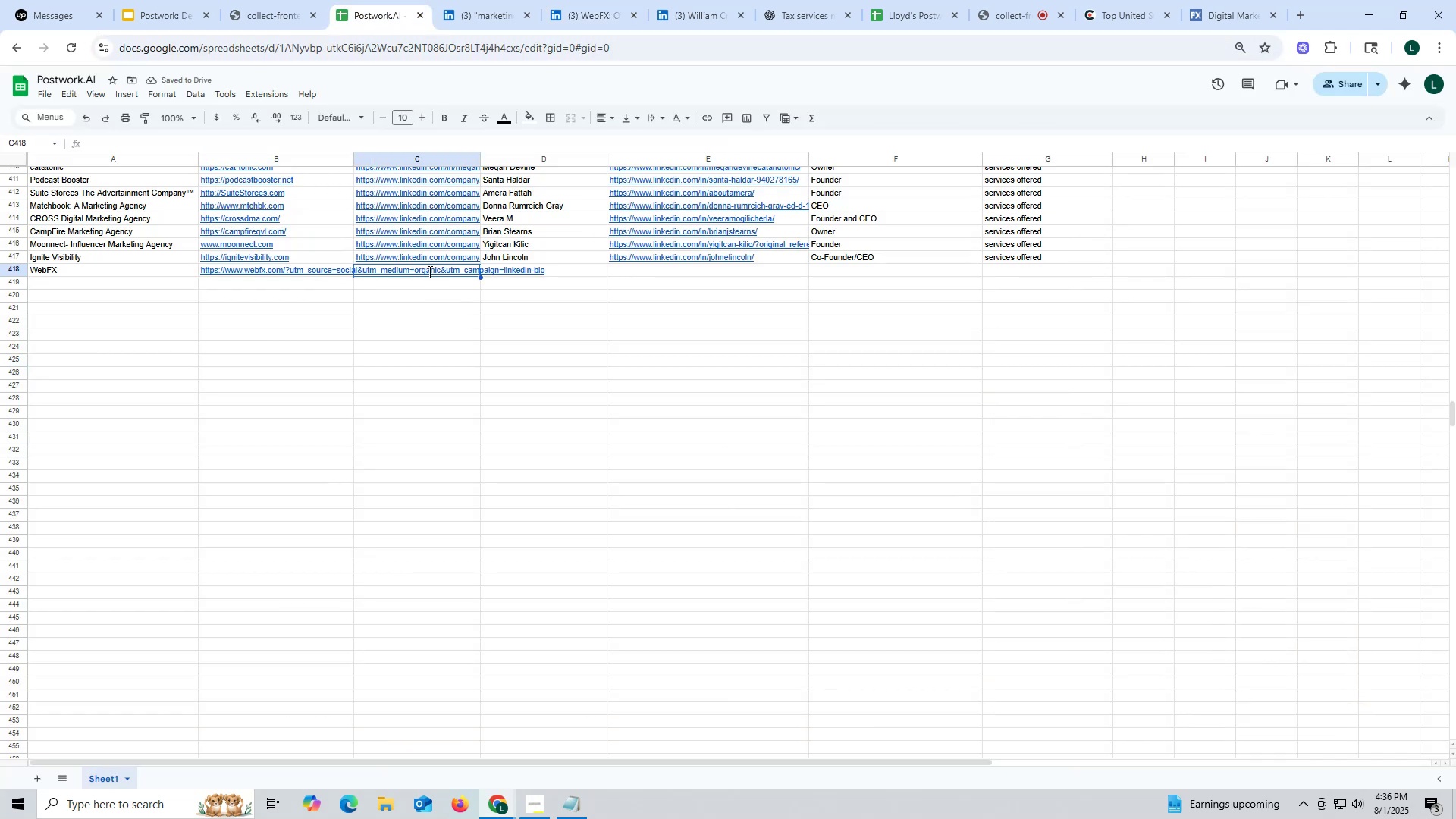 
key(Control+ControlLeft)
 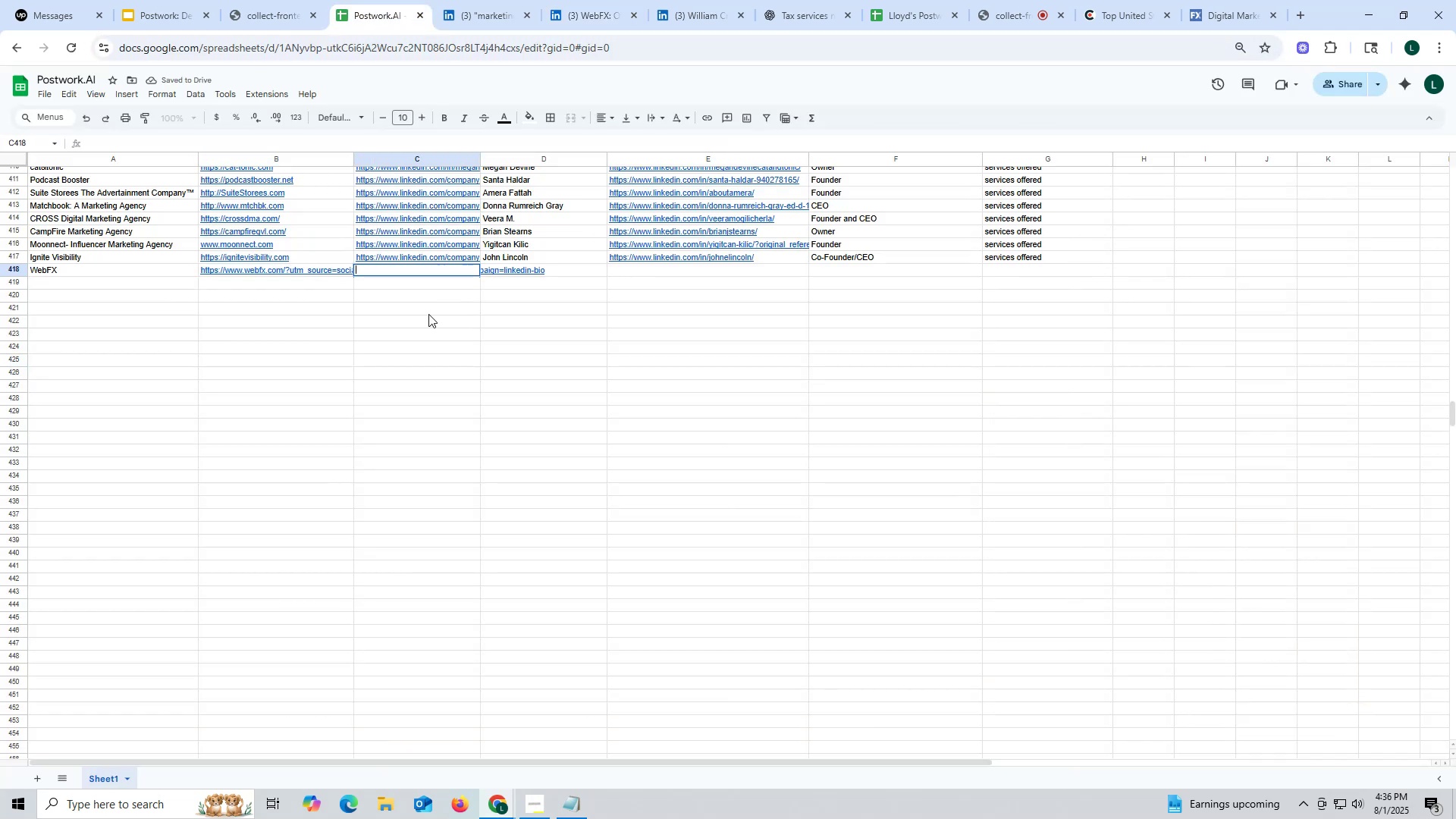 
key(Control+V)
 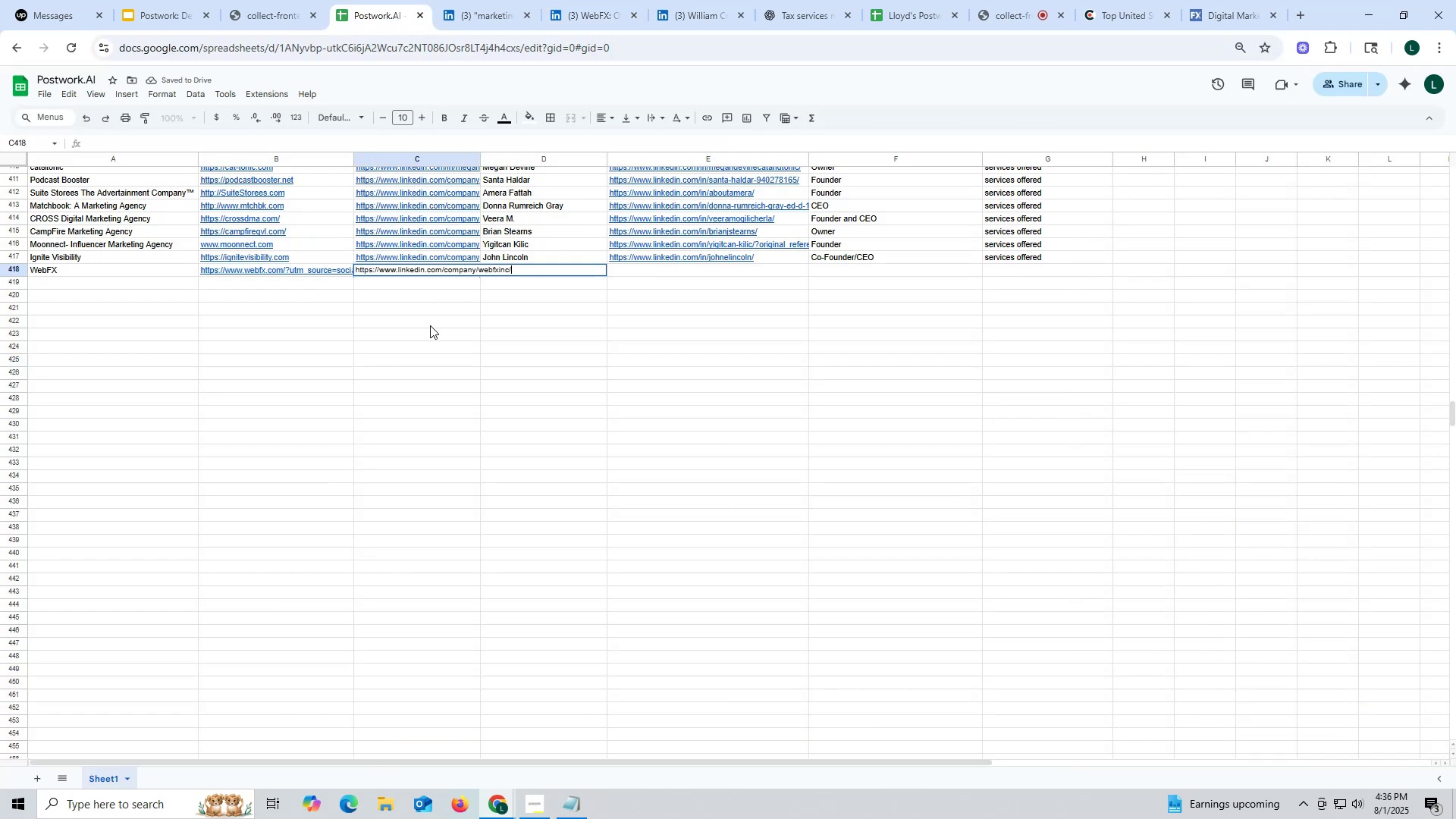 
triple_click([430, 325])
 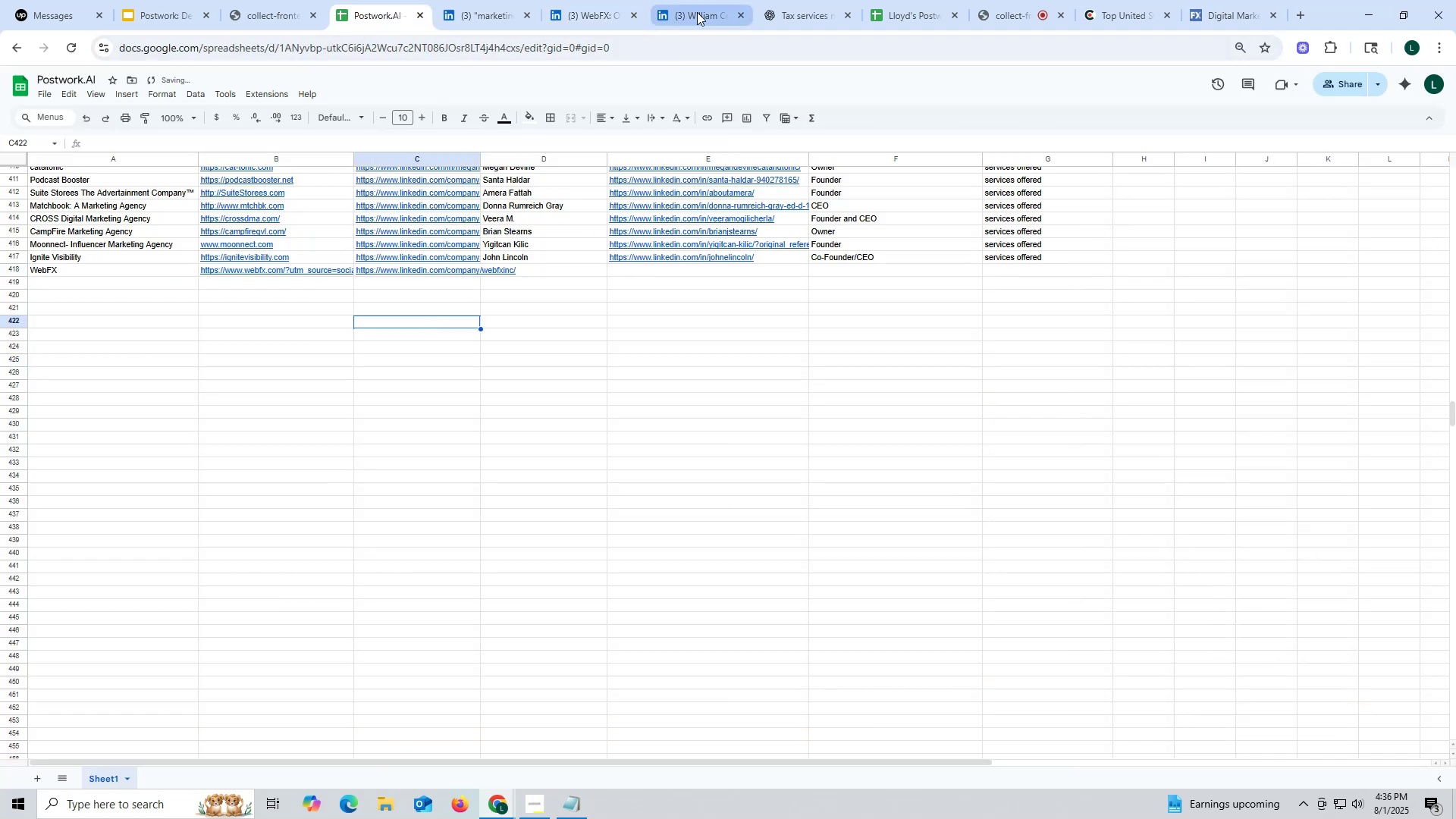 
left_click([698, 11])
 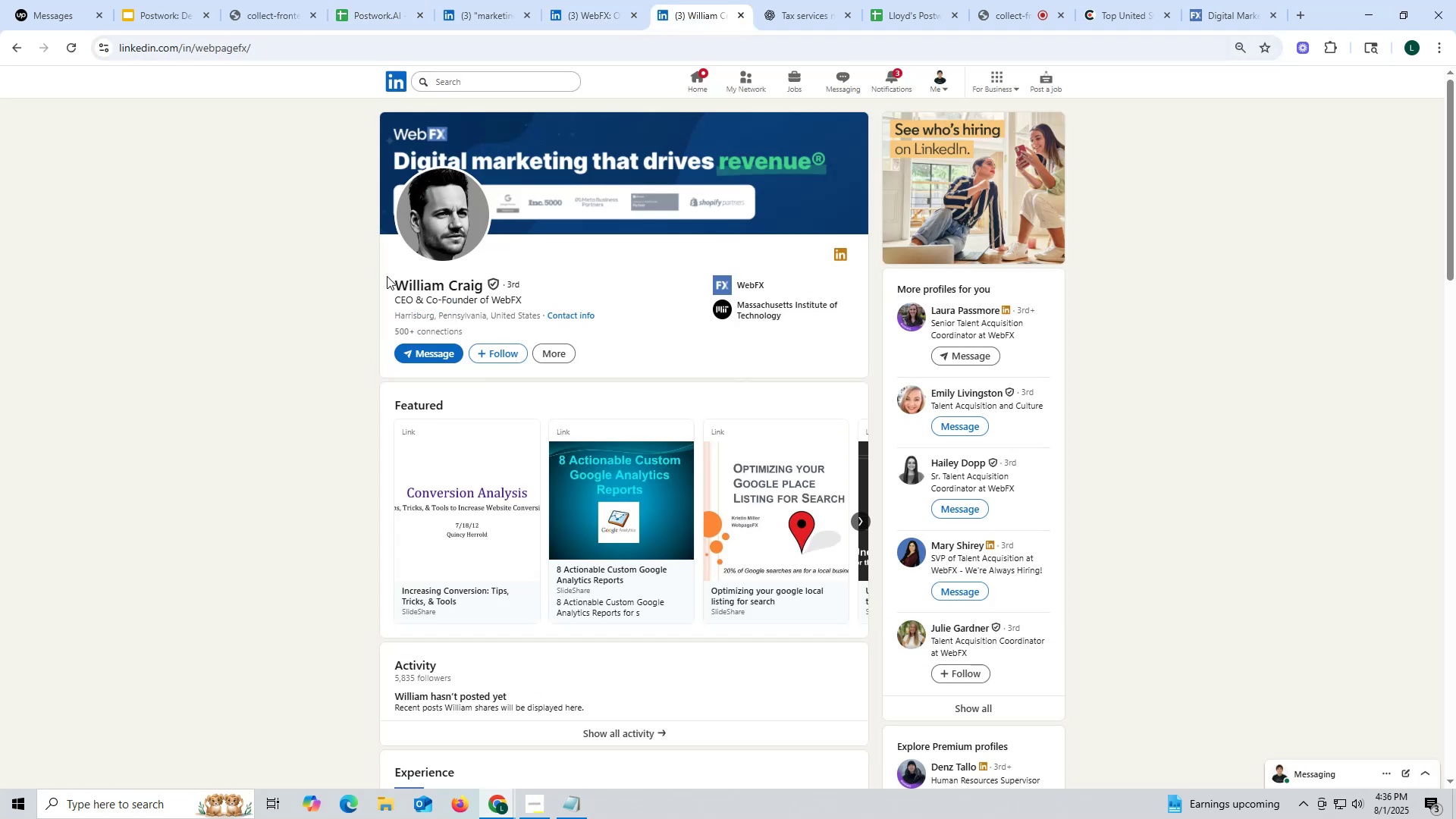 
left_click_drag(start_coordinate=[389, 282], to_coordinate=[483, 281])
 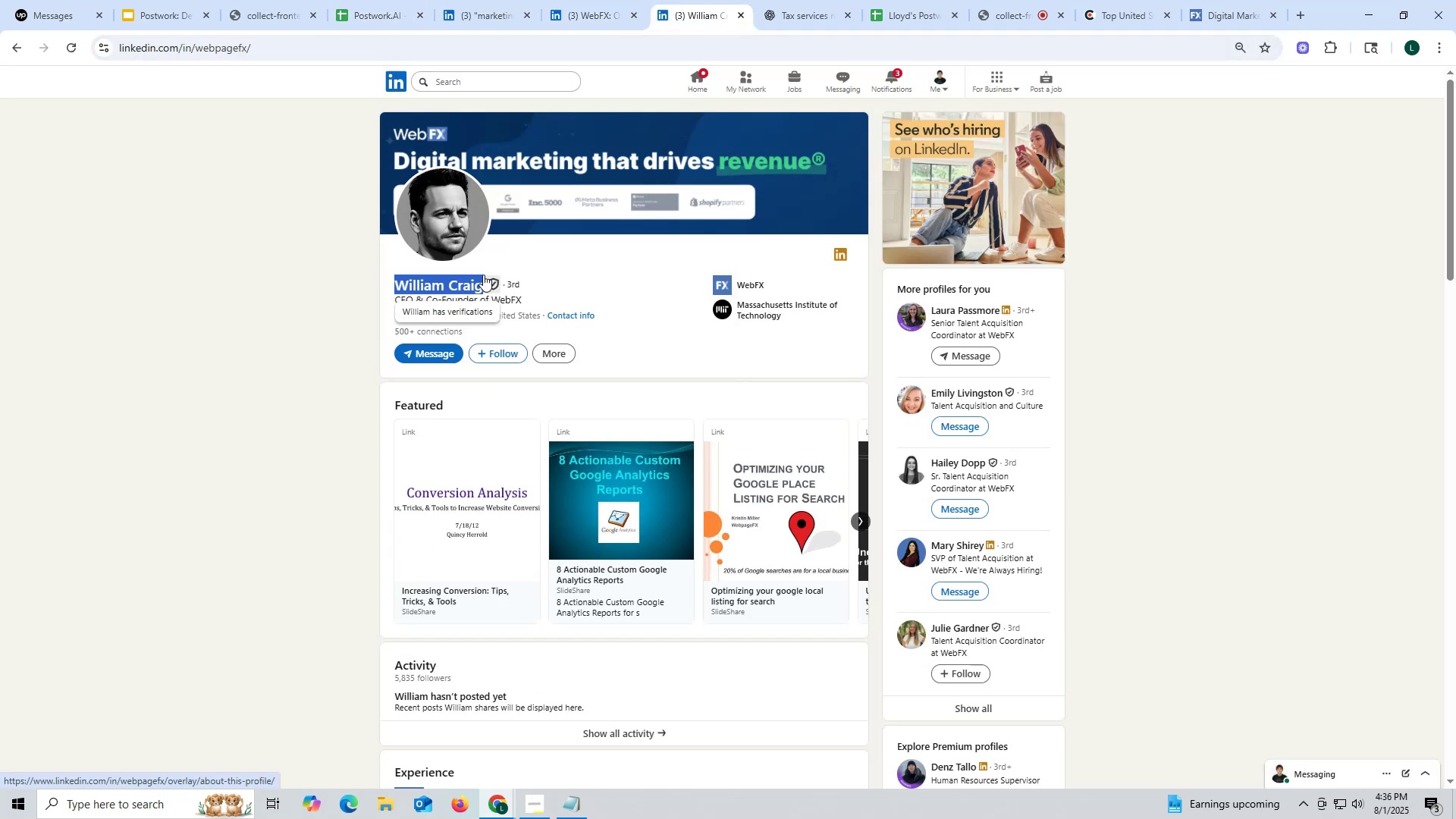 
key(Control+ControlLeft)
 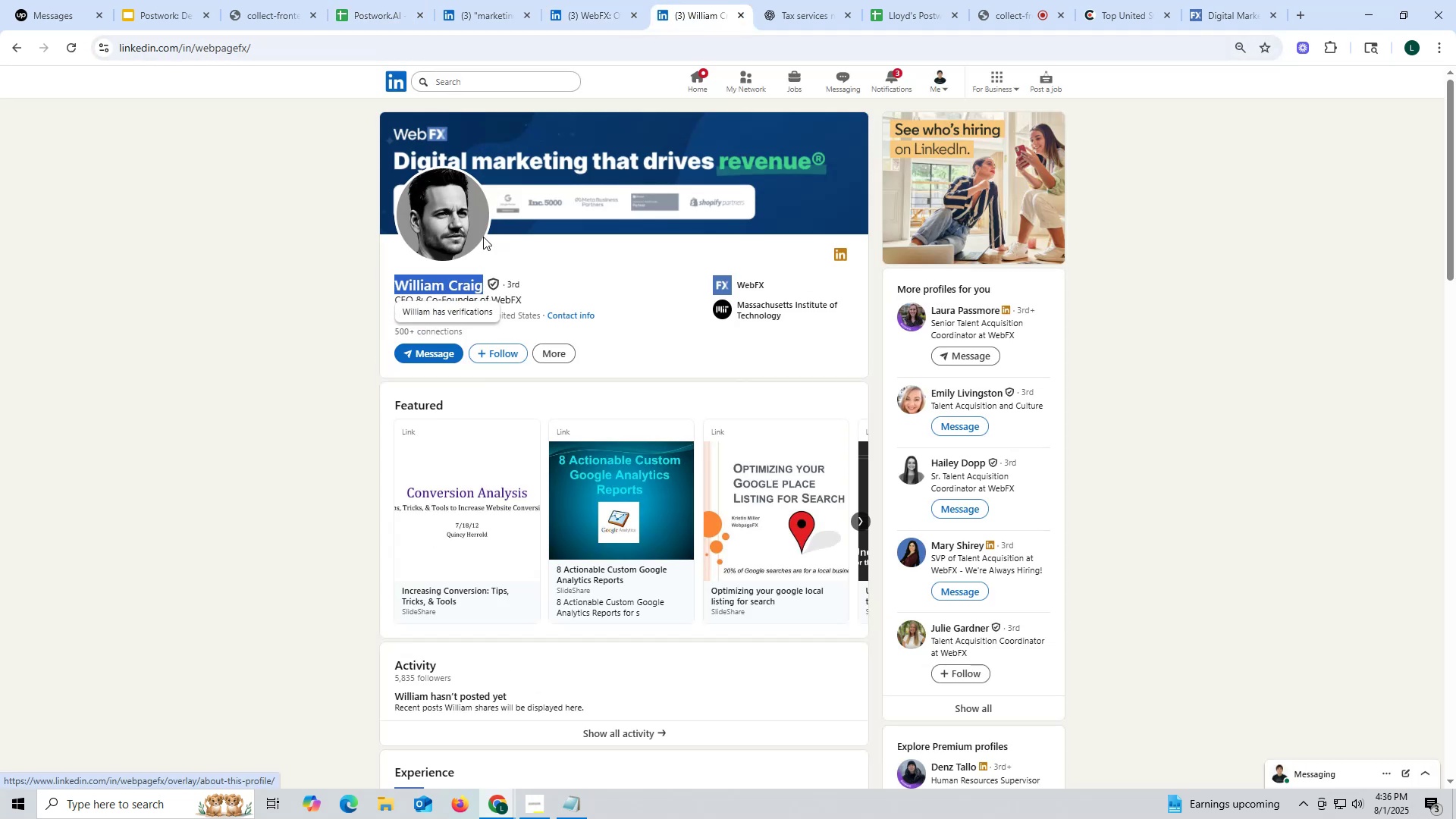 
key(Control+C)
 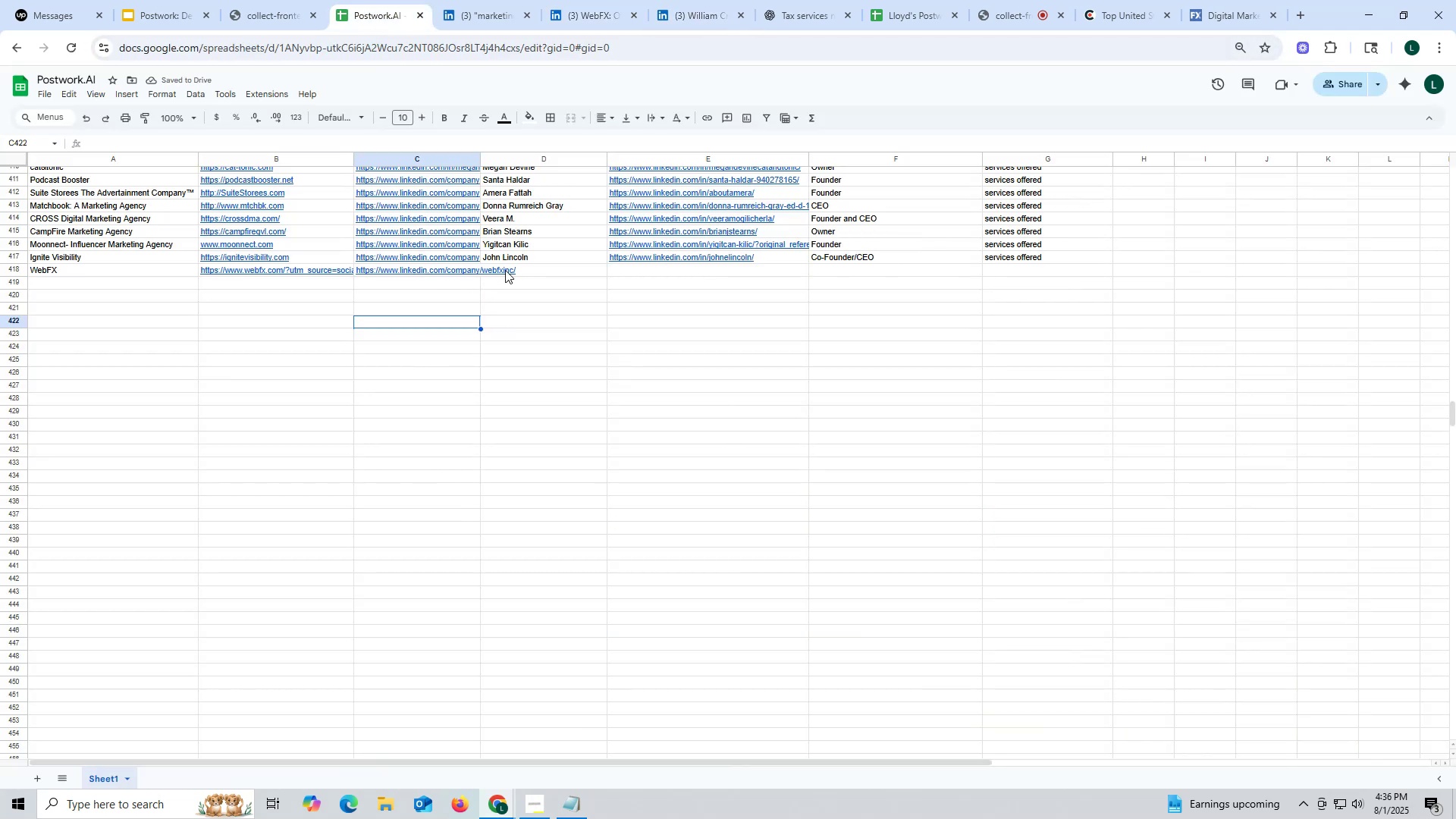 
double_click([513, 268])
 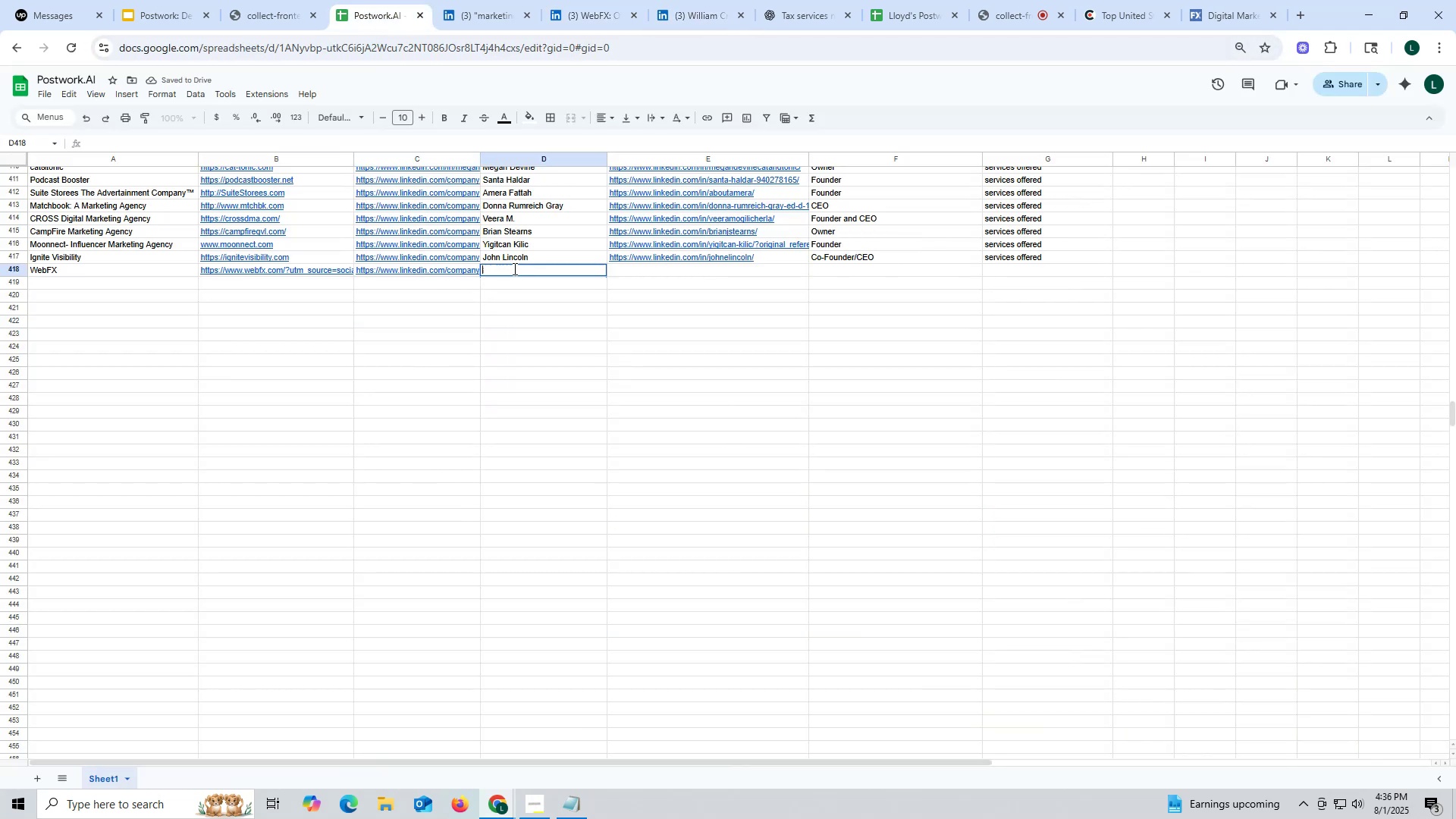 
key(Control+ControlLeft)
 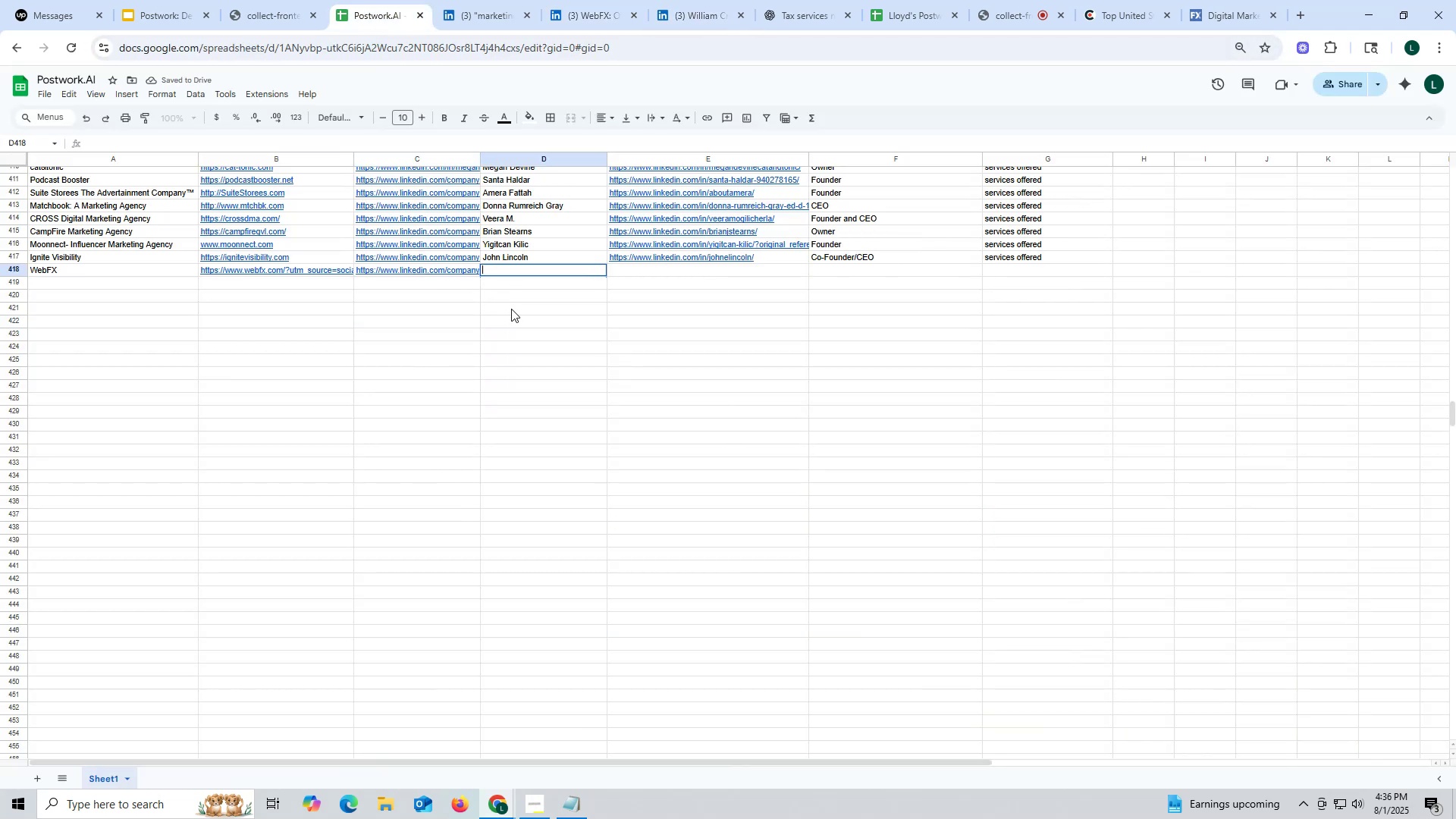 
key(Control+V)
 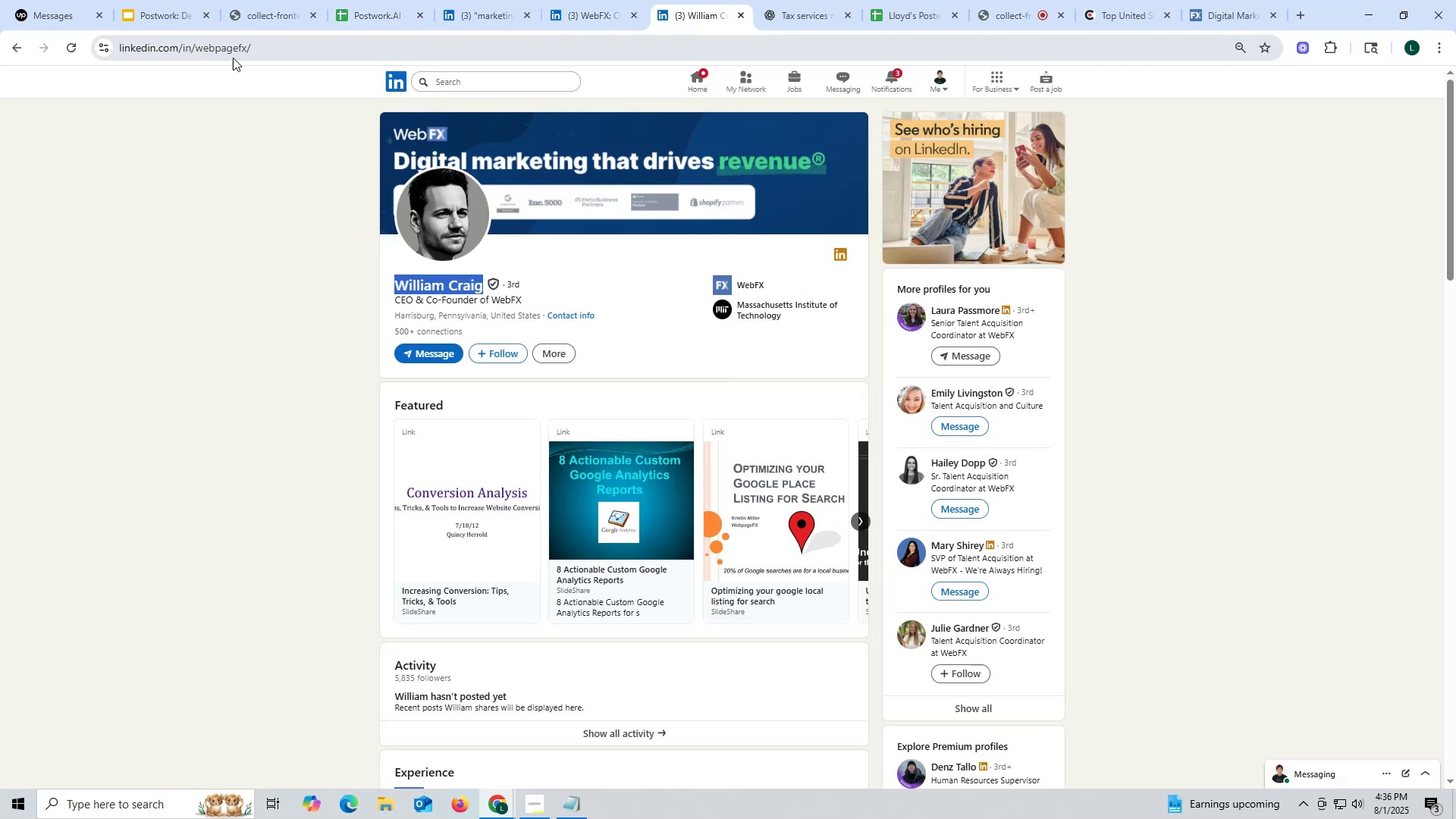 
double_click([228, 49])
 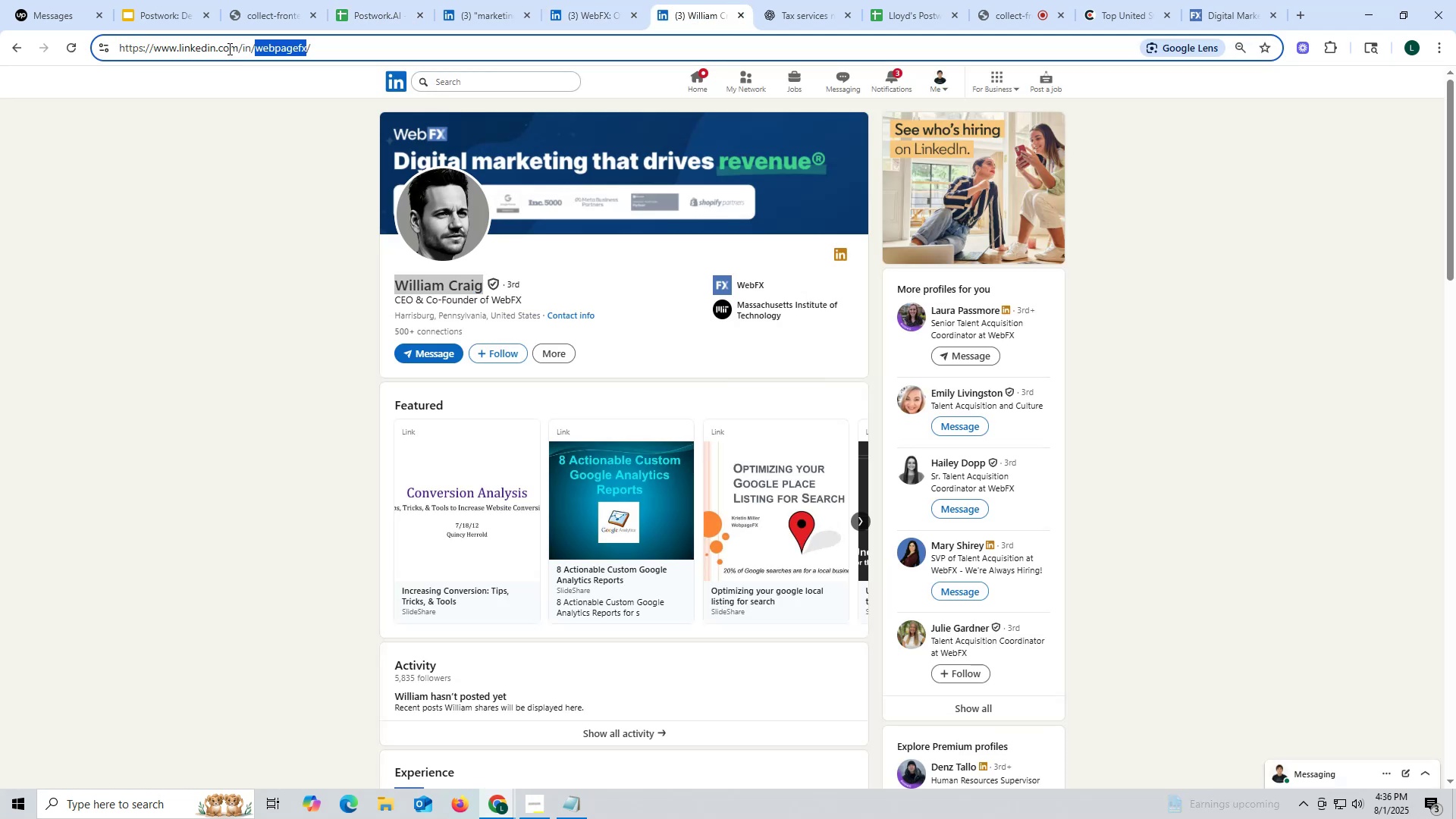 
triple_click([228, 49])
 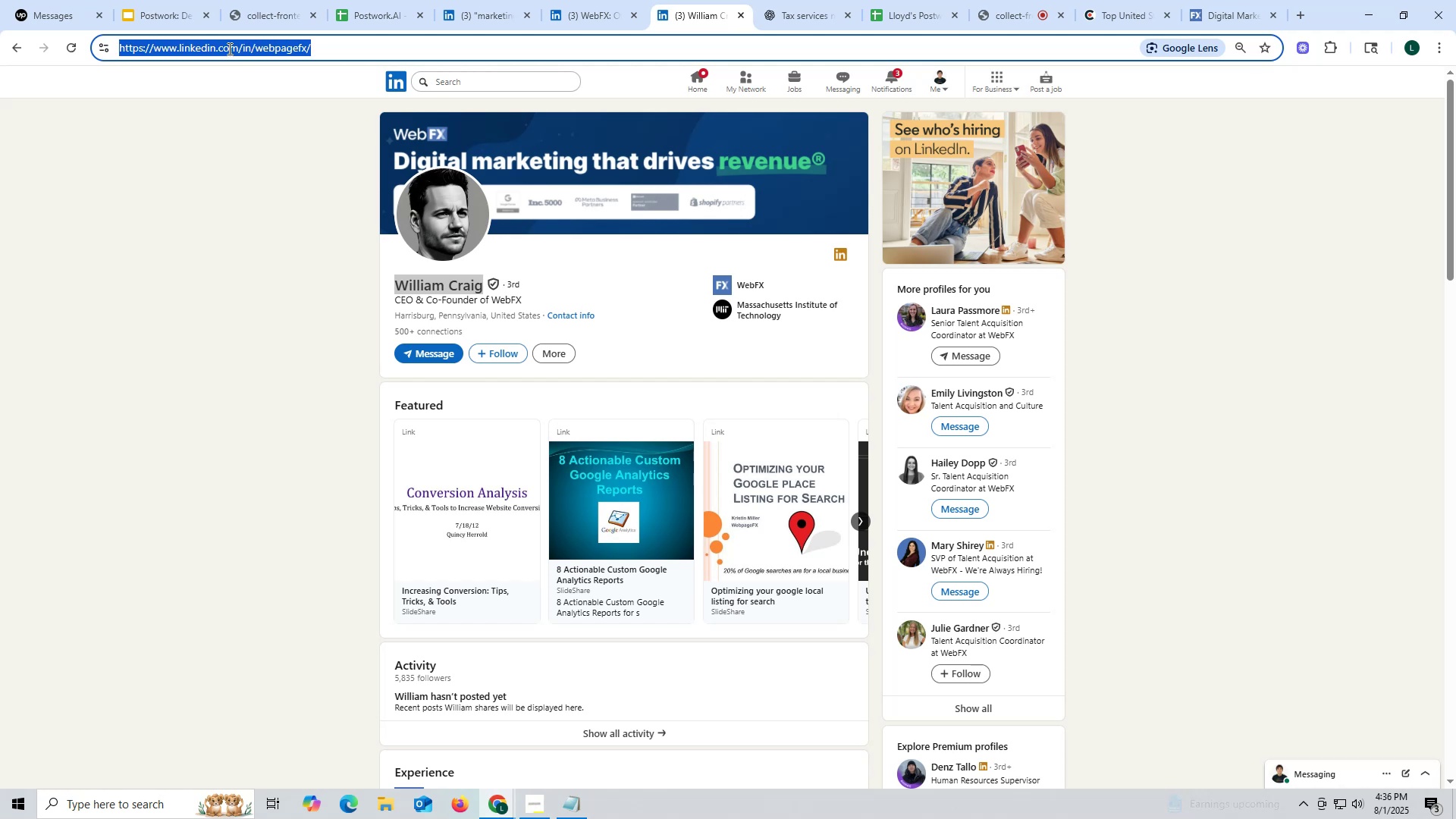 
triple_click([228, 49])
 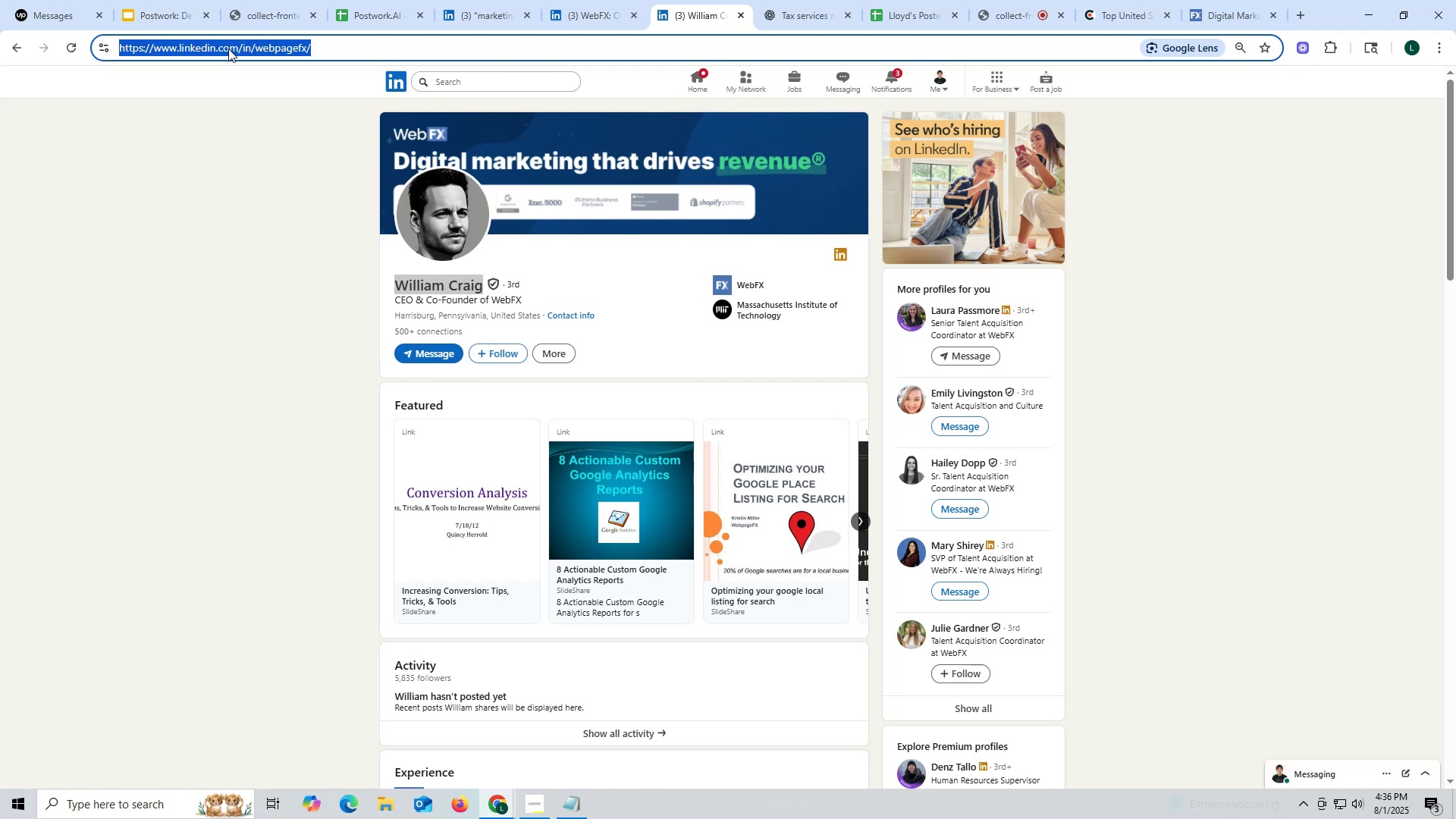 
key(Control+ControlLeft)
 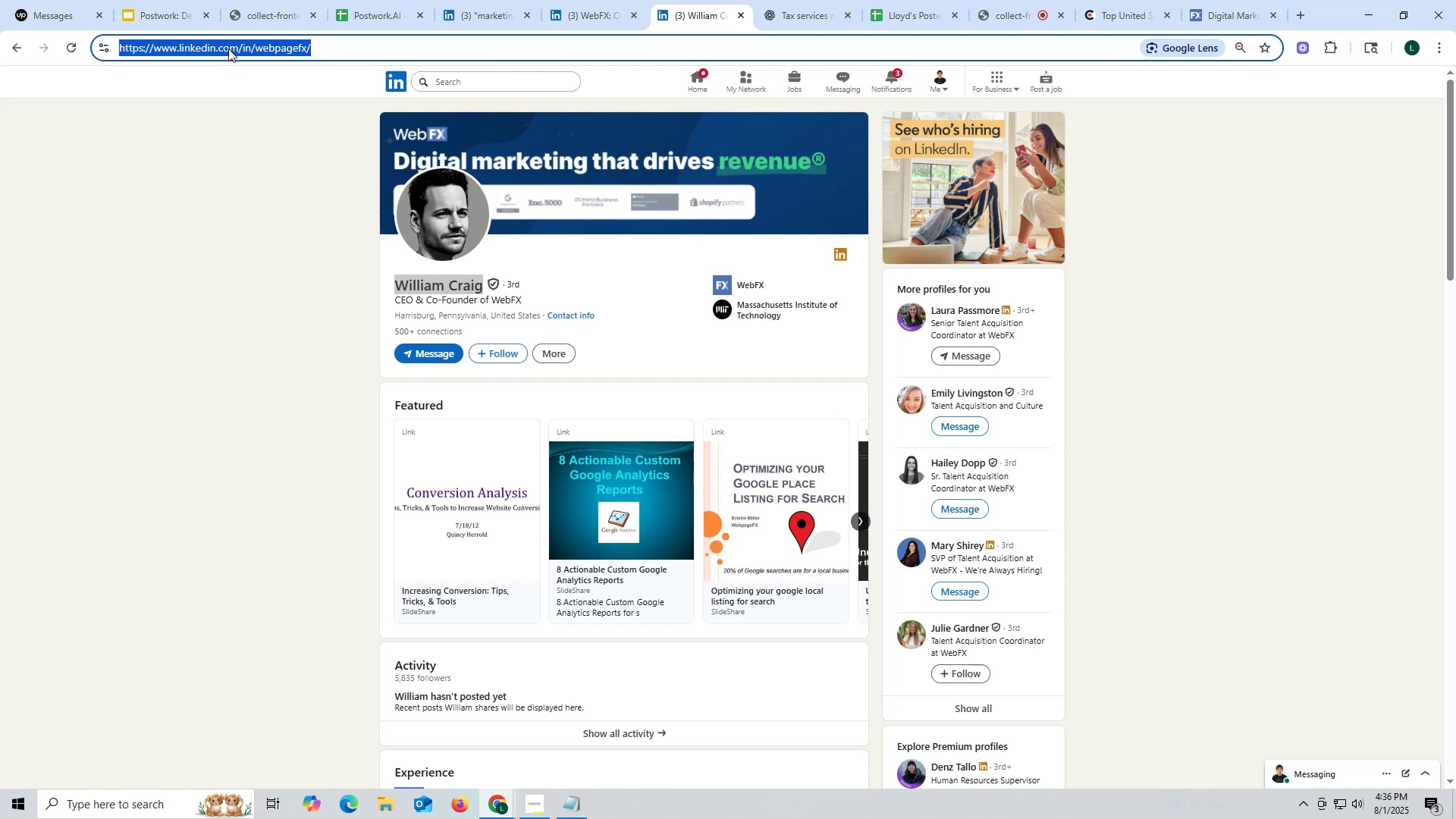 
key(Control+C)
 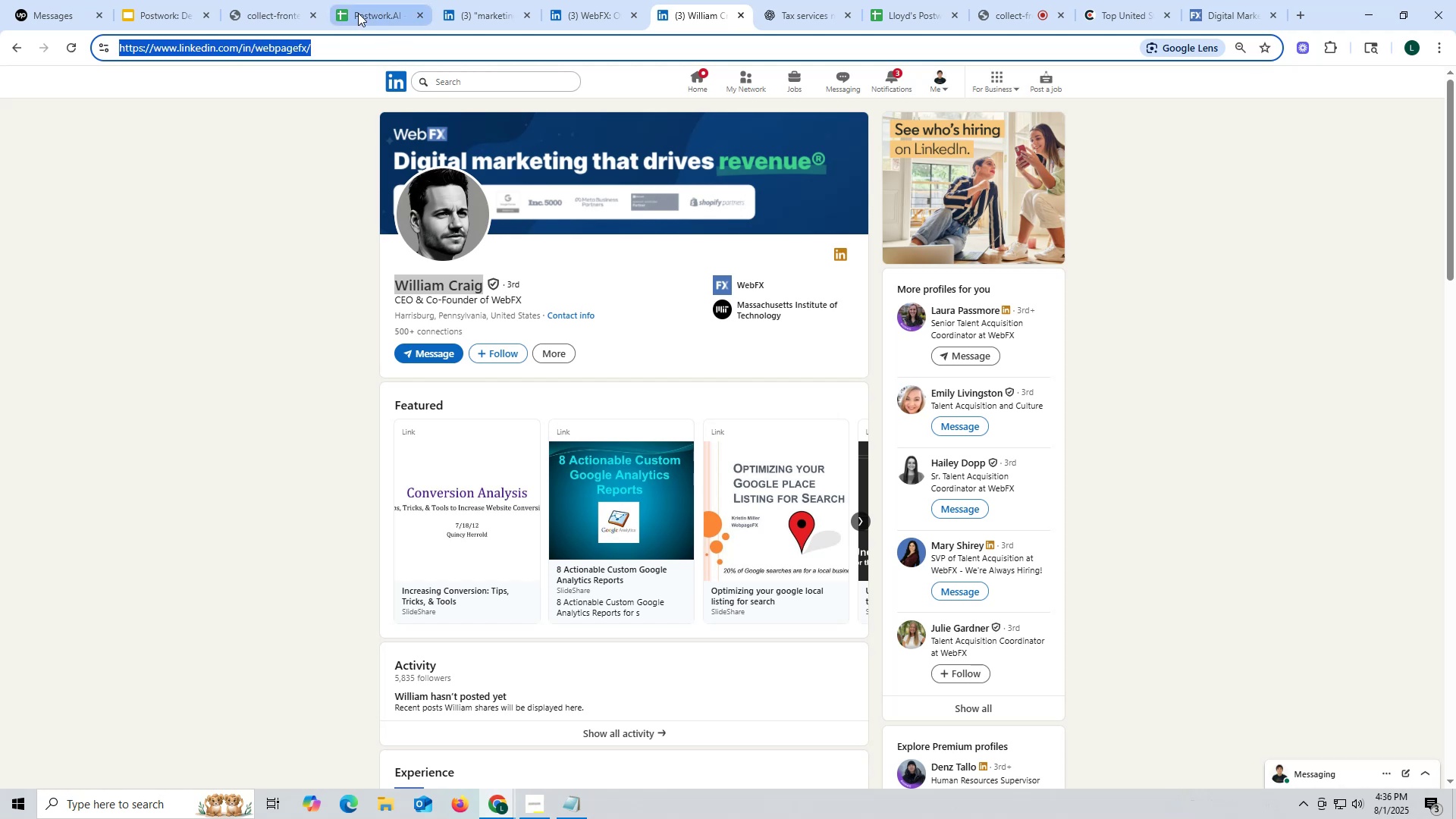 
left_click([357, 13])
 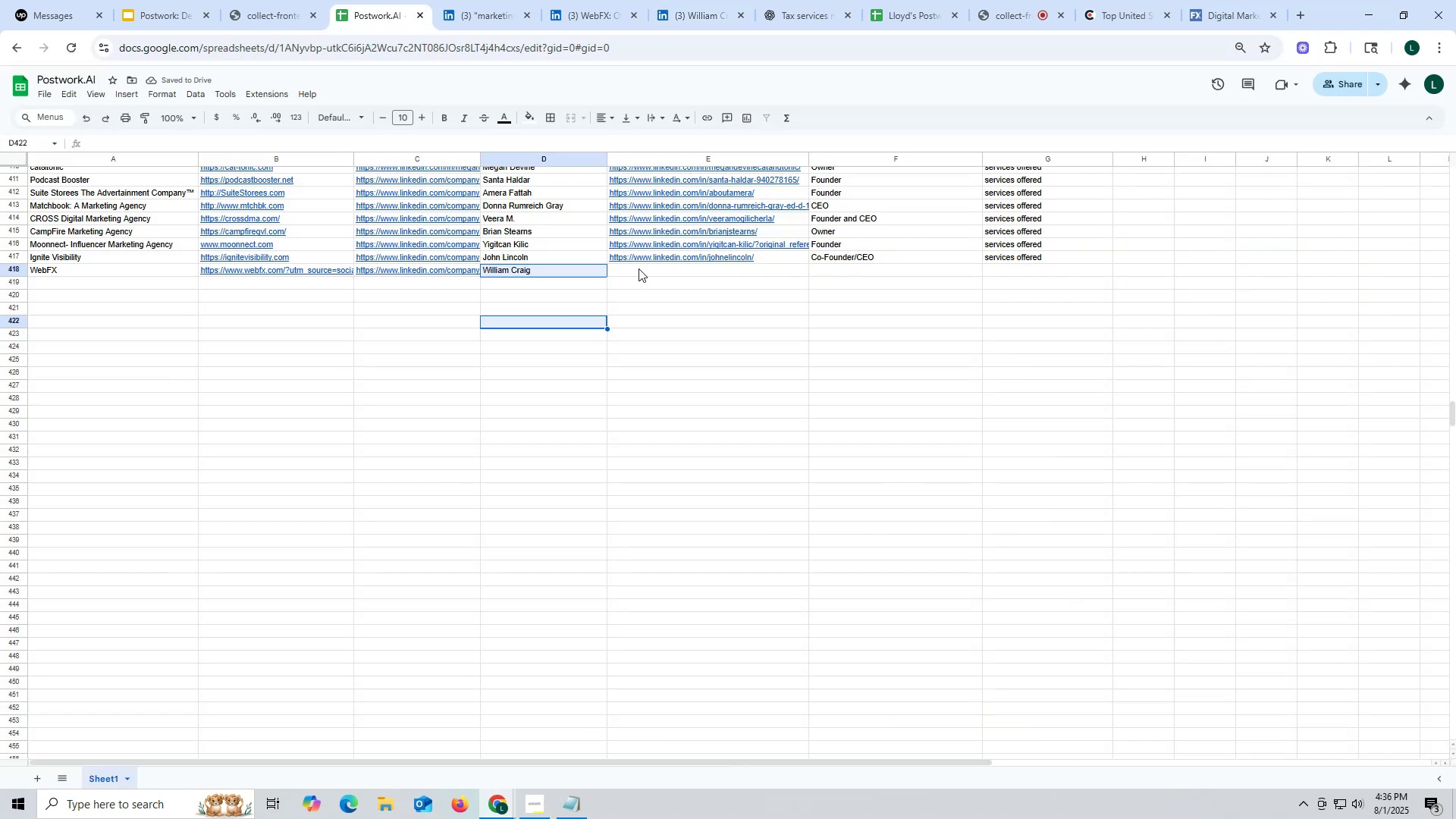 
double_click([639, 268])
 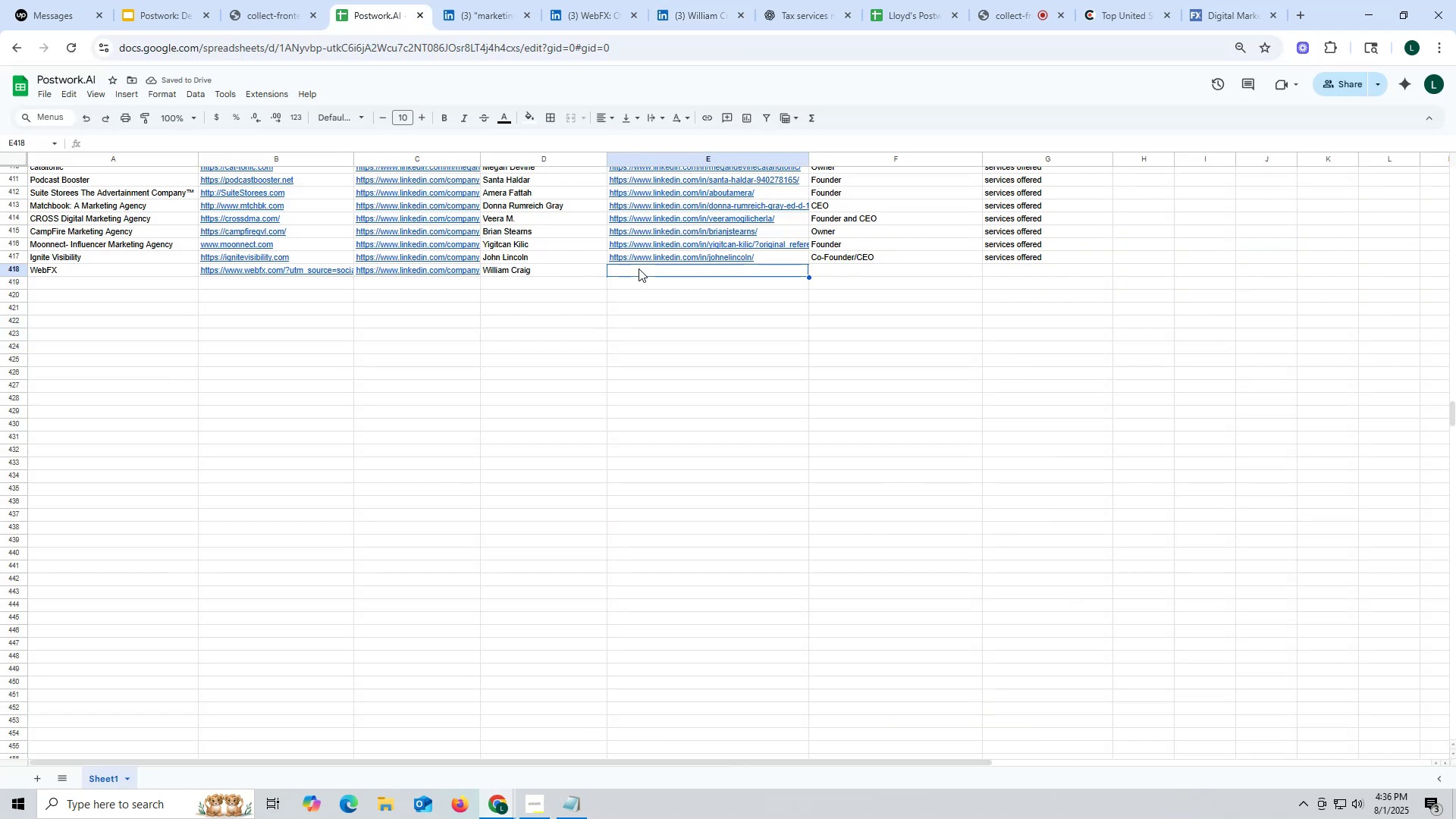 
key(Control+ControlLeft)
 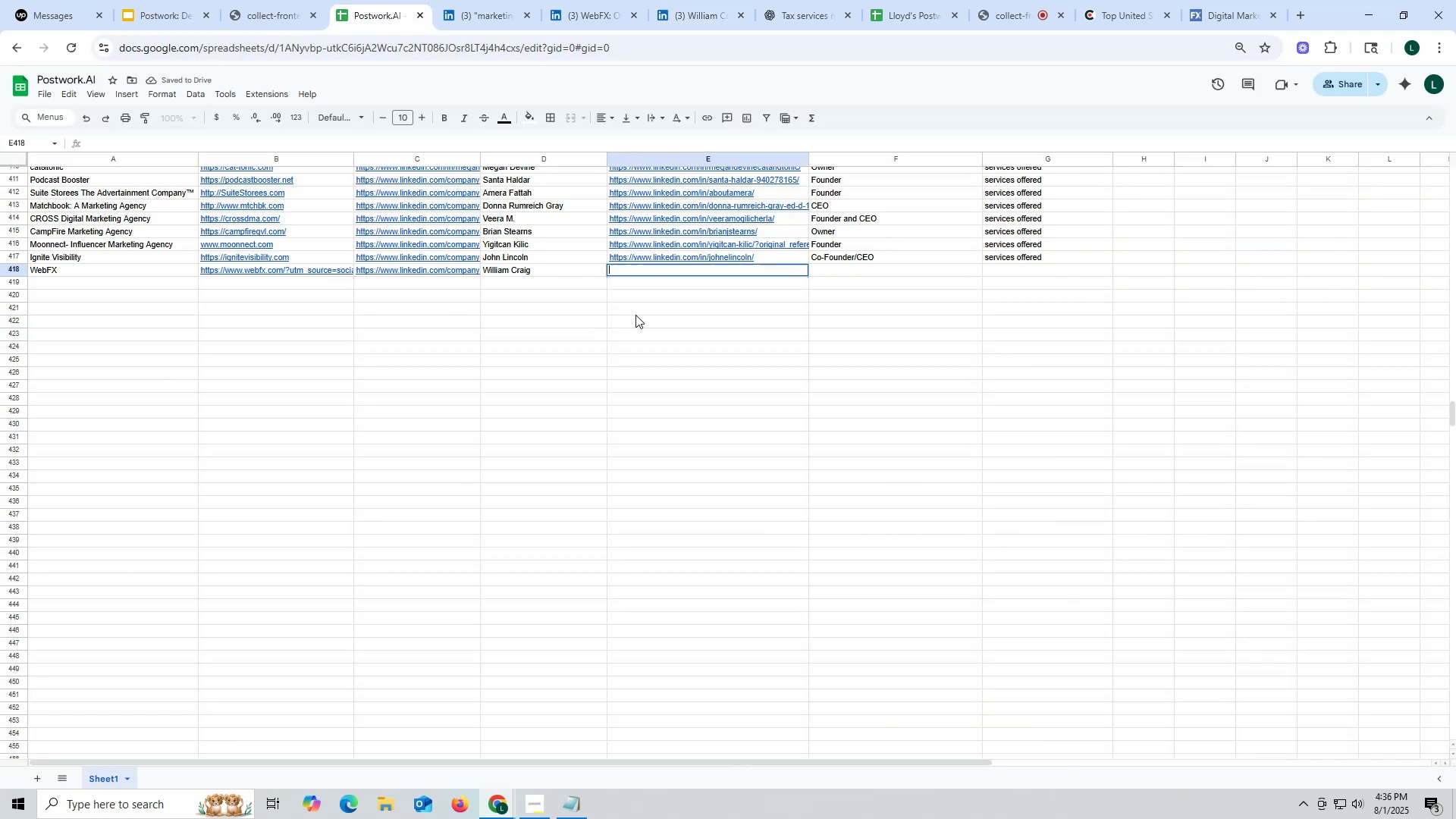 
key(Control+V)
 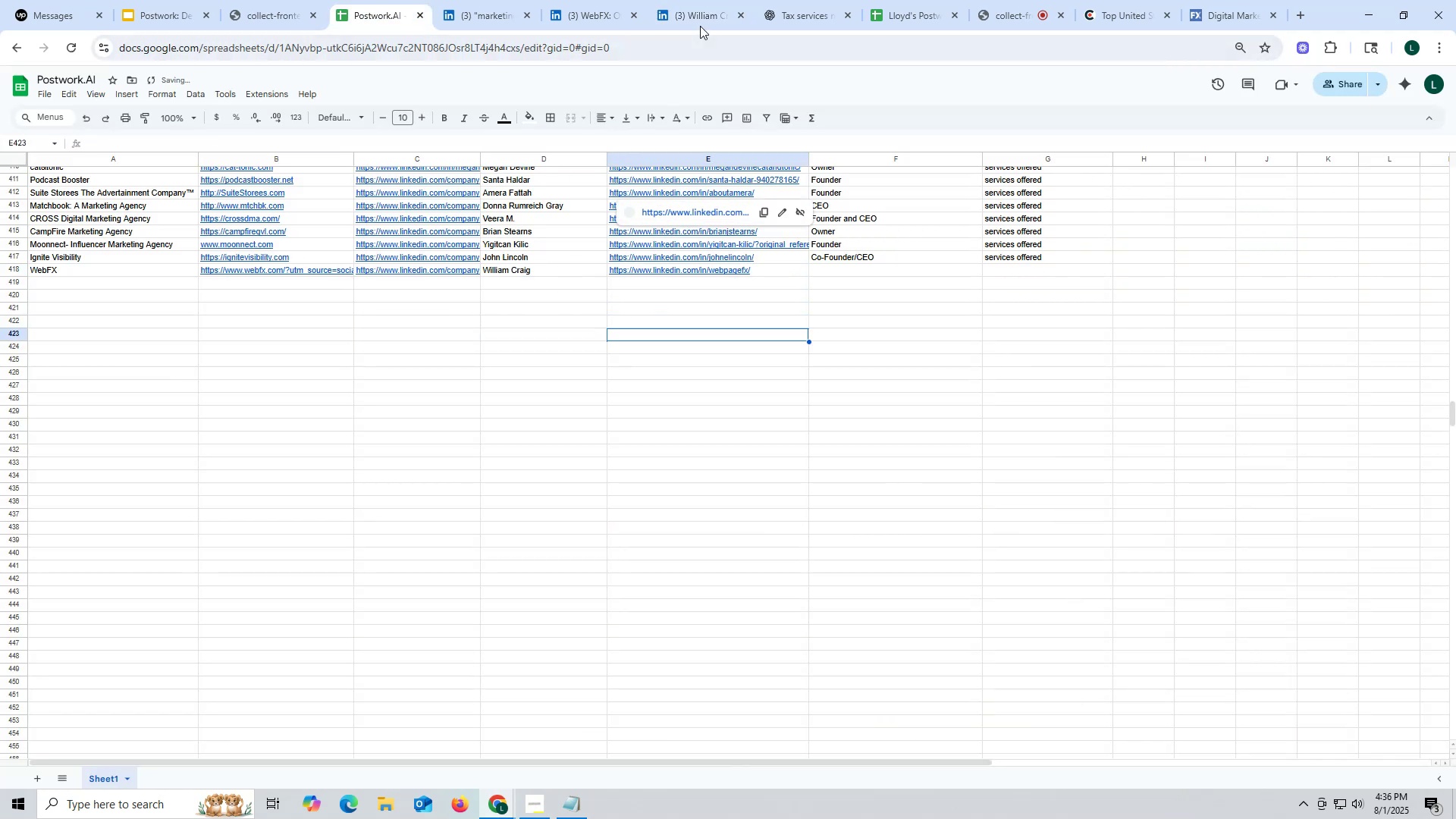 
left_click([708, 11])
 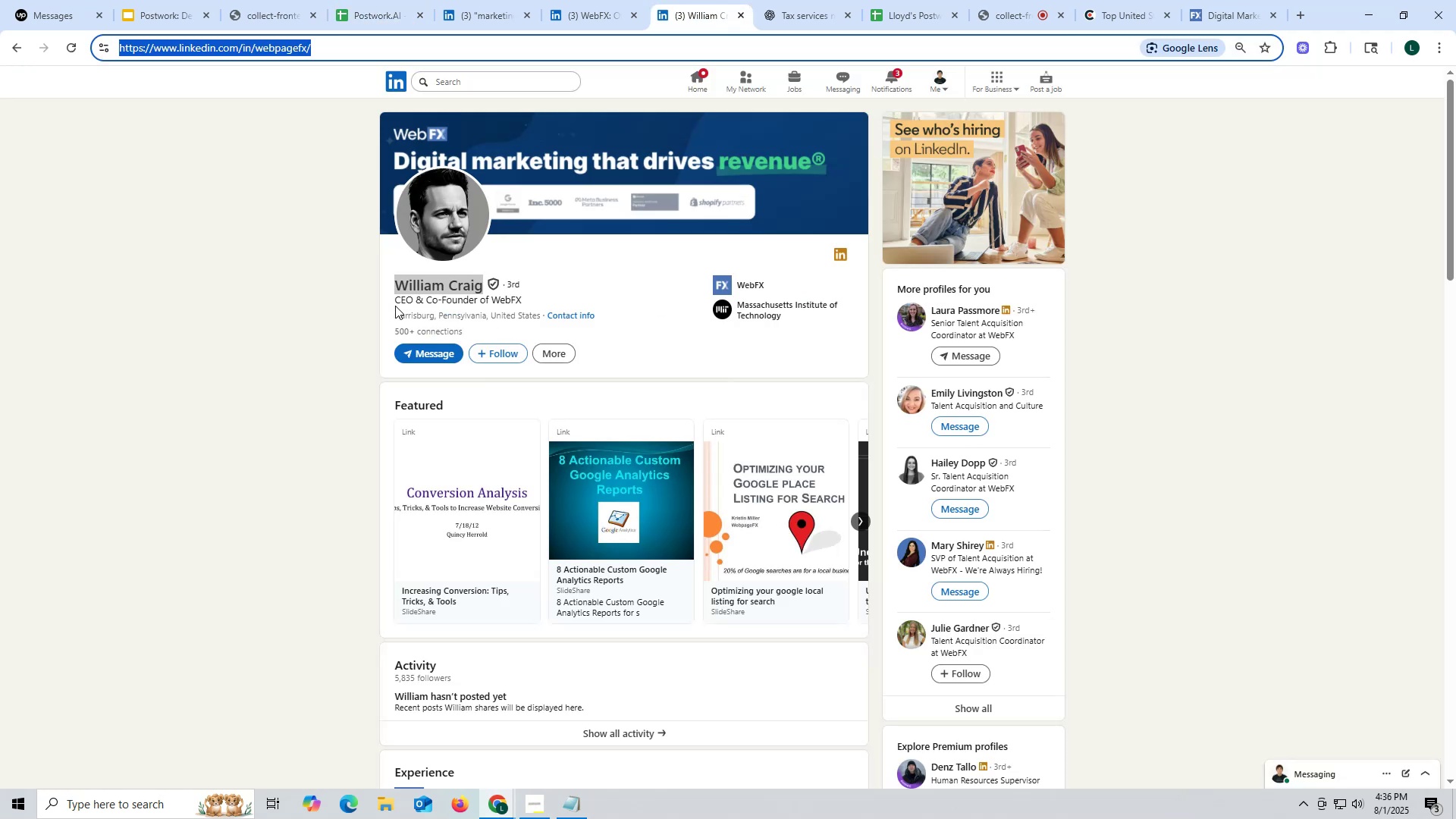 
scroll: coordinate [404, 322], scroll_direction: down, amount: 5.0
 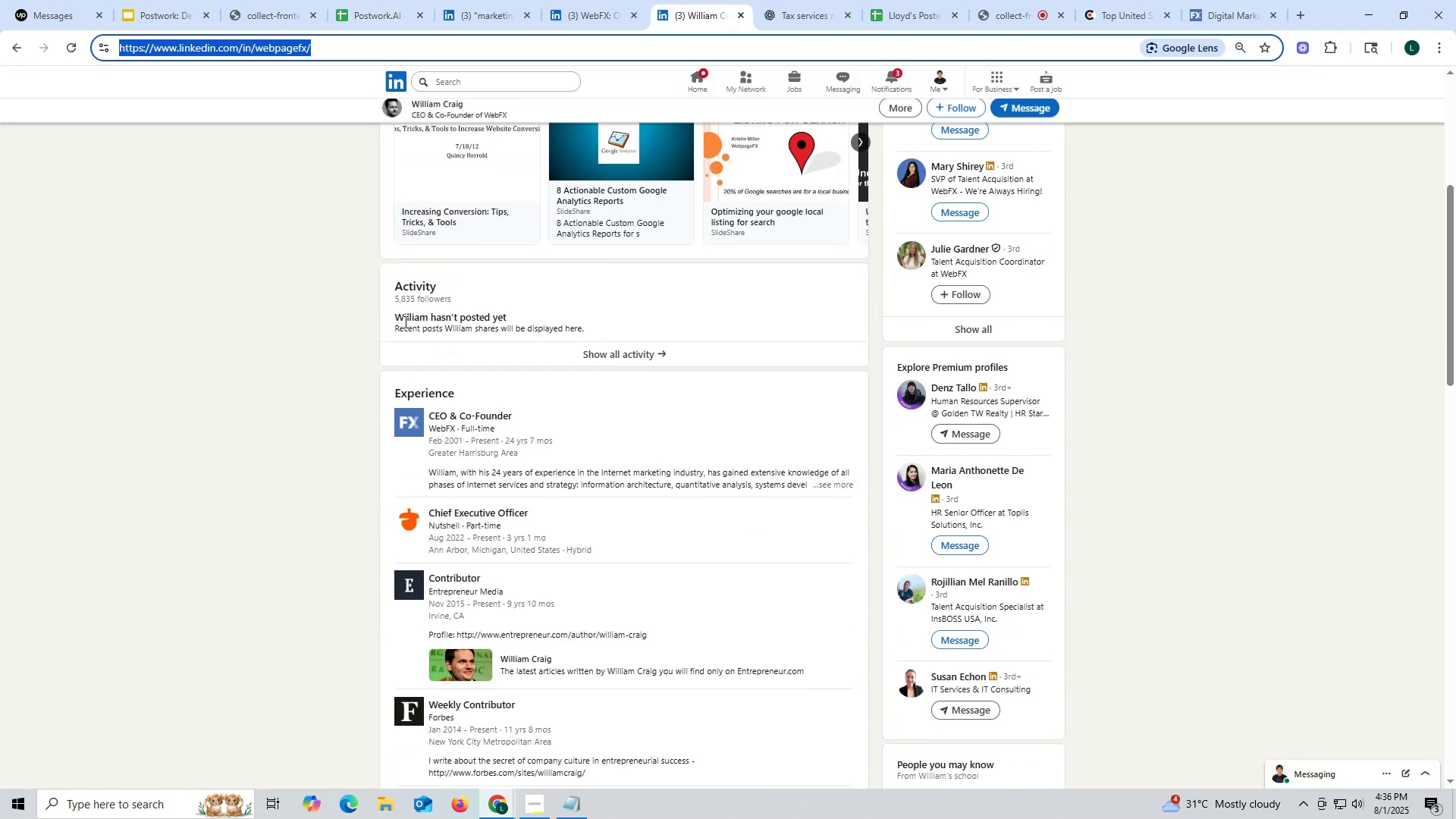 
scroll: coordinate [403, 320], scroll_direction: up, amount: 9.0
 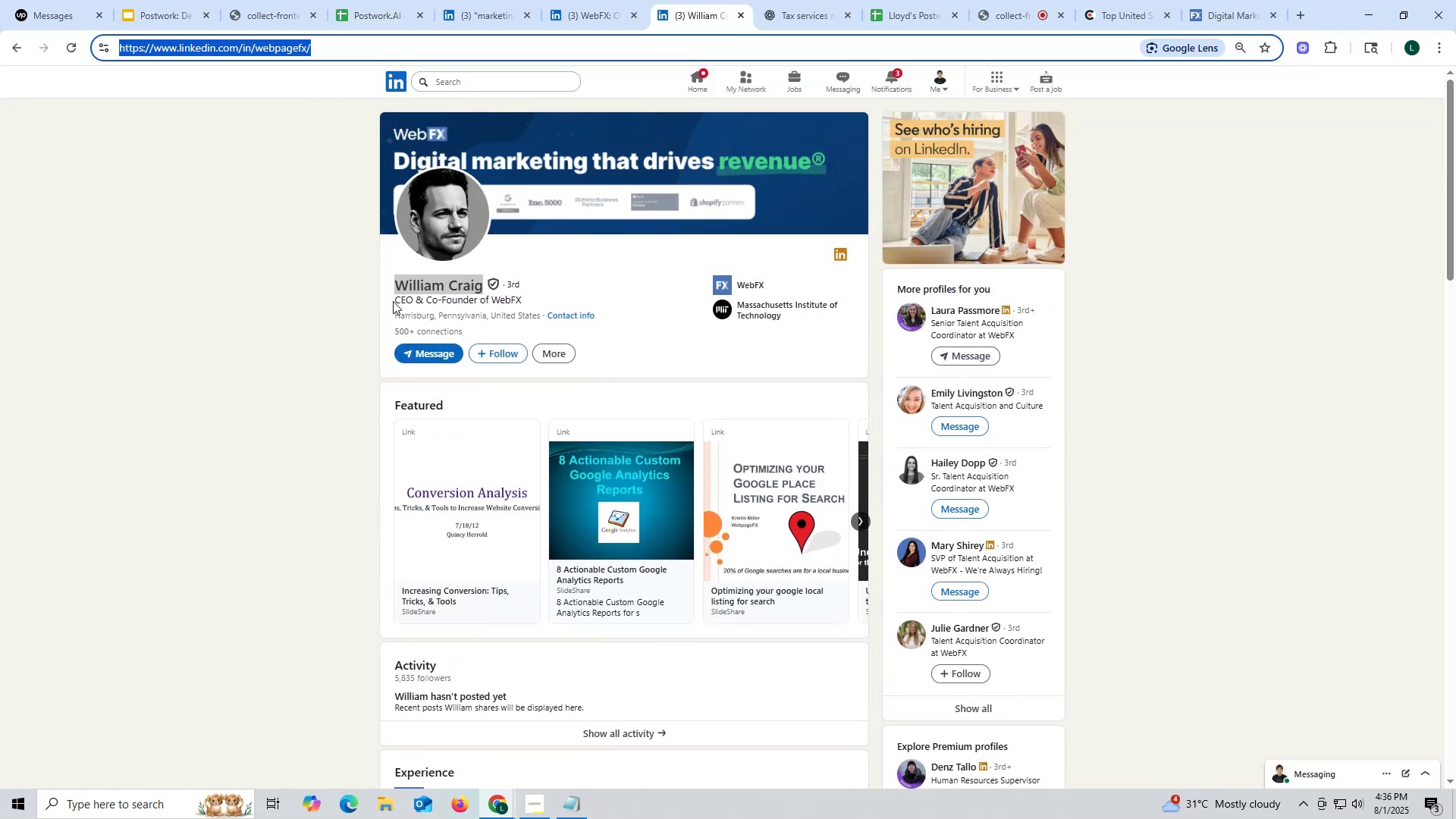 
left_click_drag(start_coordinate=[389, 300], to_coordinate=[477, 295])
 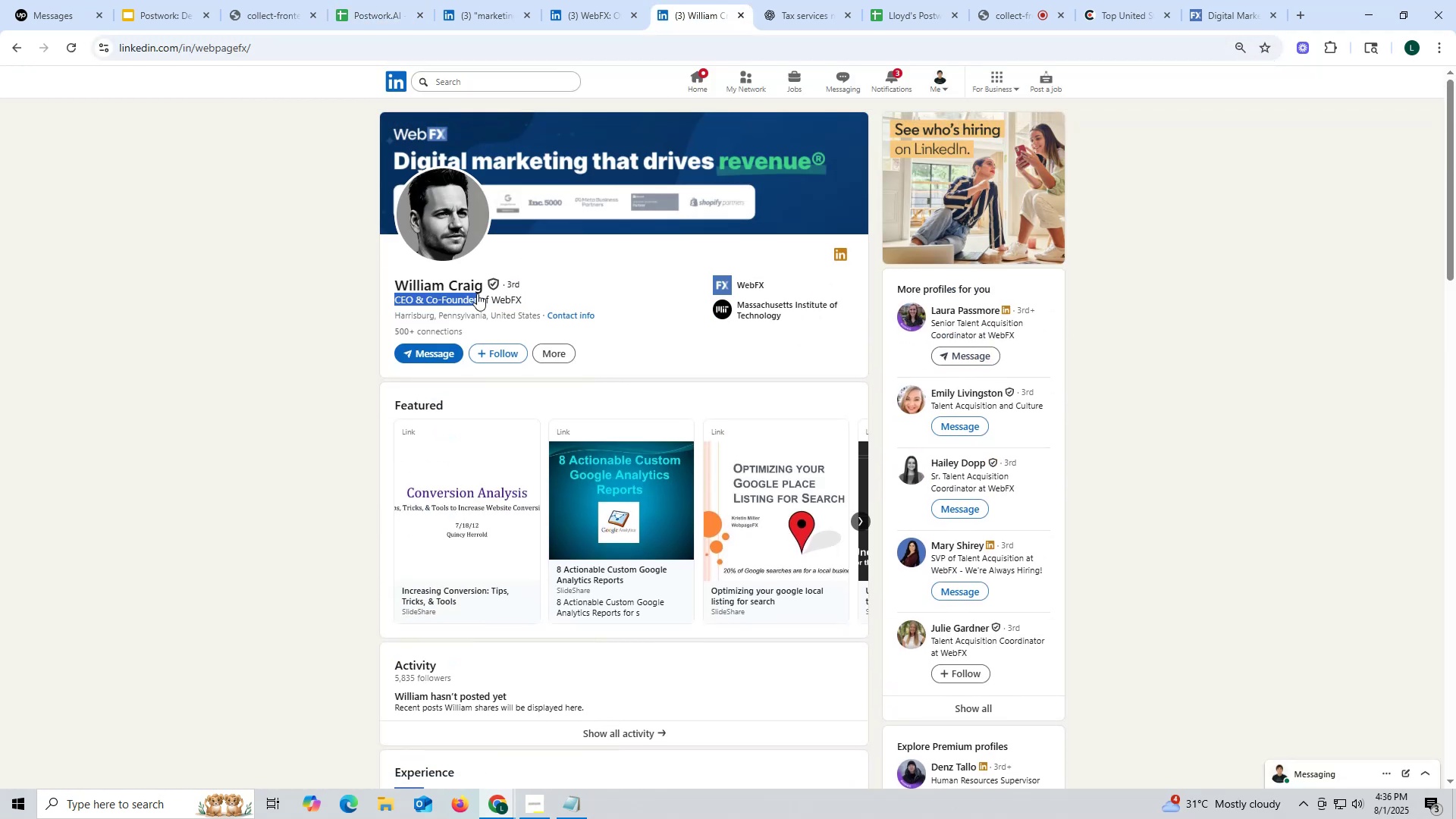 
key(Control+ControlLeft)
 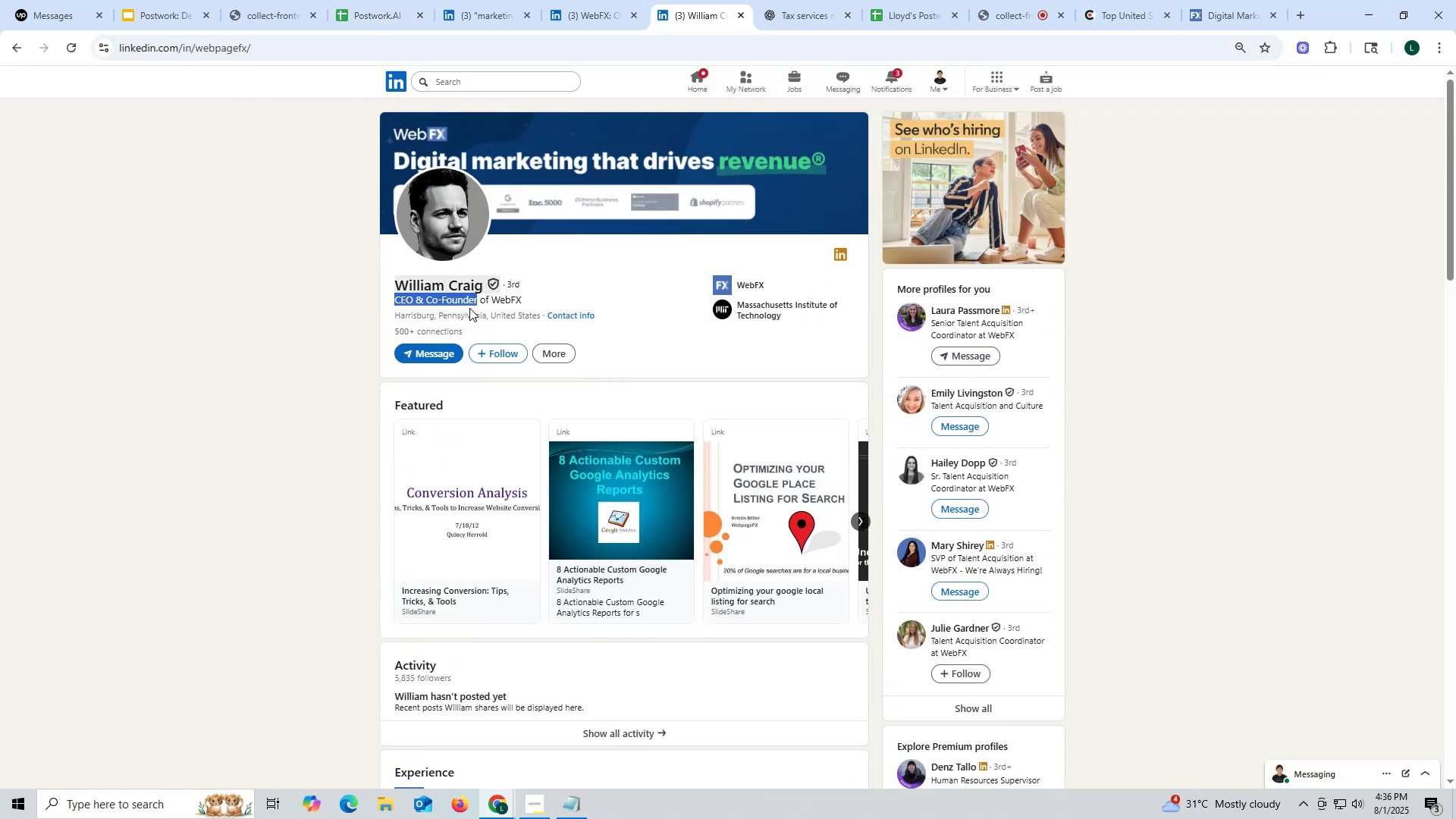 
key(Control+C)
 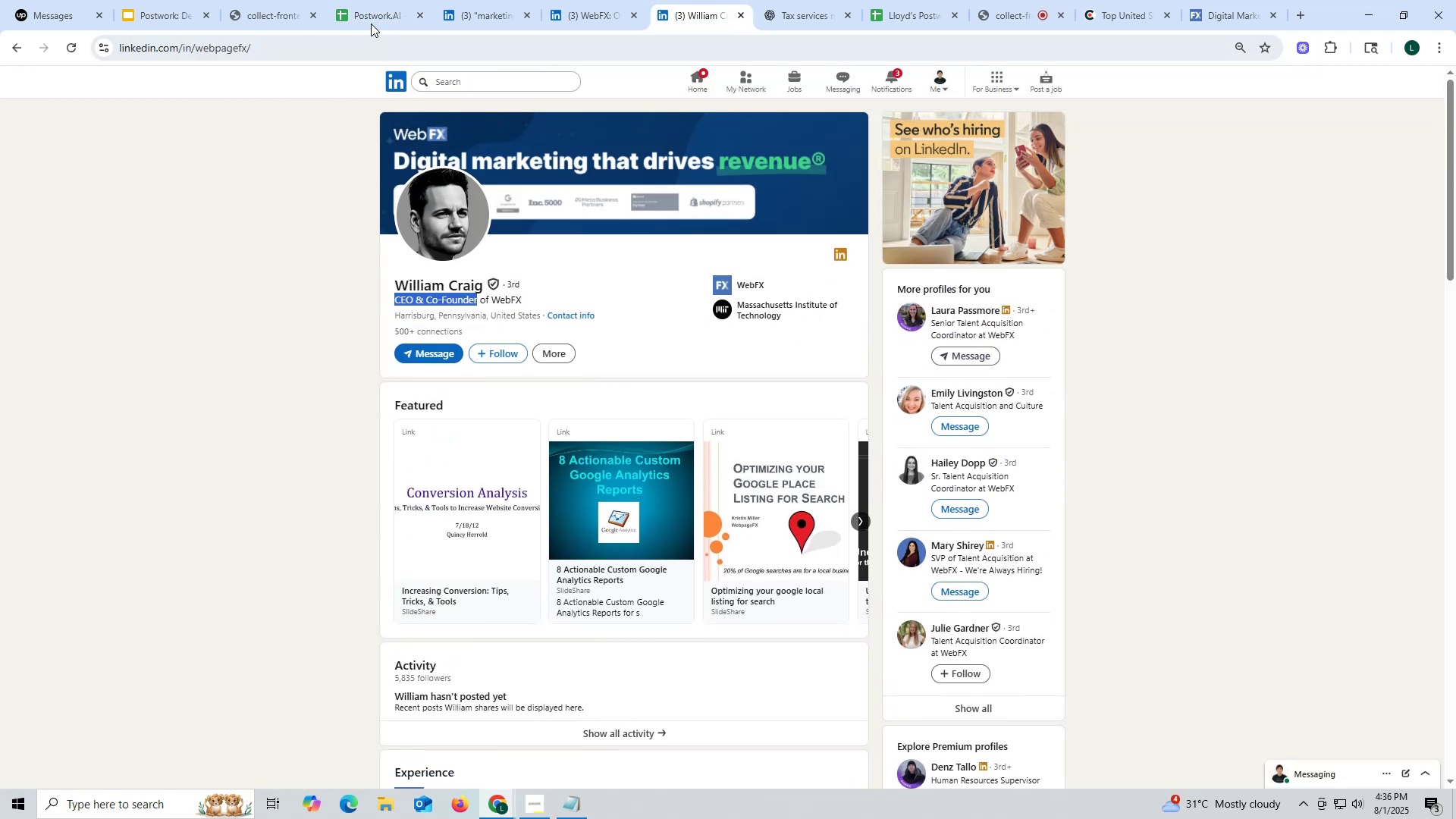 
left_click([366, 14])
 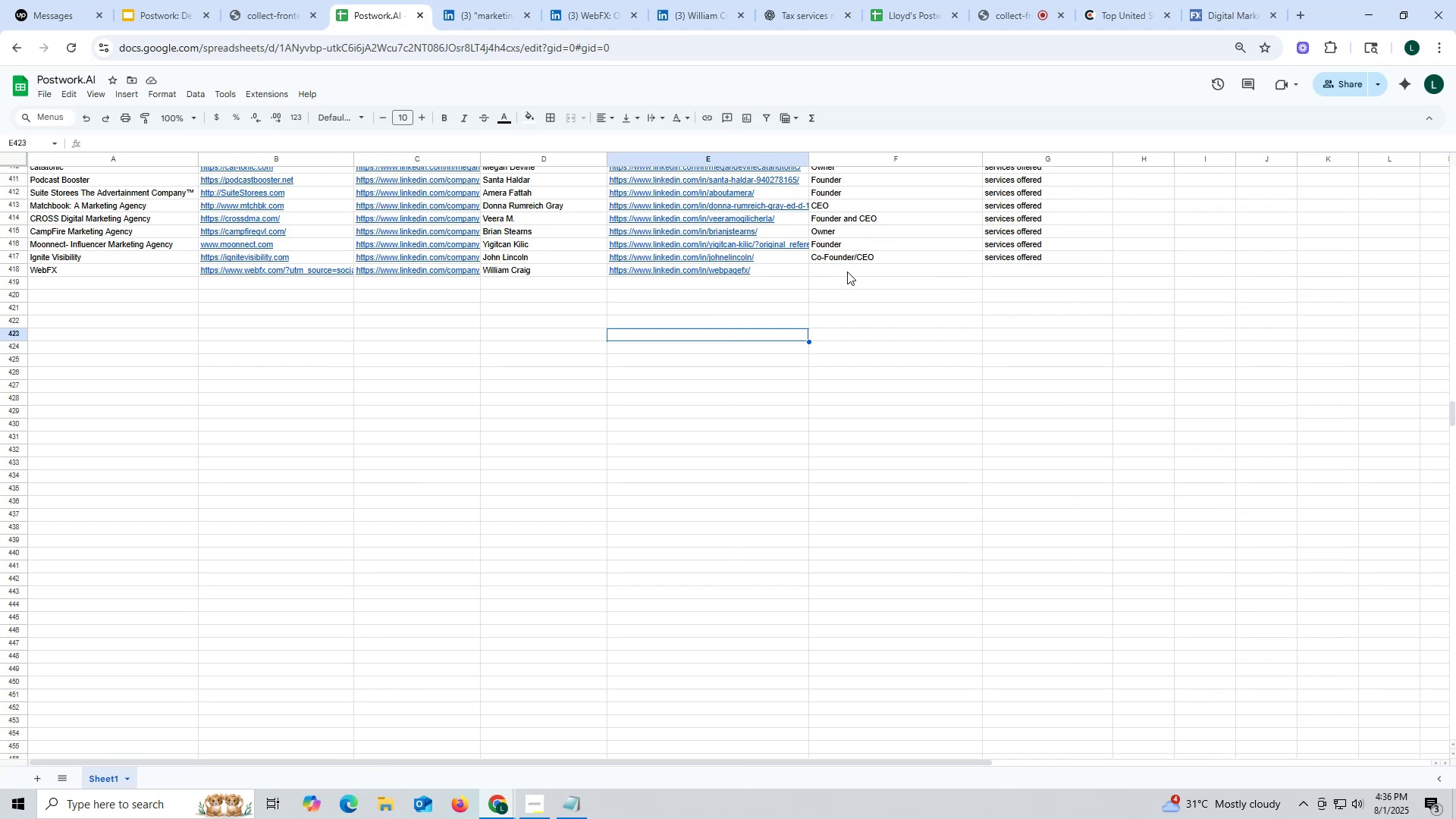 
double_click([847, 271])
 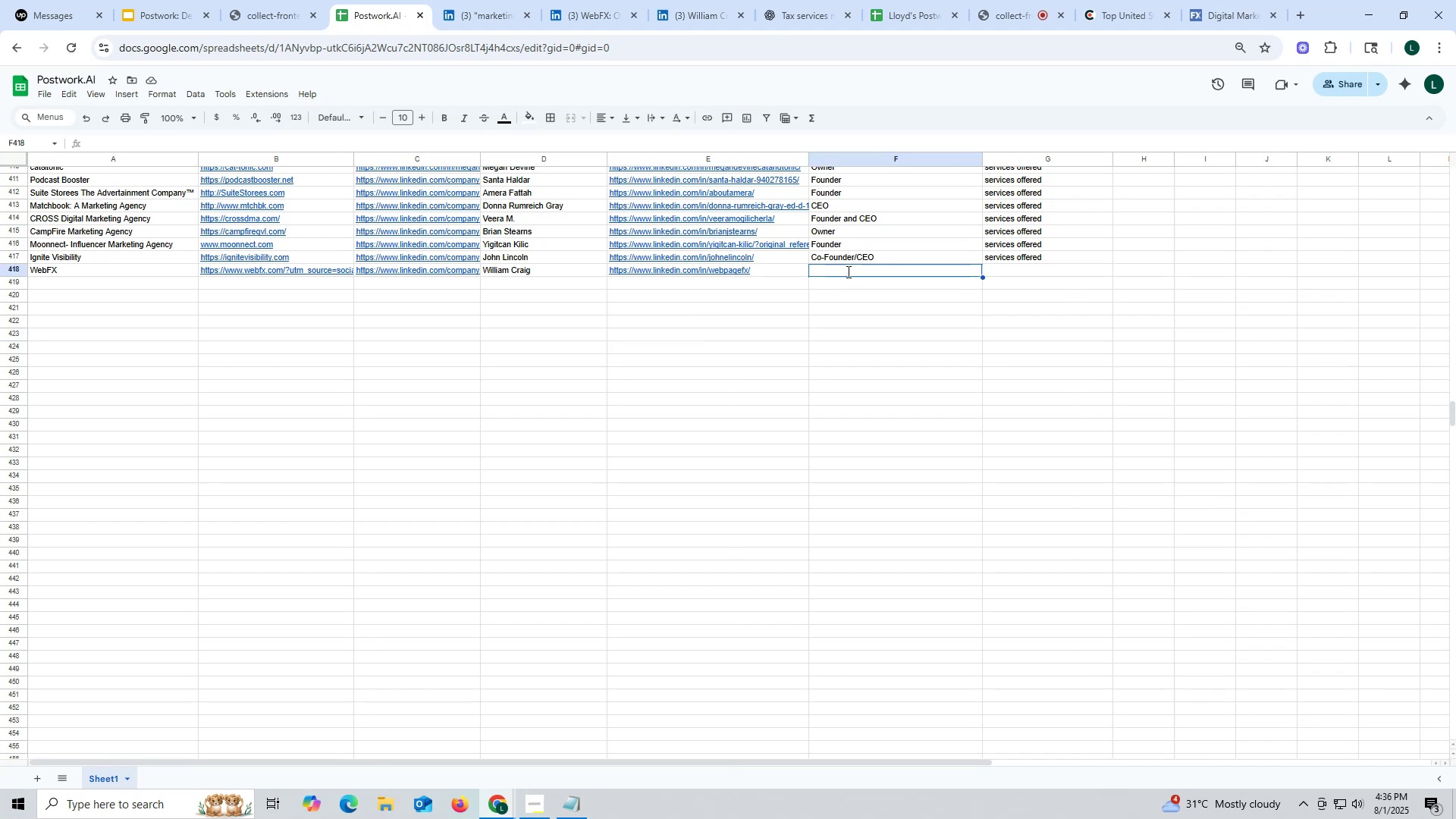 
key(Control+ControlLeft)
 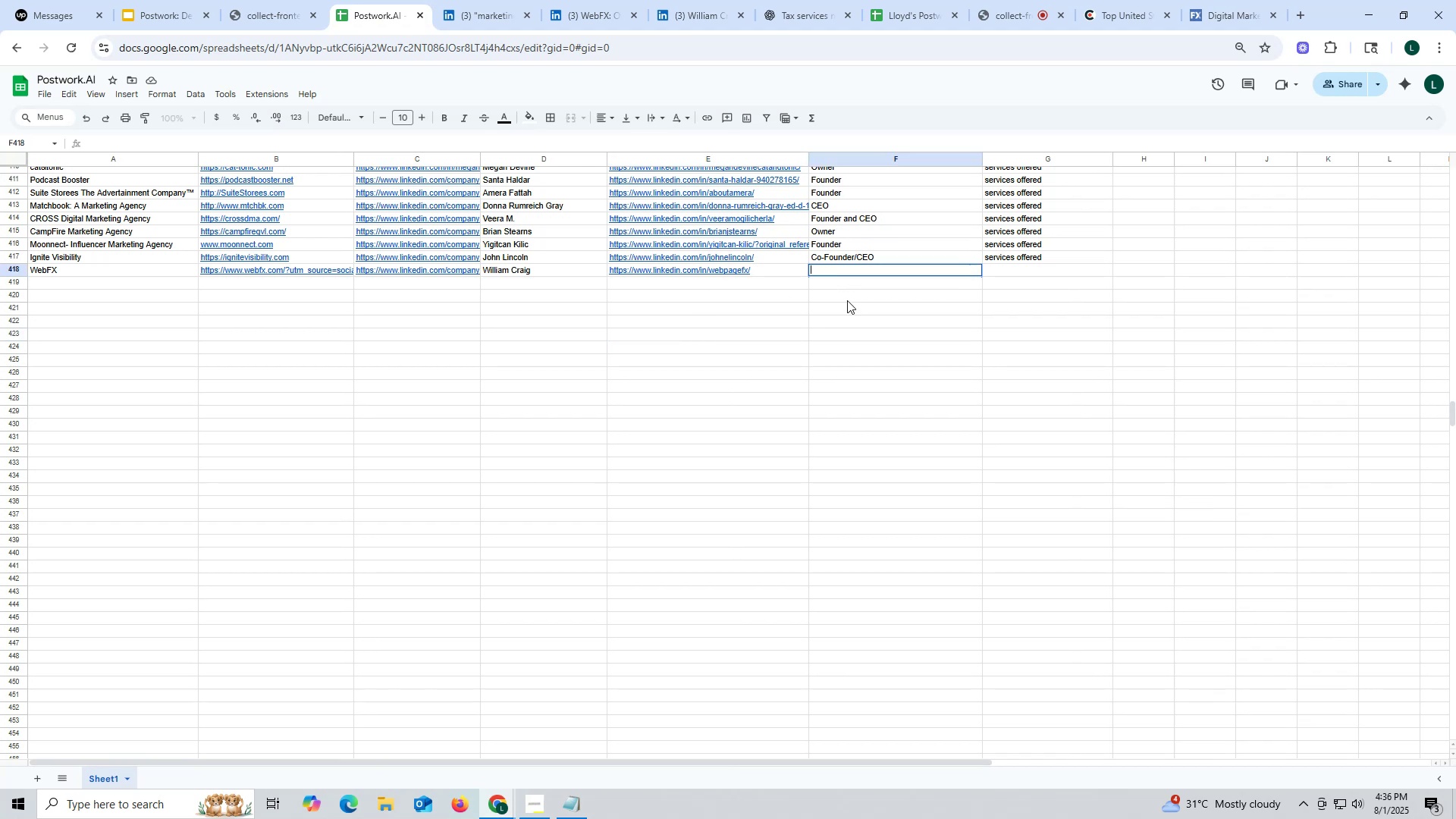 
key(Control+V)
 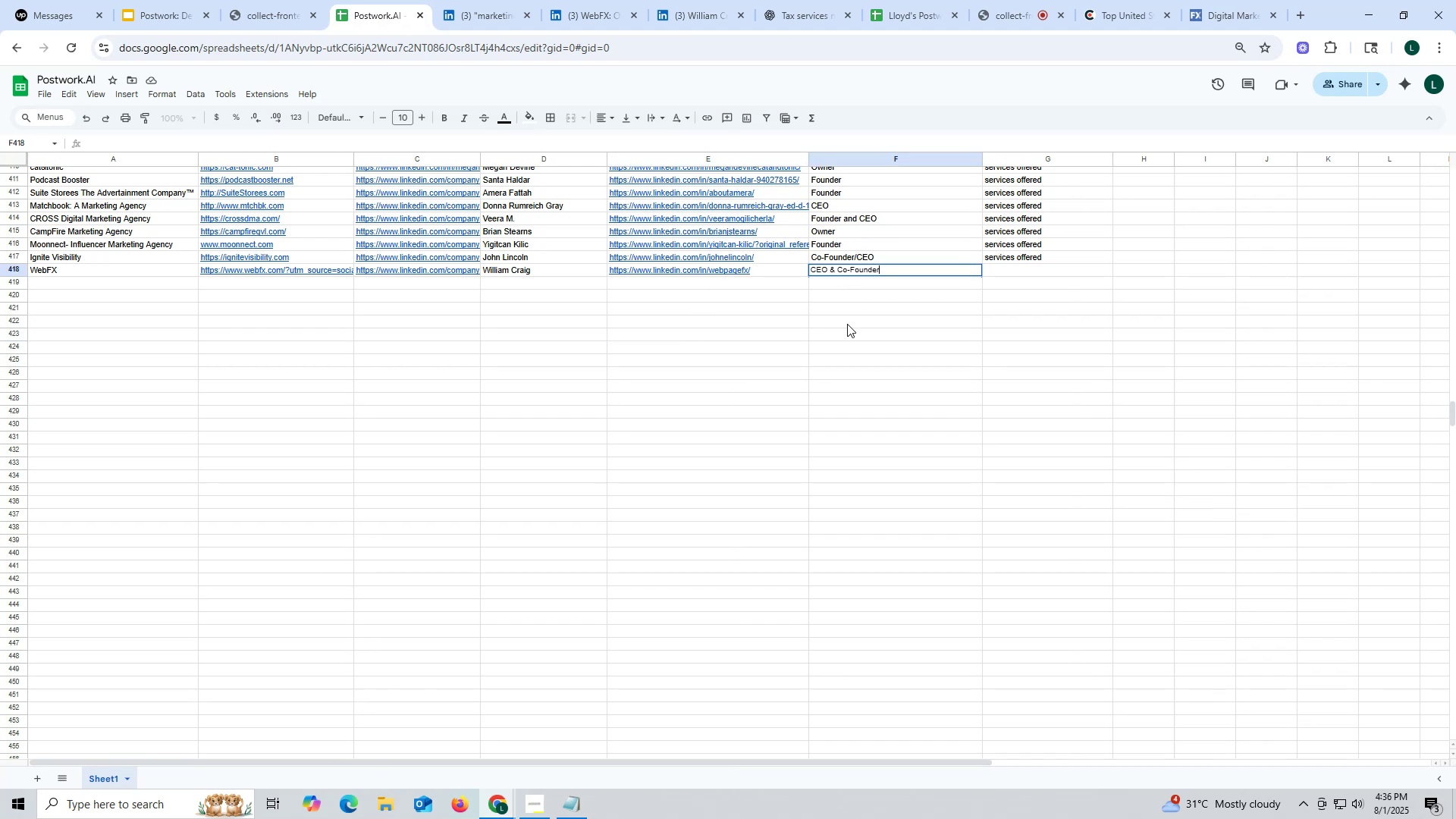 
triple_click([847, 324])
 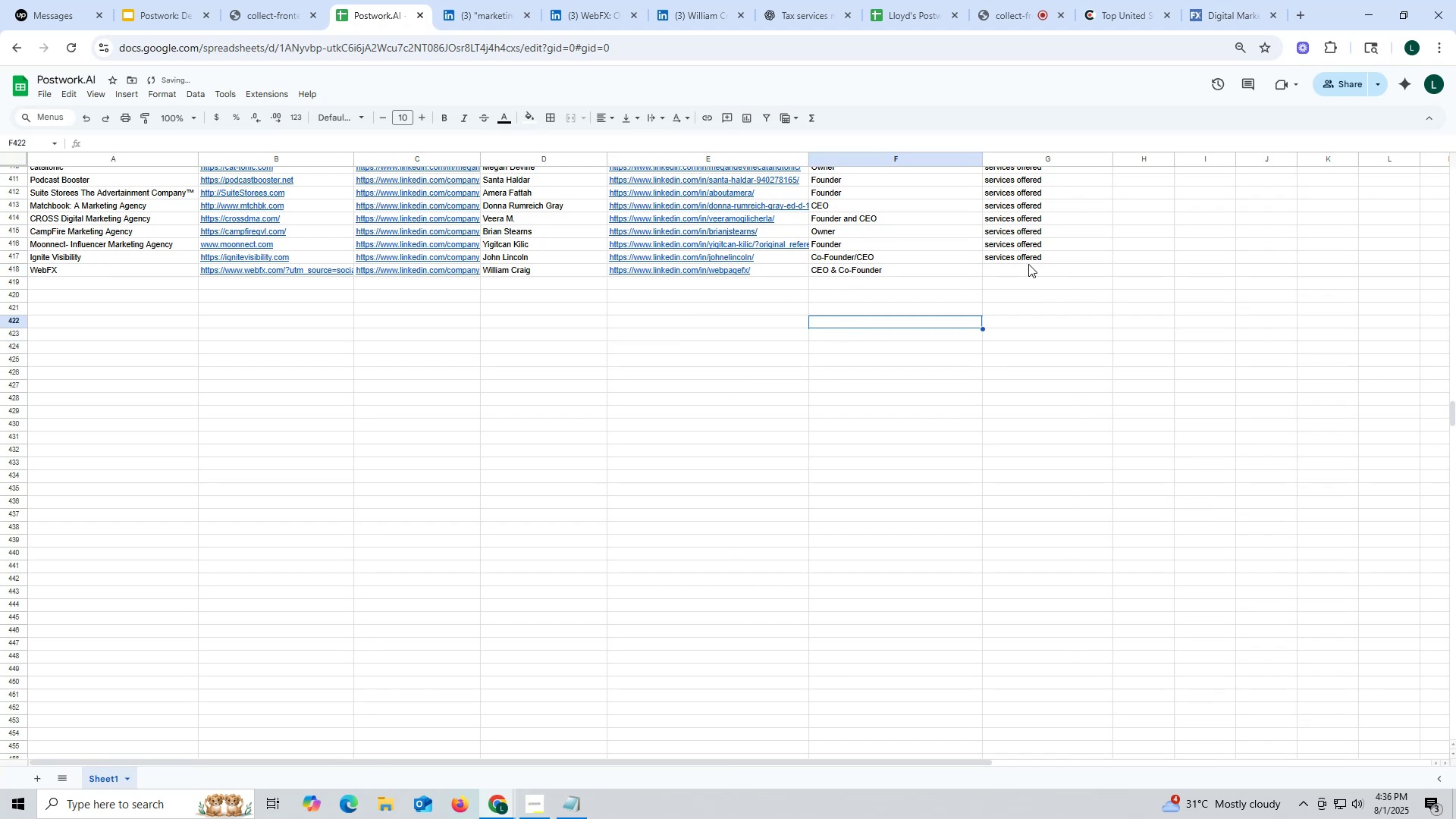 
key(Control+ControlLeft)
 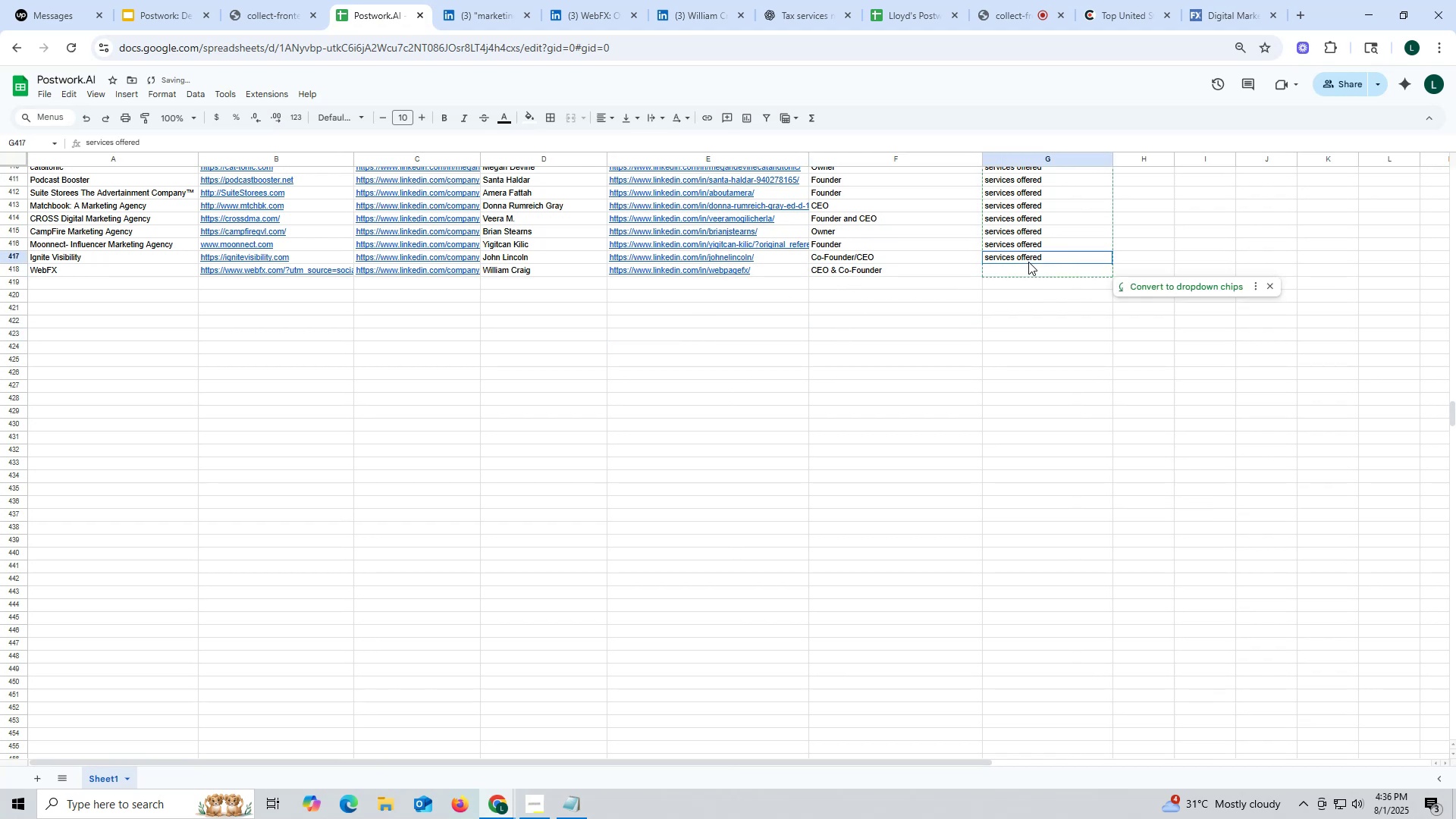 
left_click([1028, 262])
 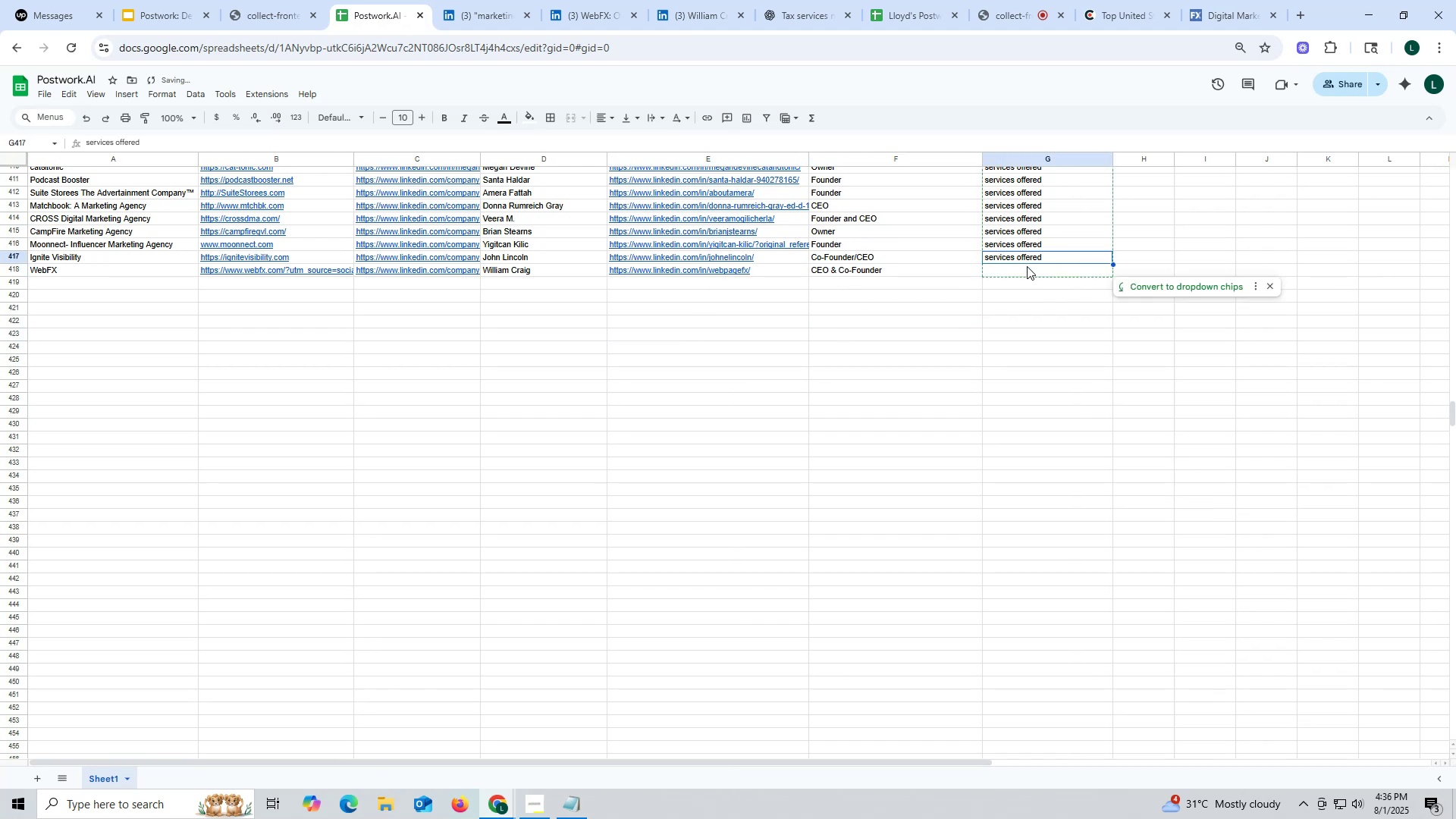 
key(Control+C)
 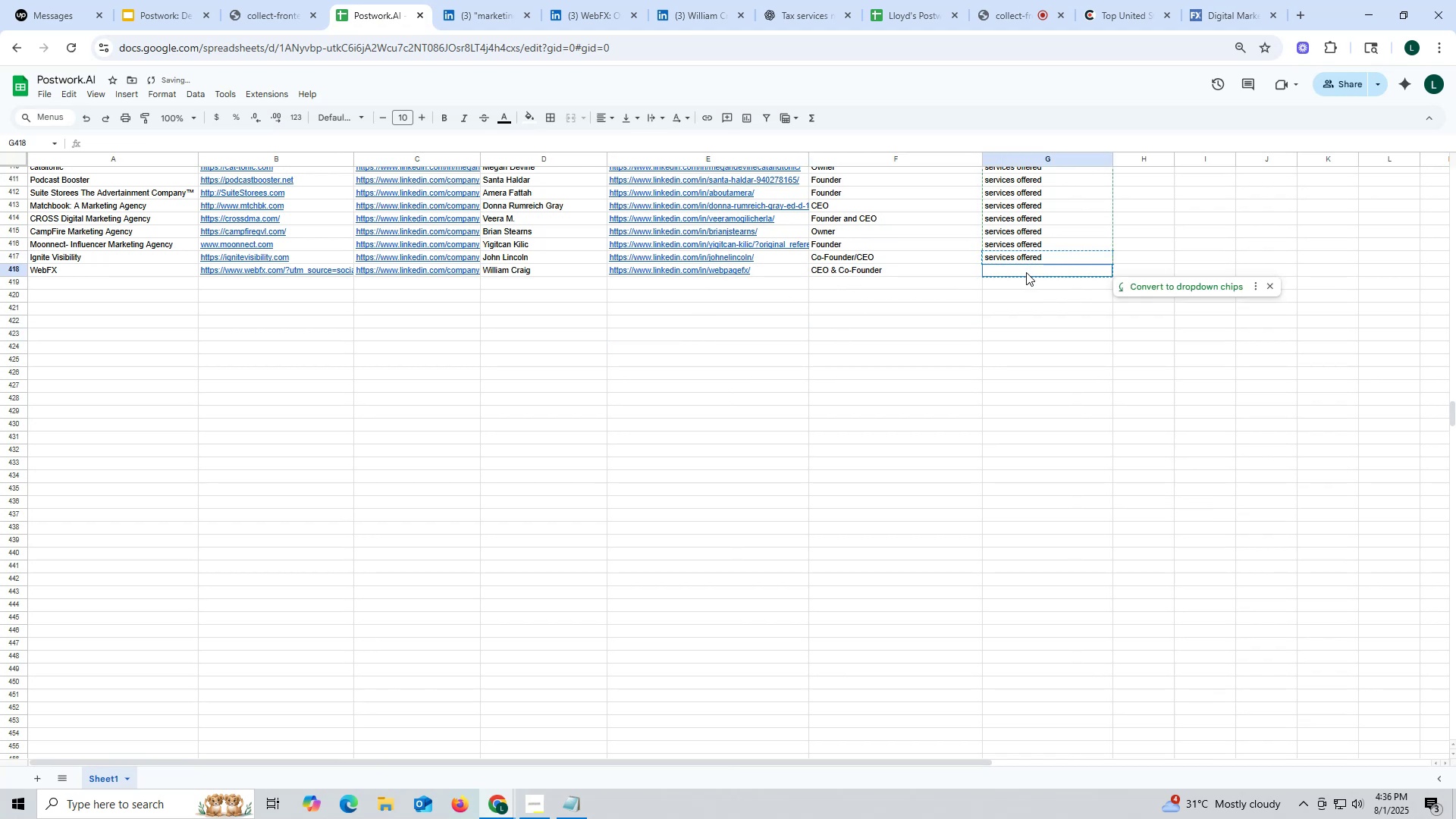 
key(Control+ControlLeft)
 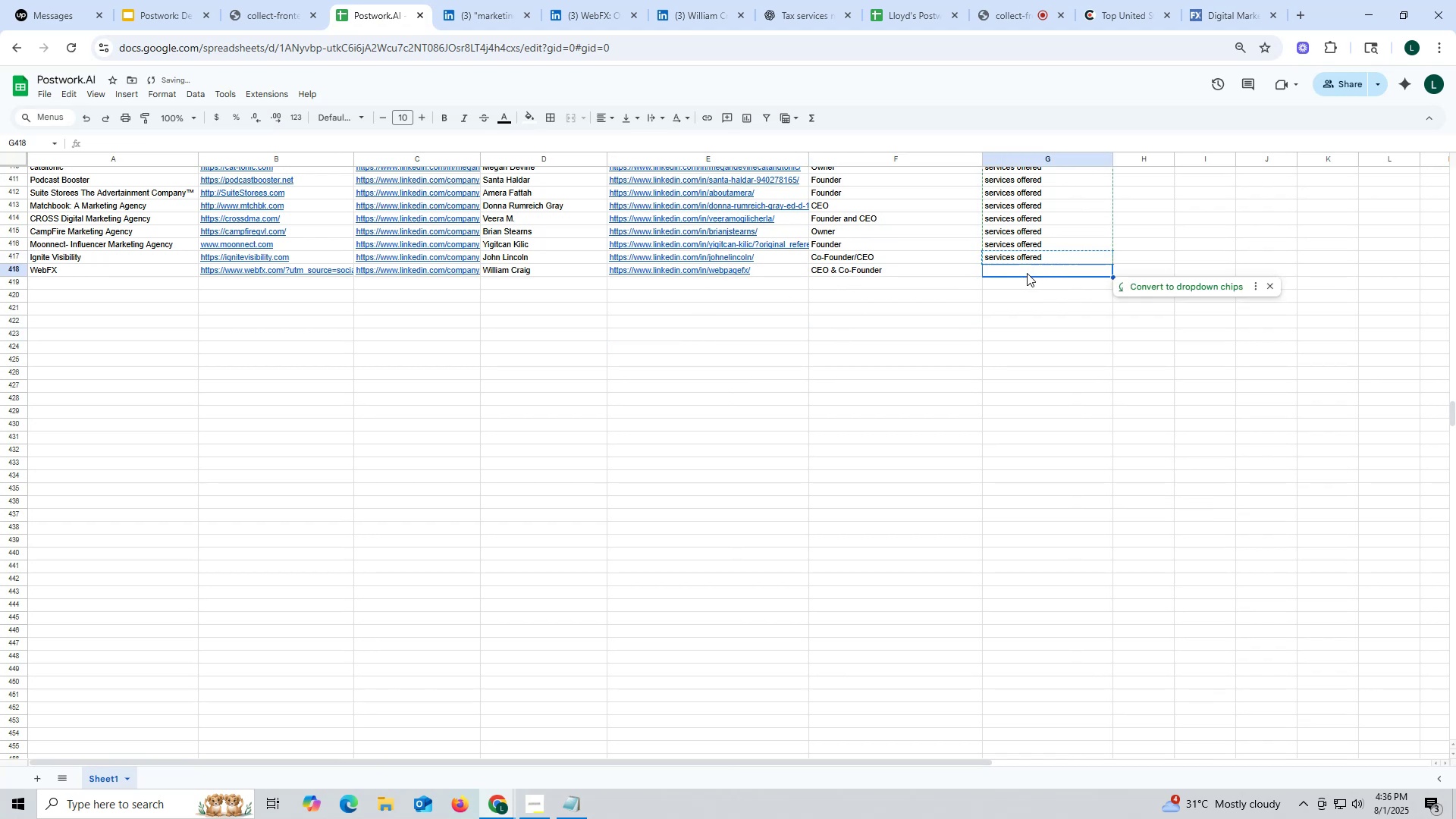 
left_click([1026, 272])
 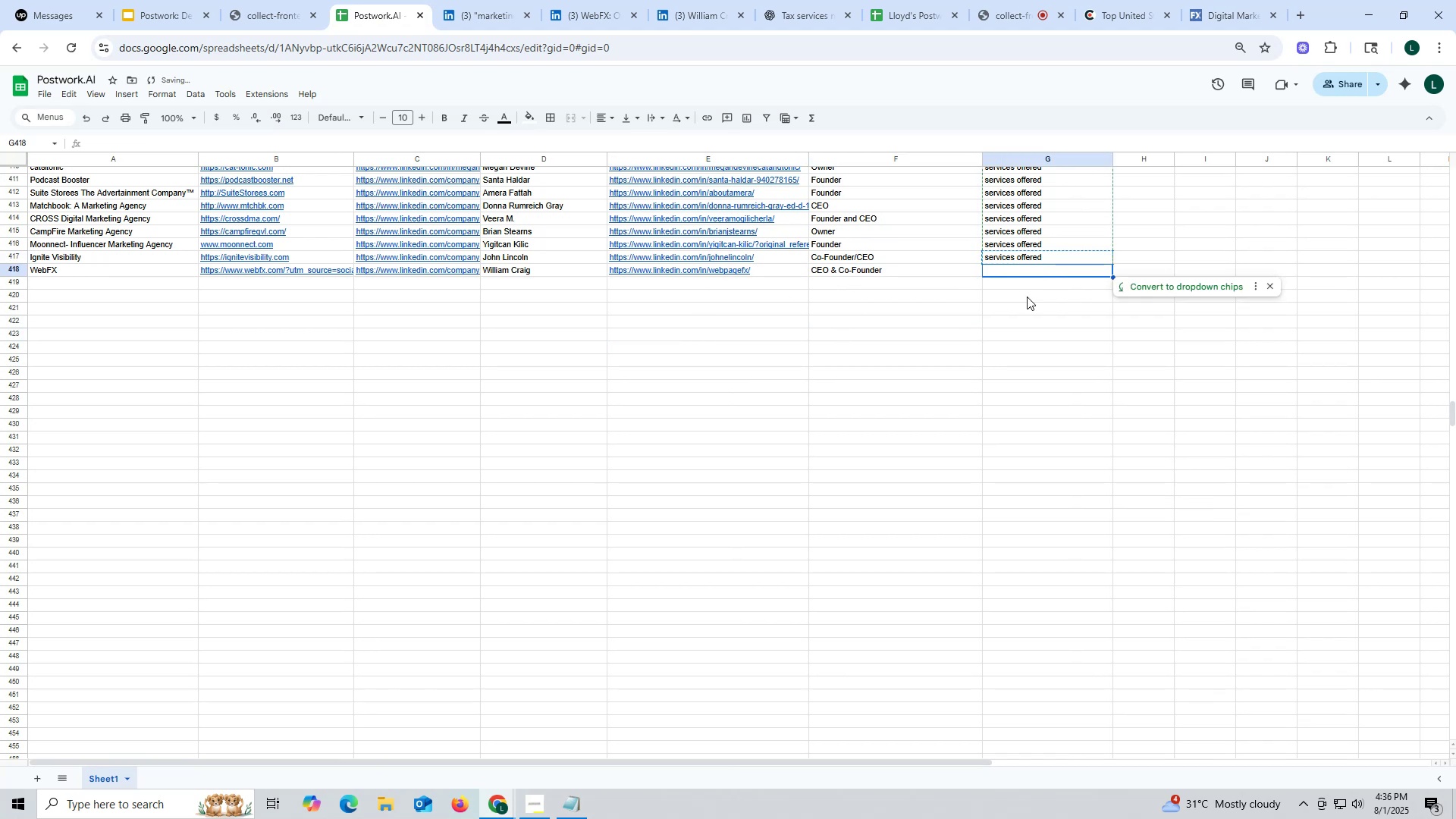 
key(Control+V)
 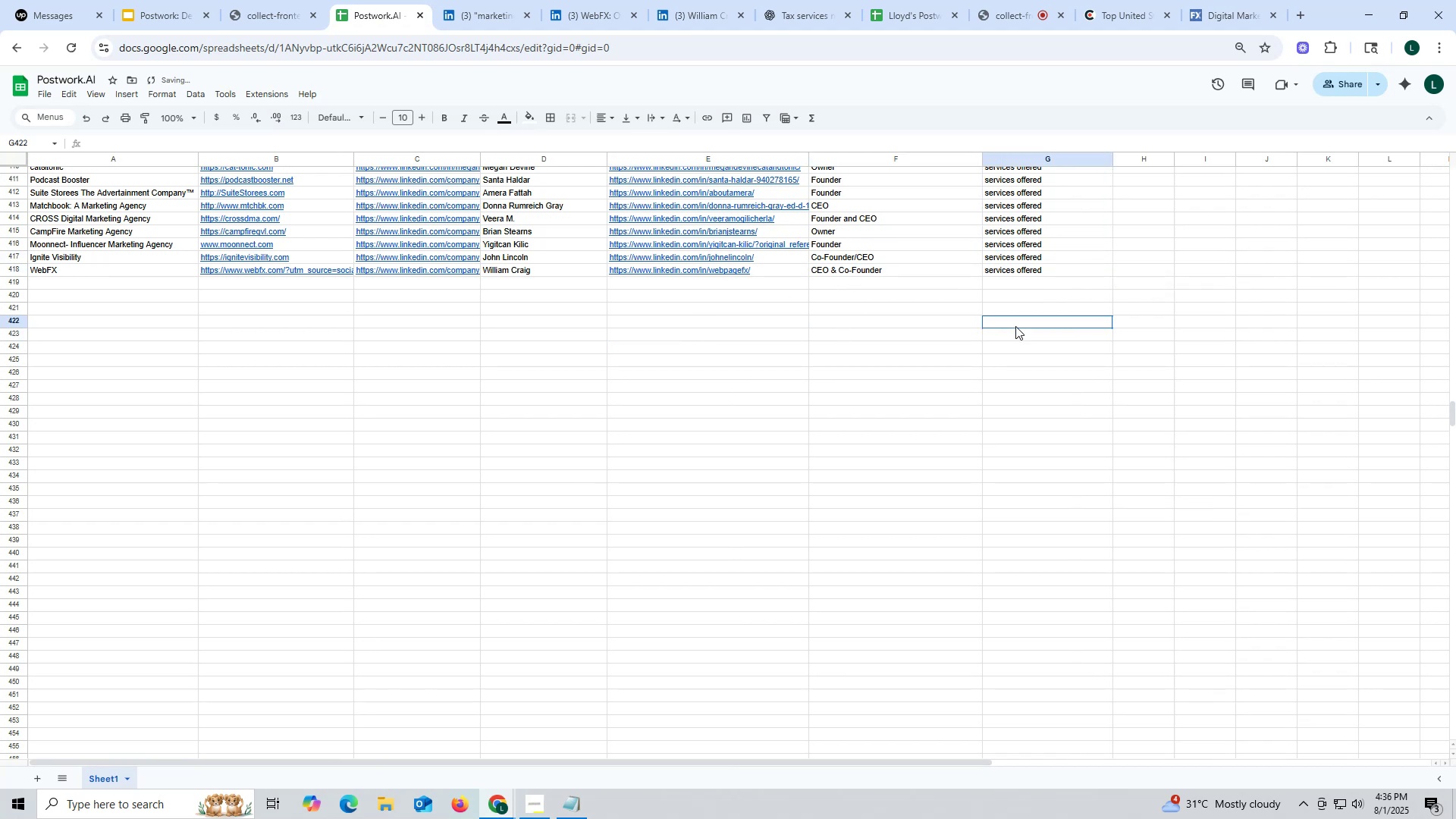 
double_click([1015, 326])
 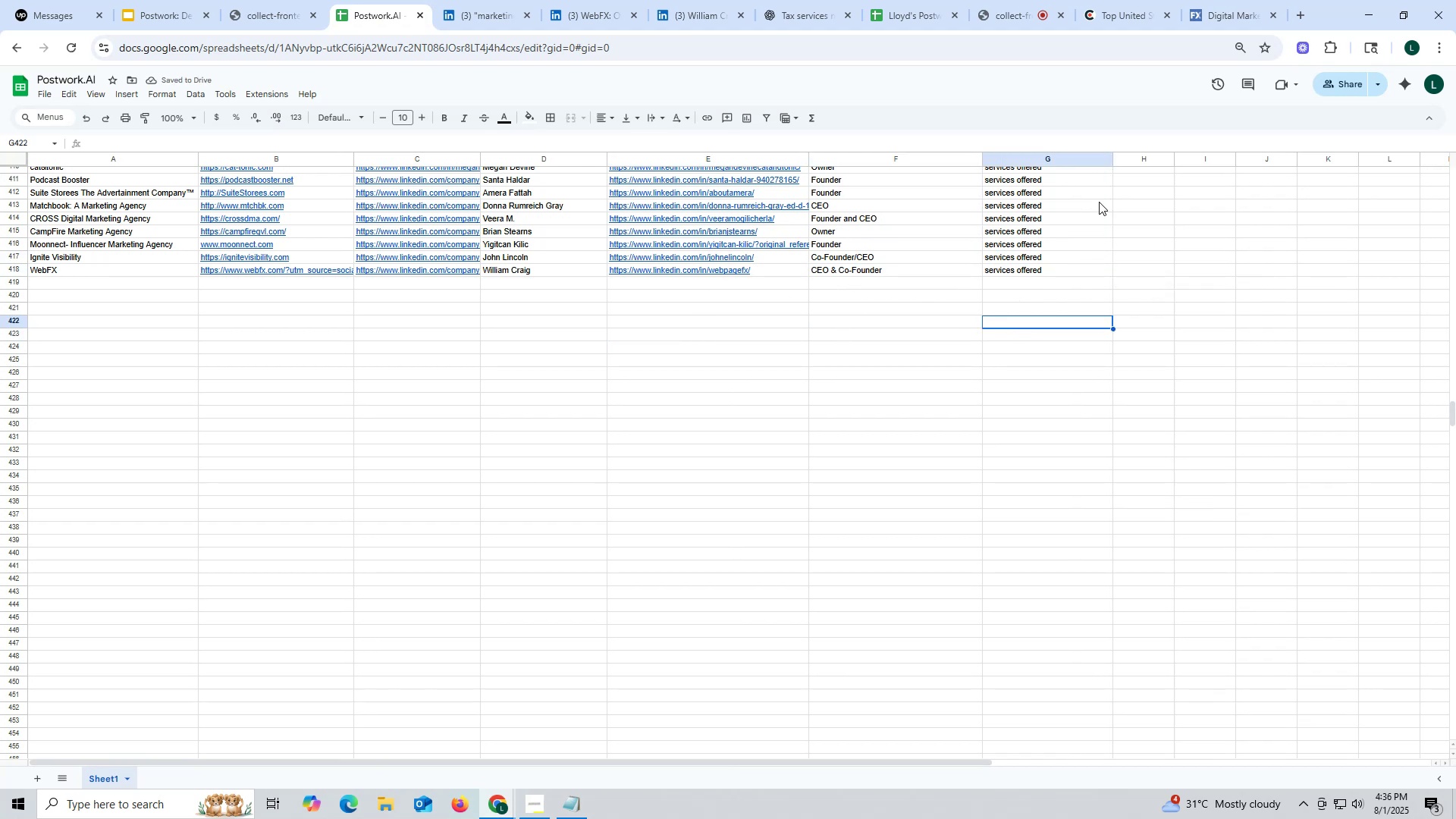 
left_click([999, 15])
 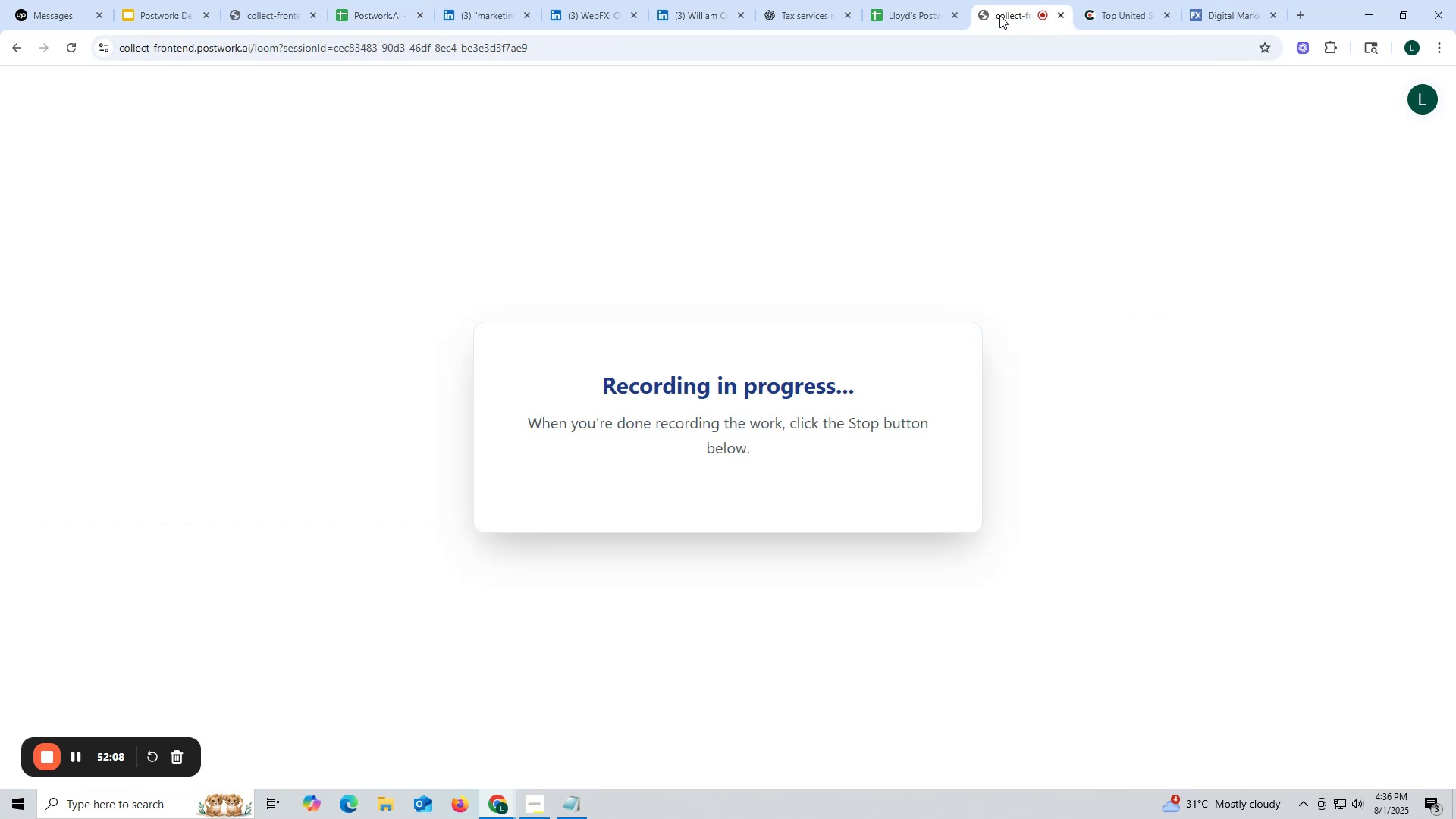 
left_click([999, 15])
 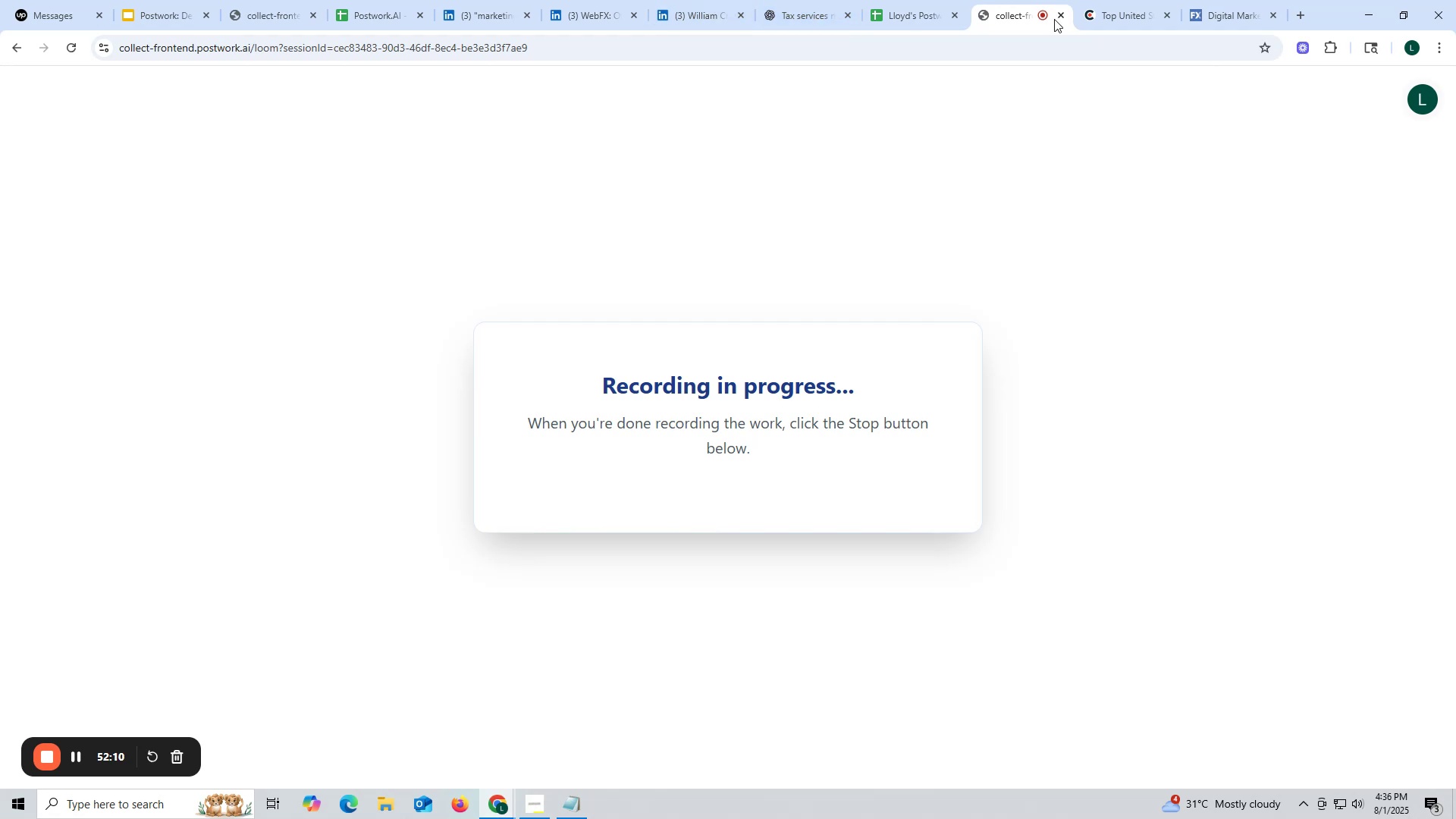 
left_click([1108, 19])
 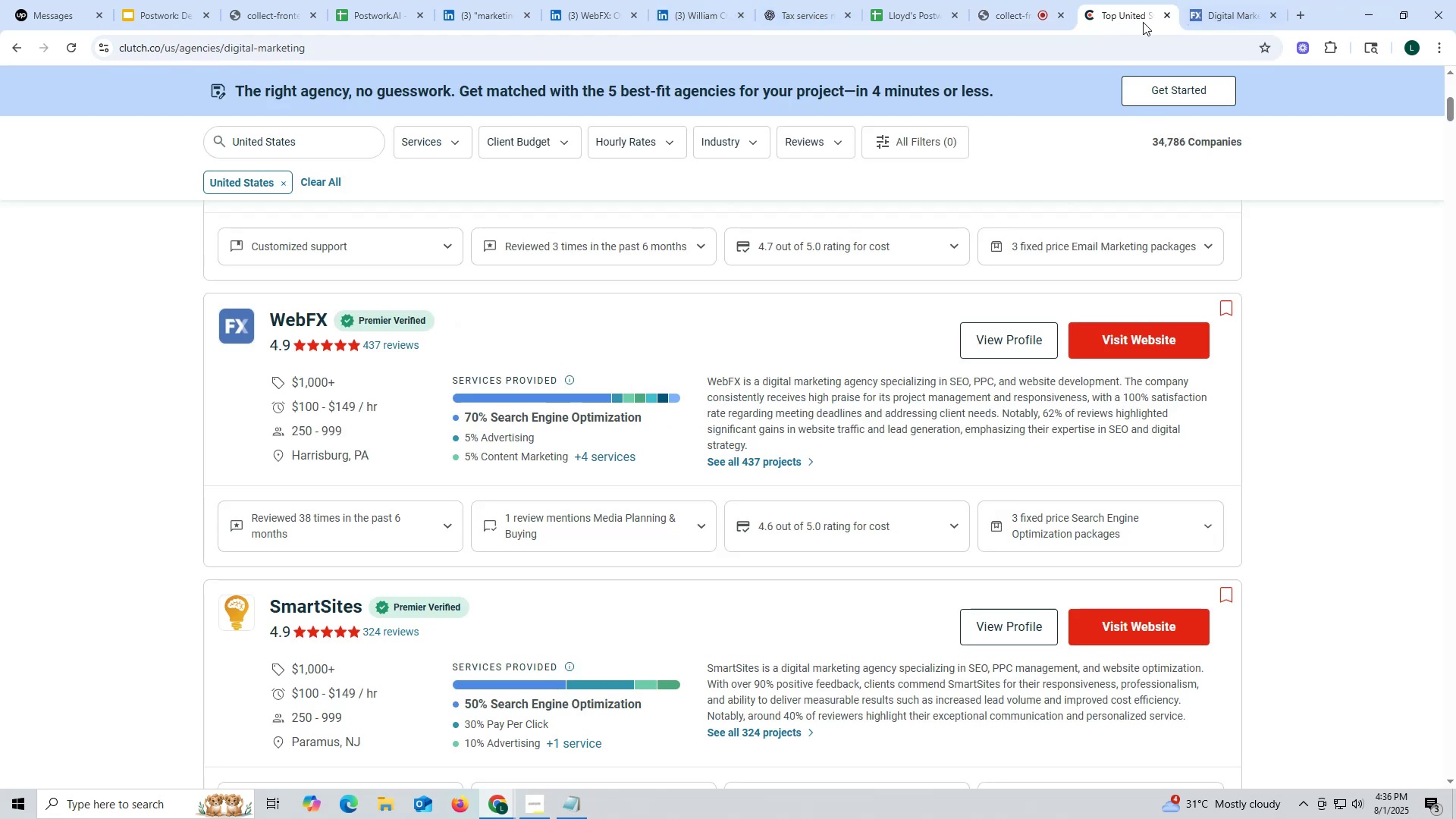 
left_click_drag(start_coordinate=[1133, 17], to_coordinate=[525, 24])
 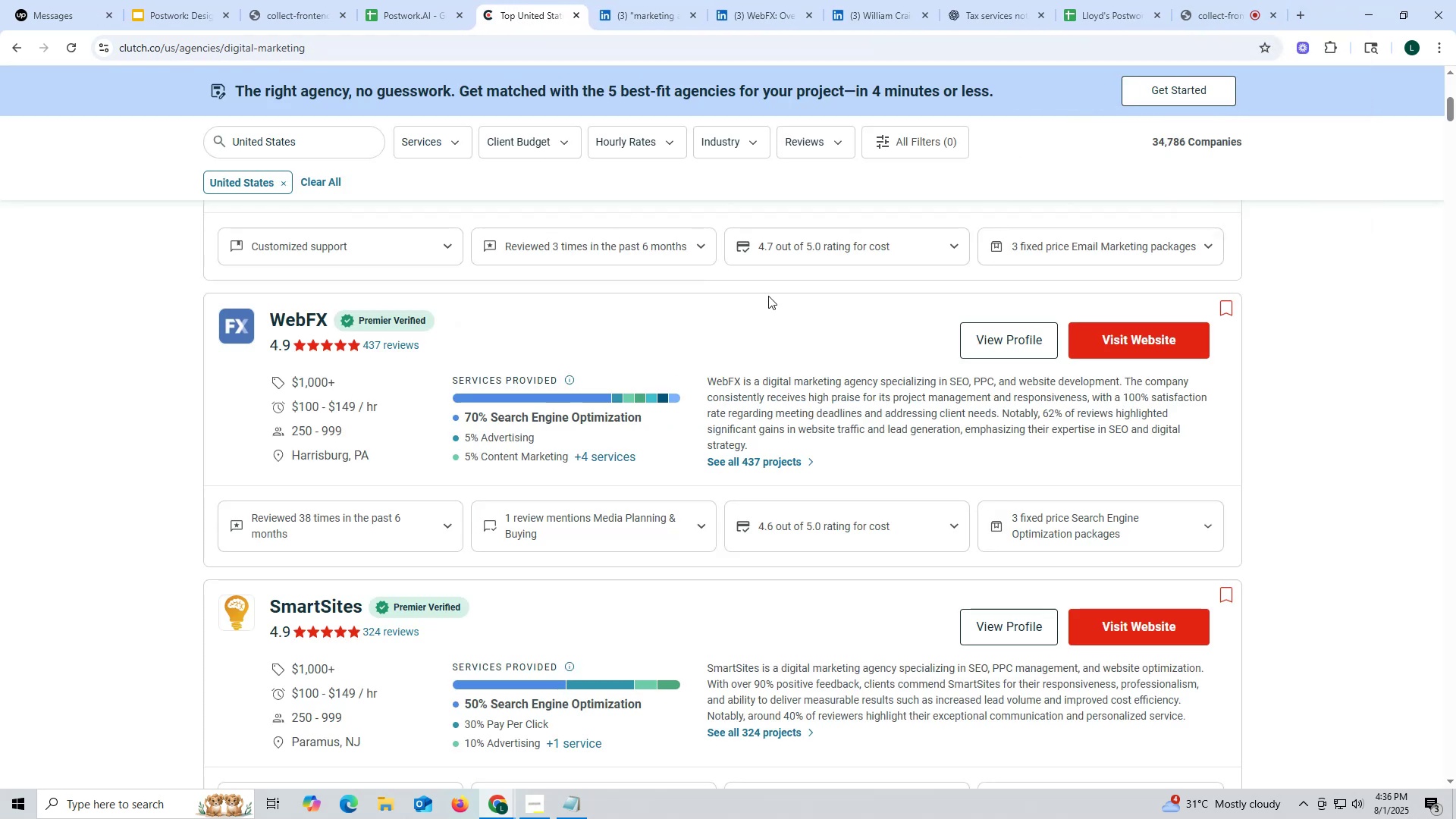 
scroll: coordinate [895, 365], scroll_direction: down, amount: 4.0
 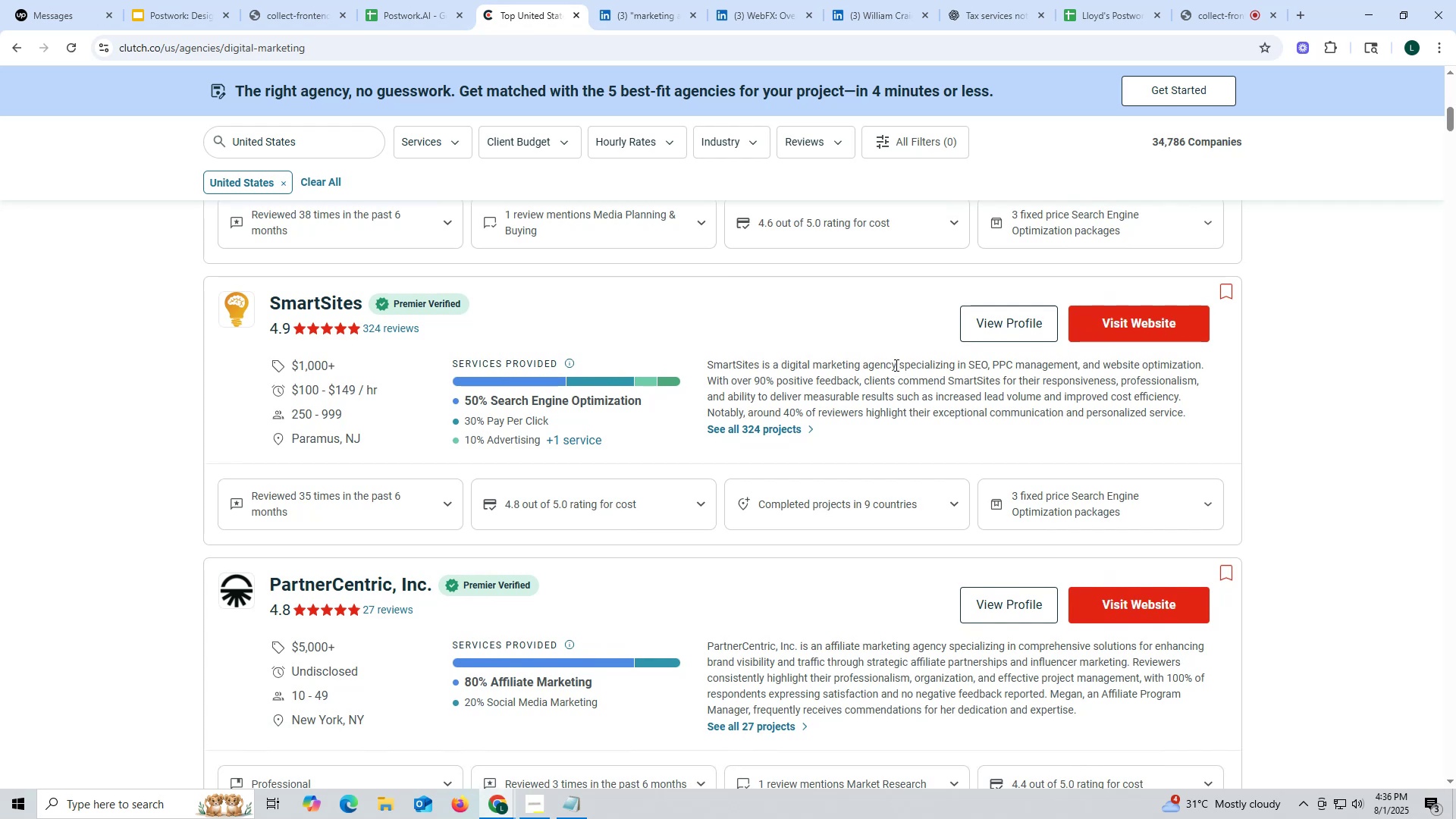 
mouse_move([882, 359])
 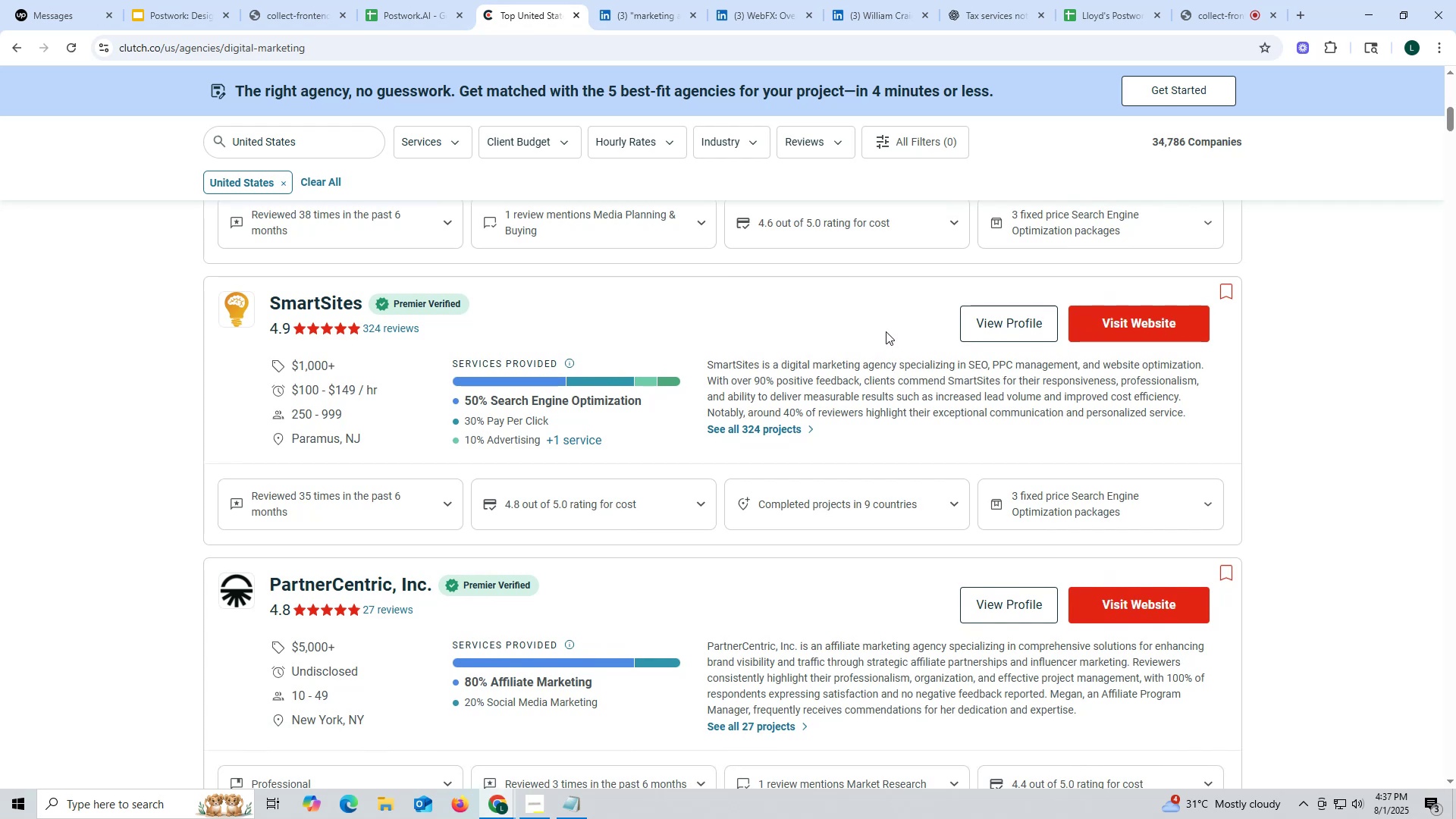 
scroll: coordinate [623, 336], scroll_direction: up, amount: 11.0
 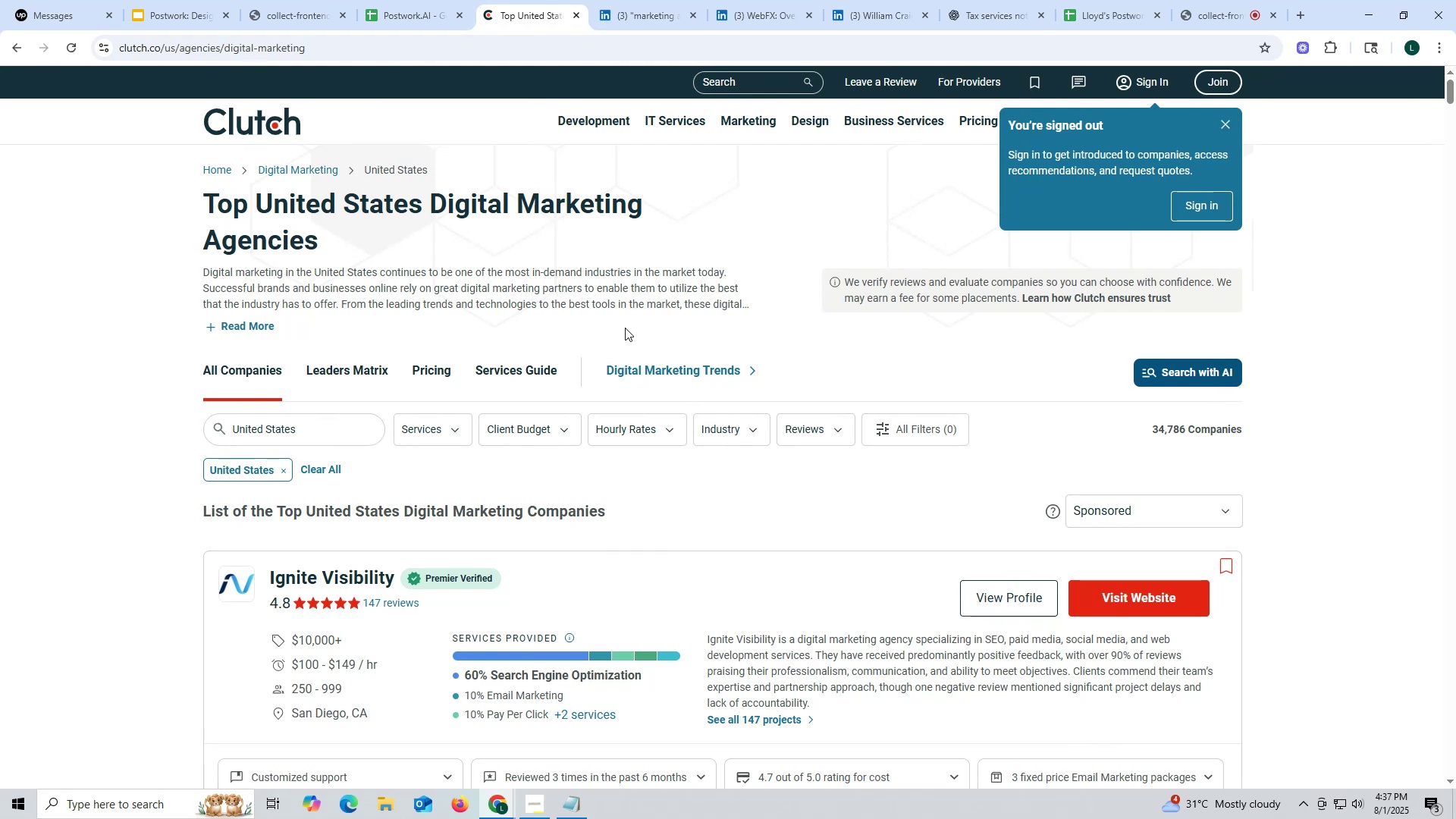 
wait(8.87)
 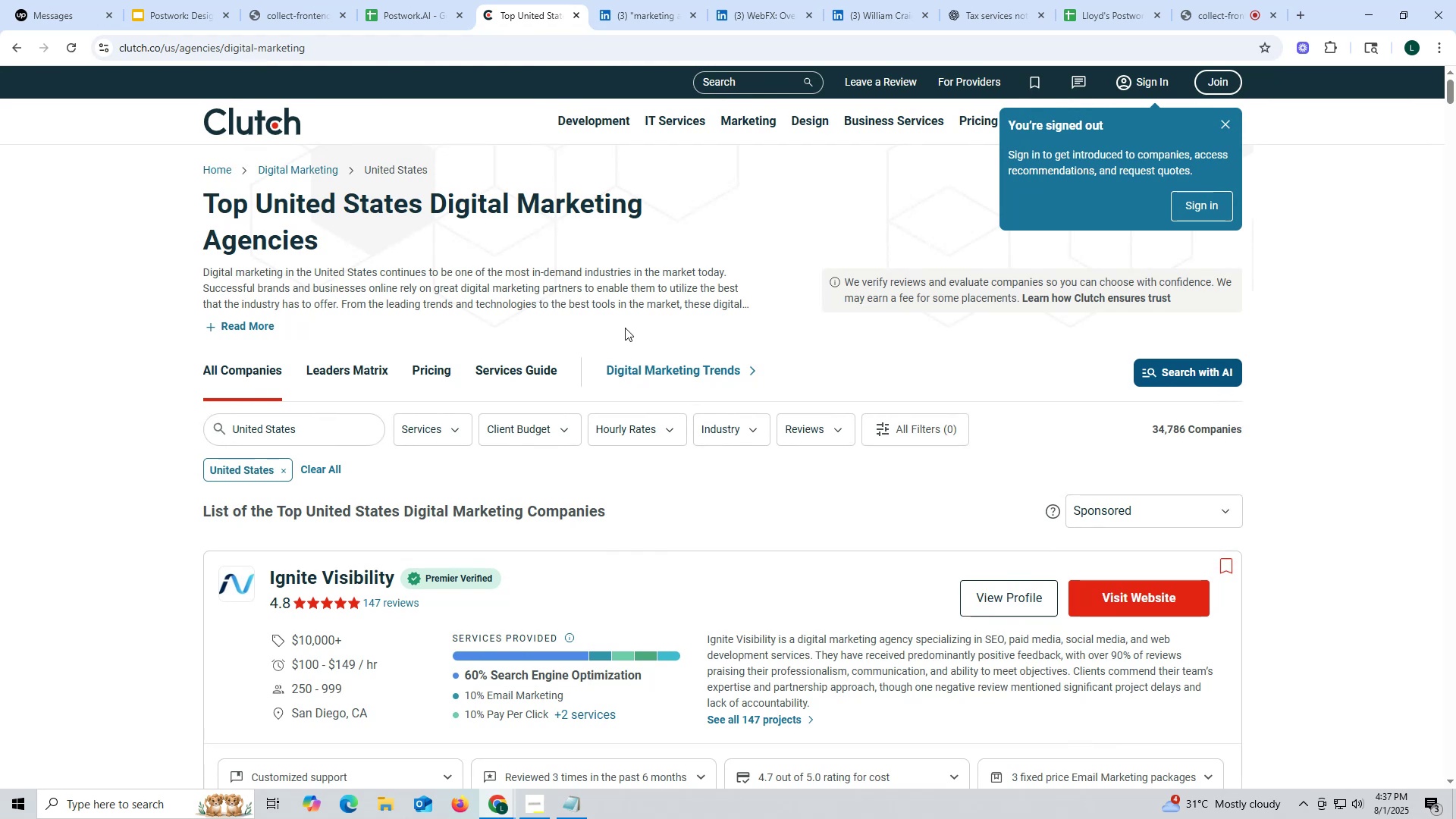 
scroll: coordinate [626, 313], scroll_direction: down, amount: 9.0
 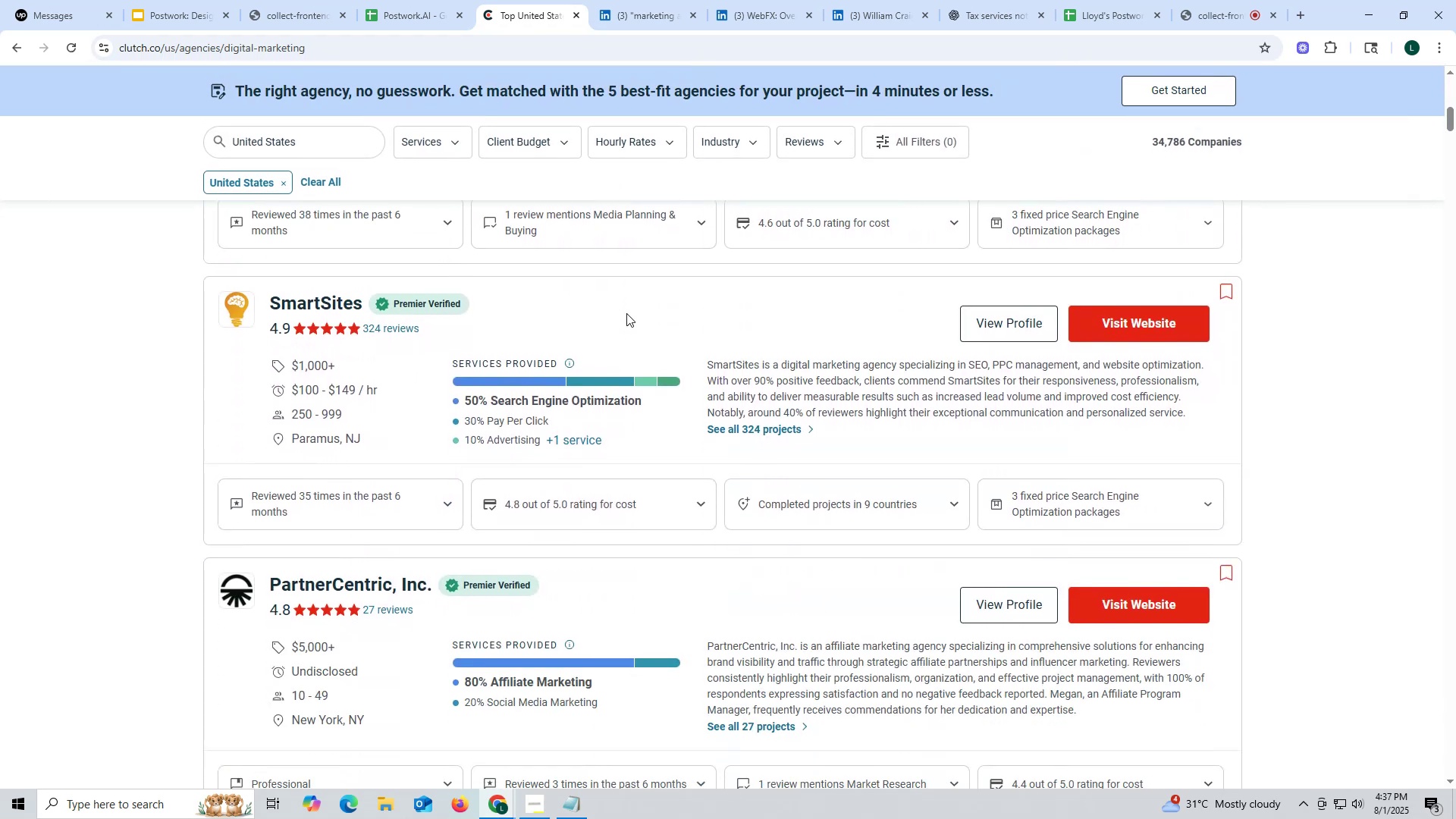 
scroll: coordinate [396, 169], scroll_direction: up, amount: 26.0
 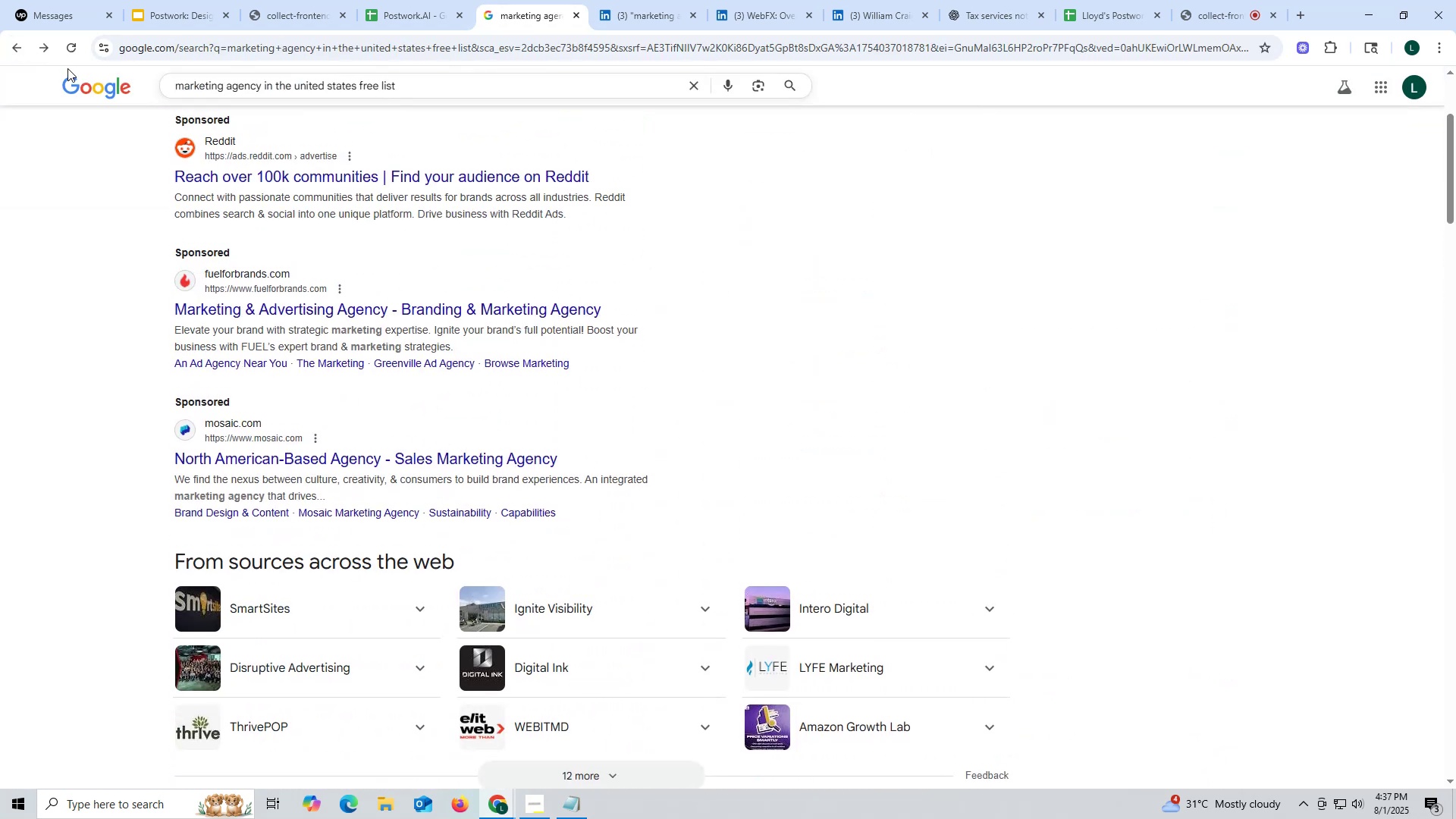 
left_click([43, 47])
 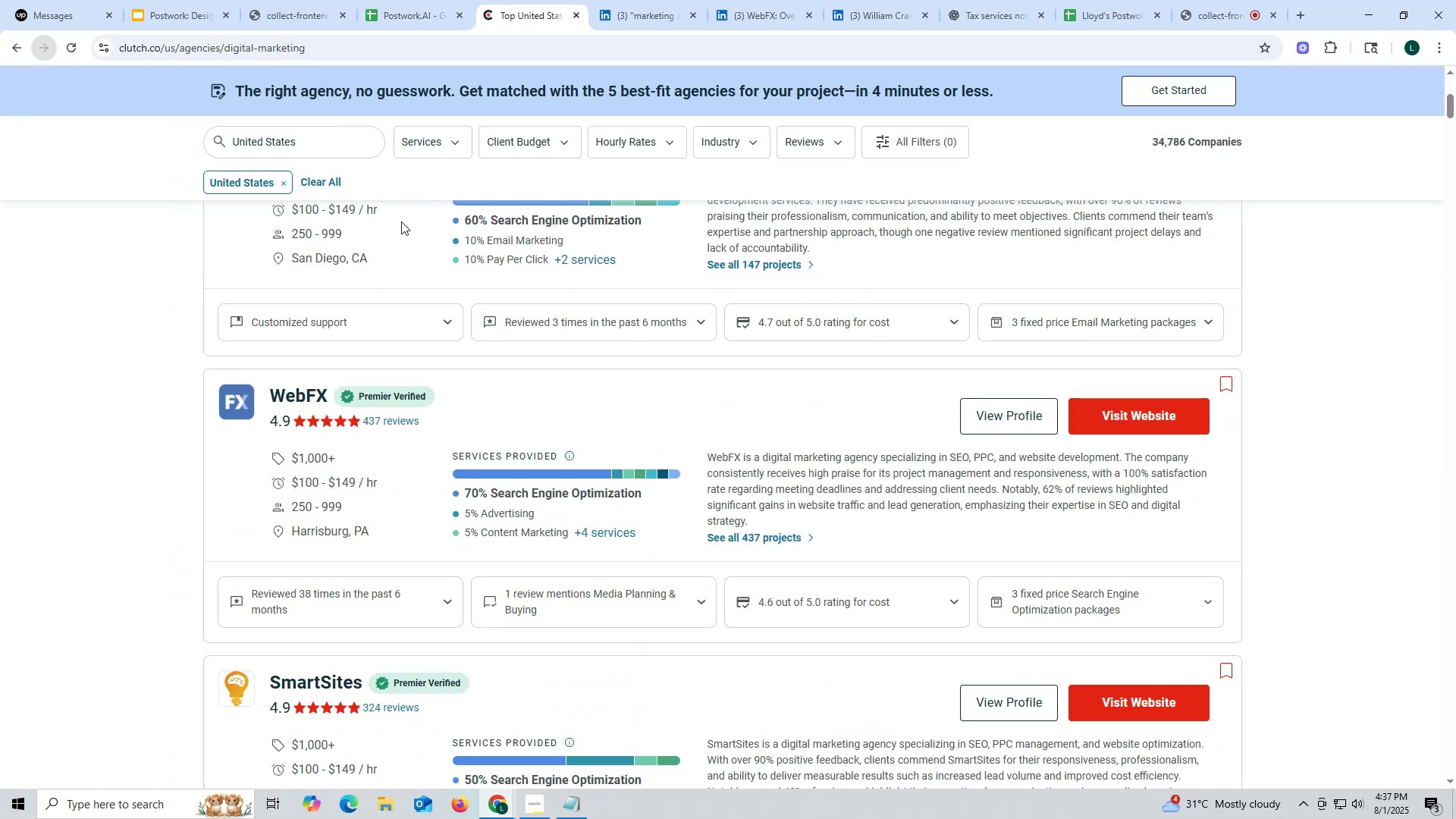 
scroll: coordinate [375, 189], scroll_direction: up, amount: 15.0
 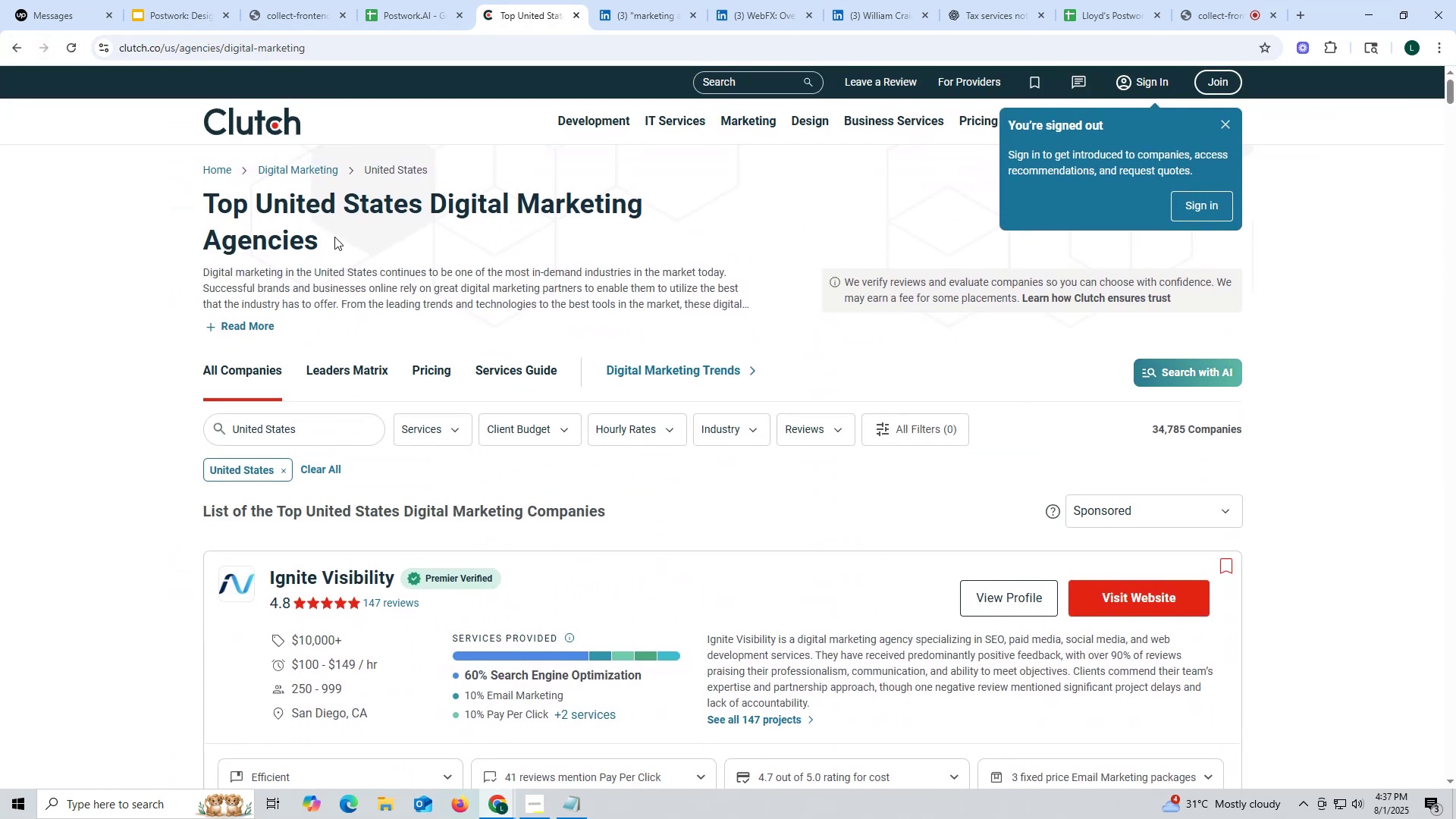 
left_click_drag(start_coordinate=[337, 244], to_coordinate=[201, 214])
 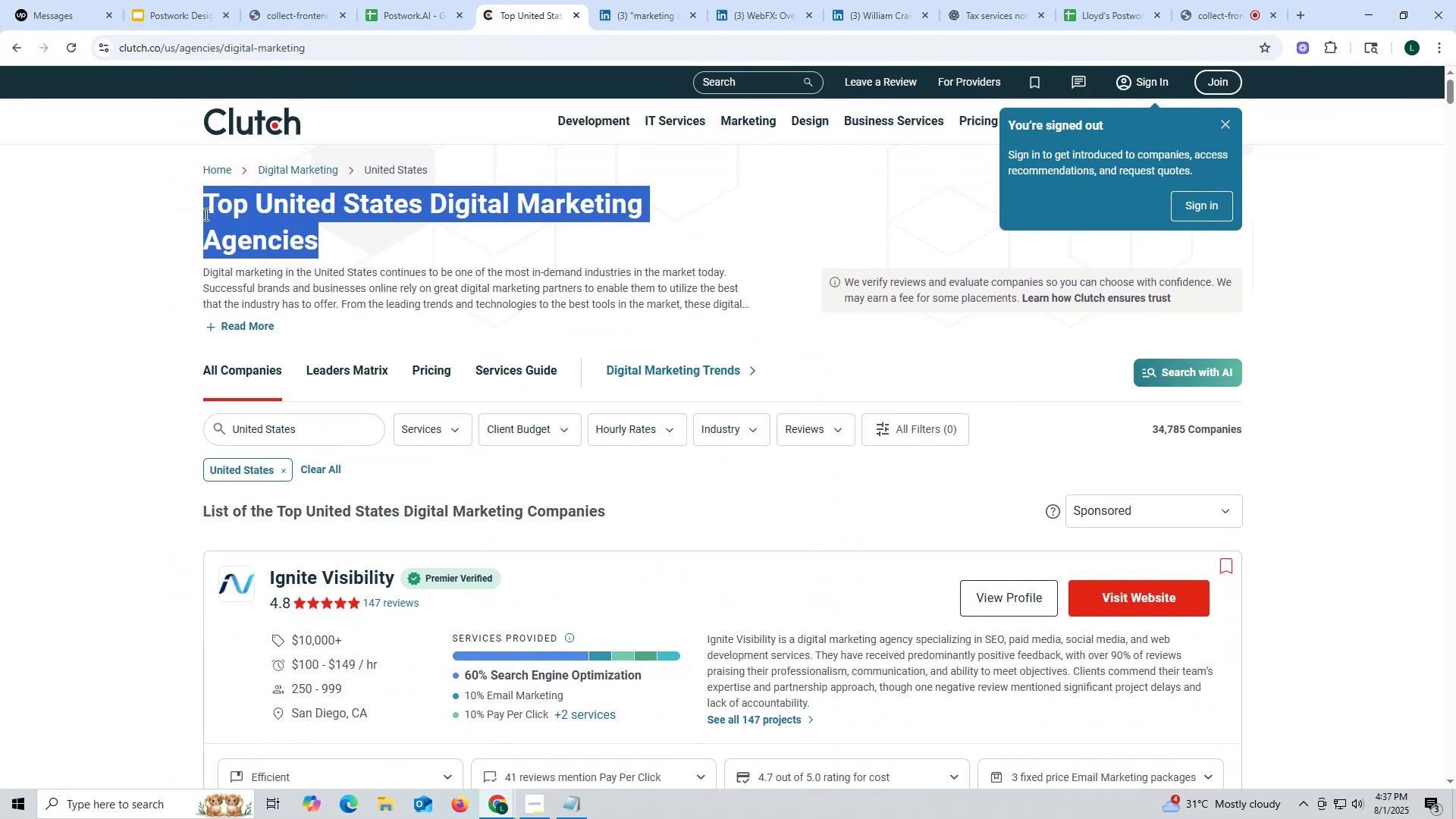 
key(Control+ControlLeft)
 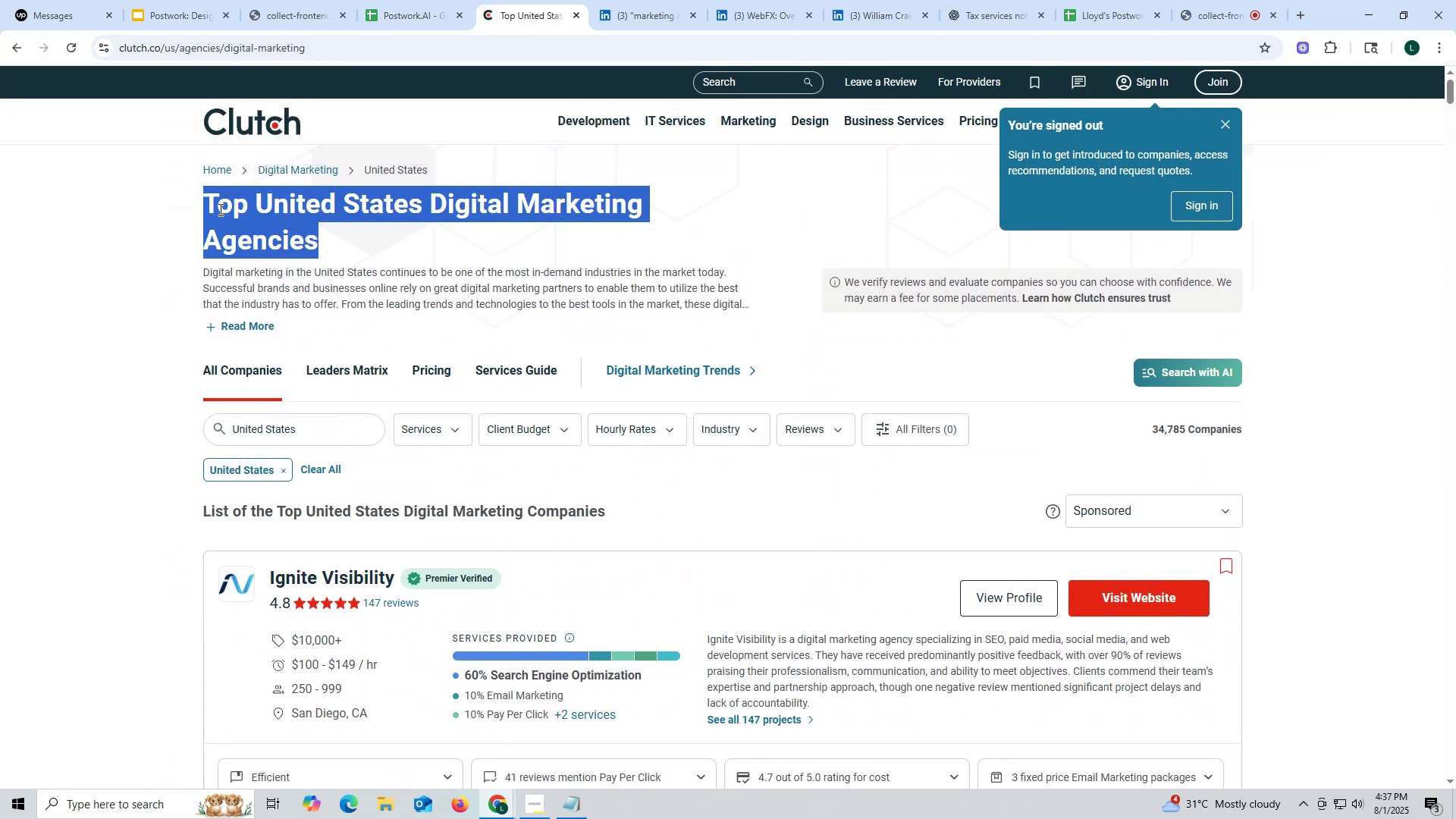 
key(Control+C)
 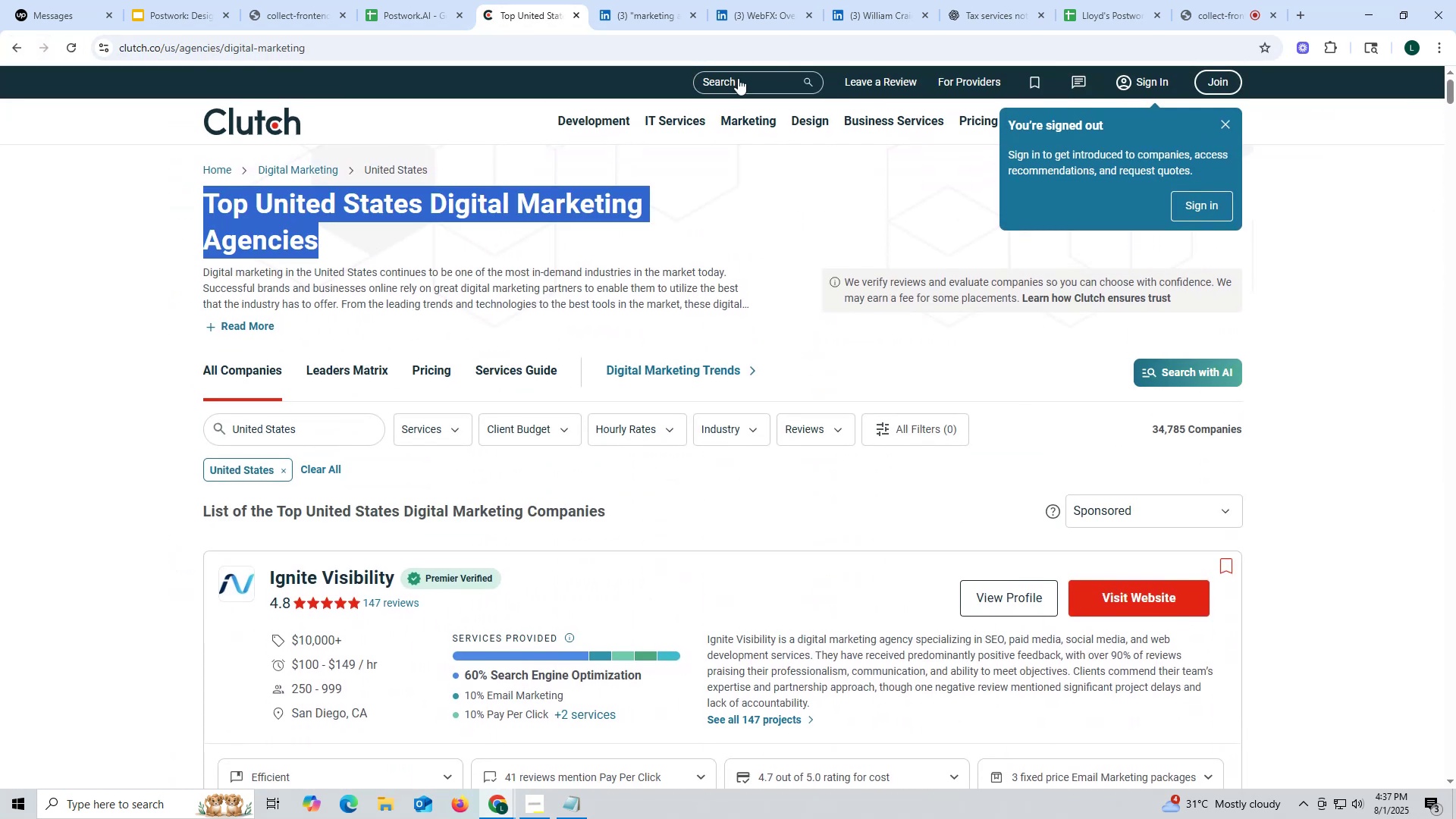 
left_click([738, 78])
 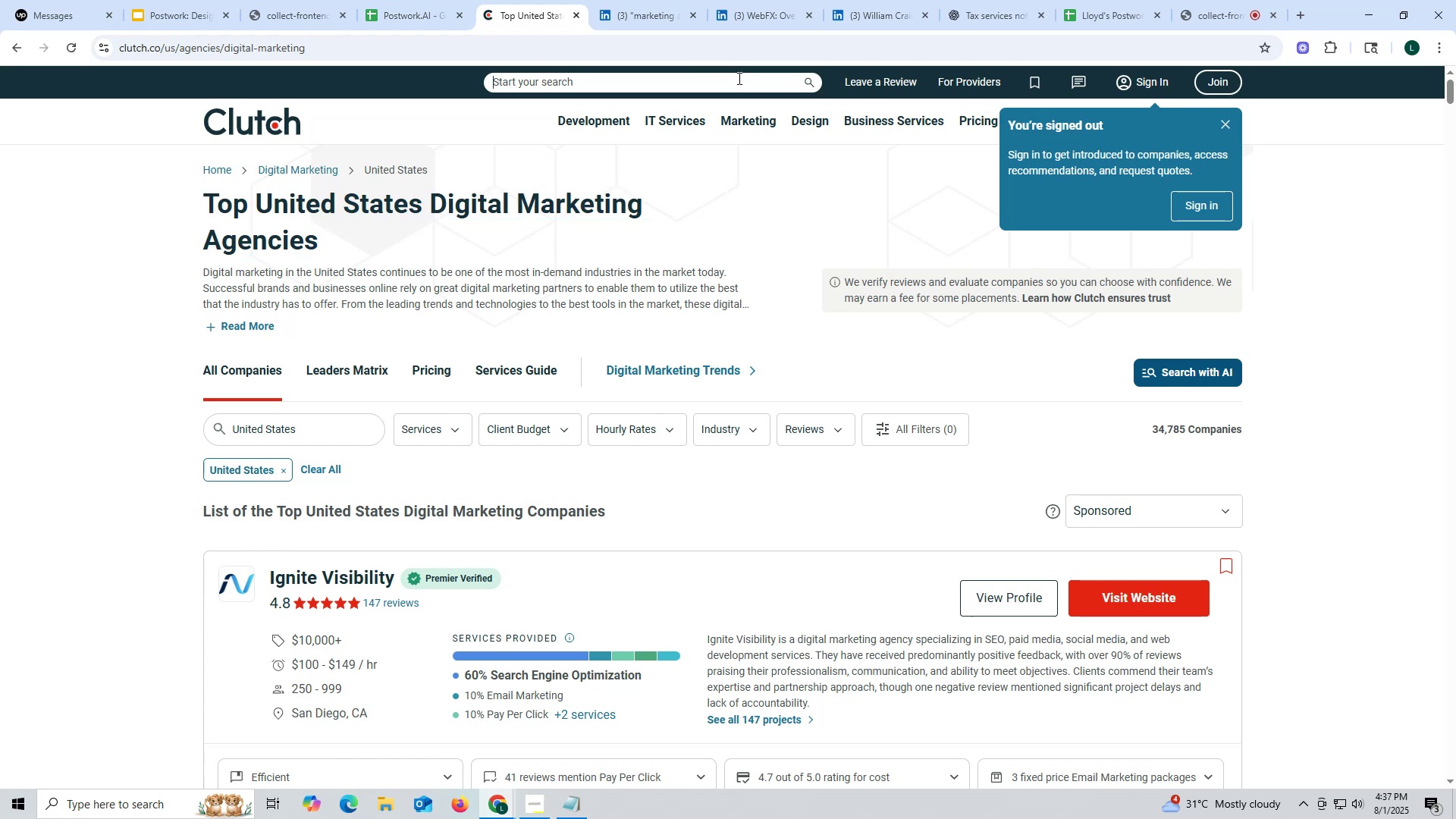 
key(Control+ControlLeft)
 